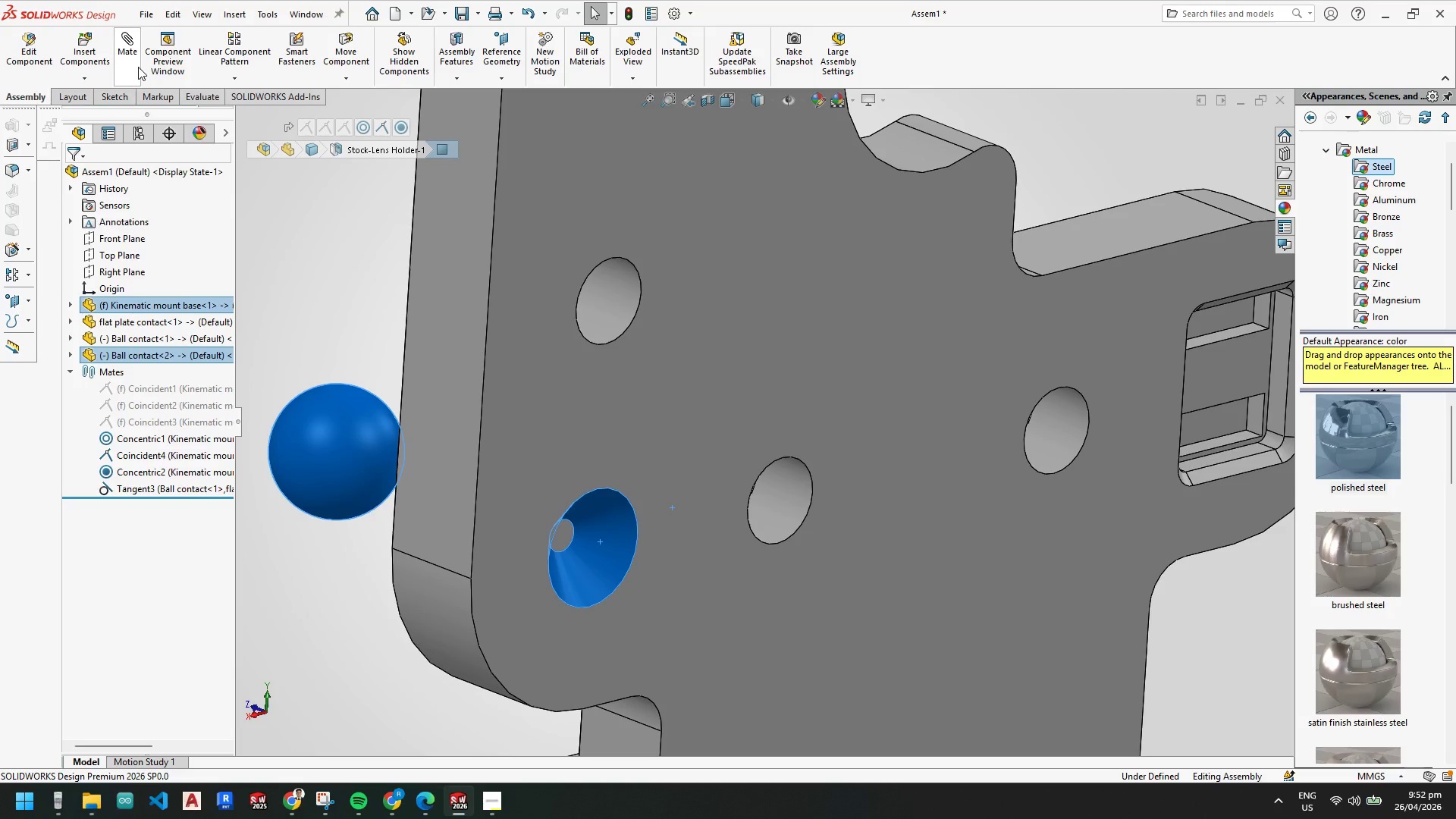 
left_click([135, 47])
 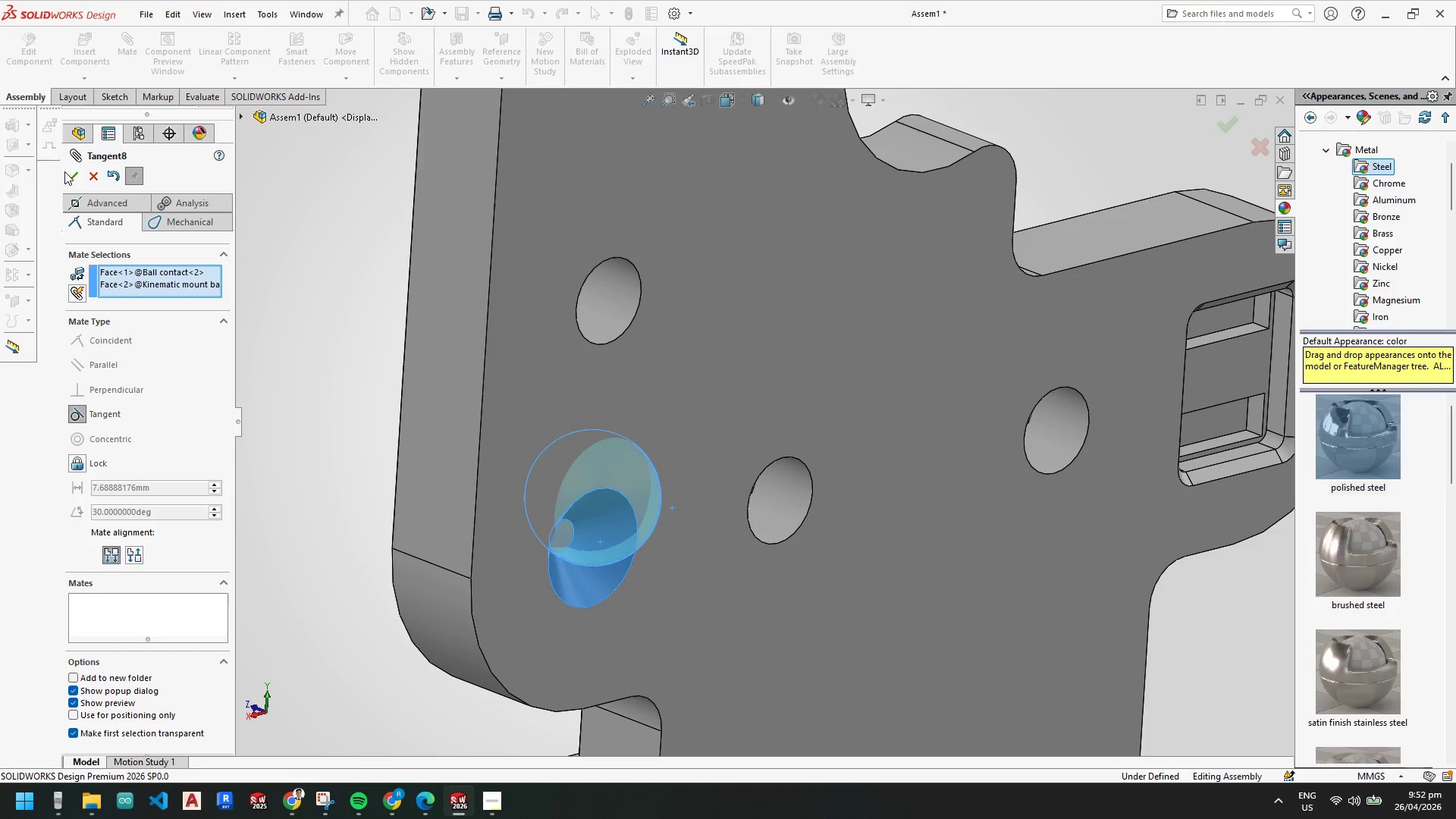 
wait(9.03)
 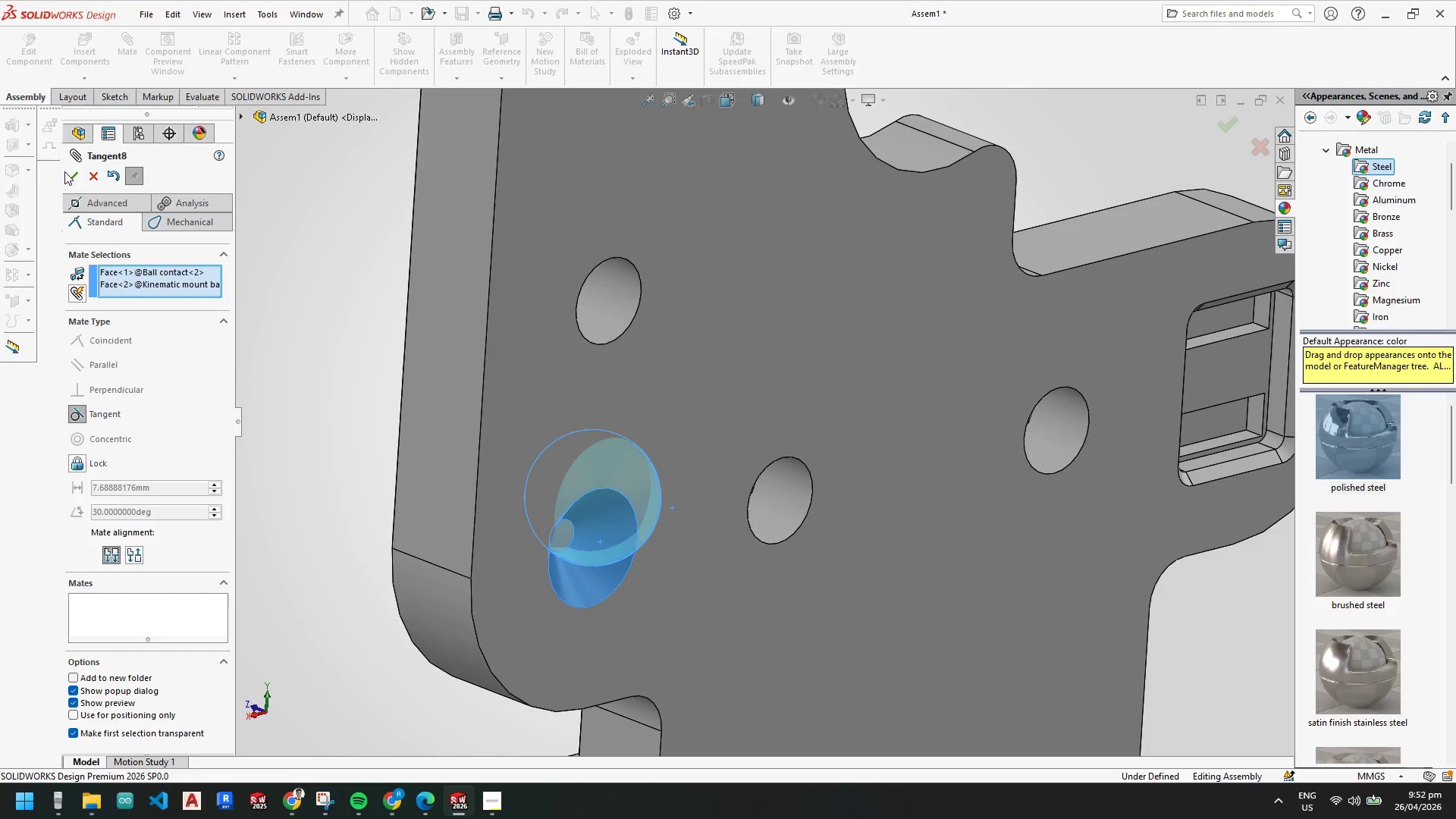 
left_click([74, 174])
 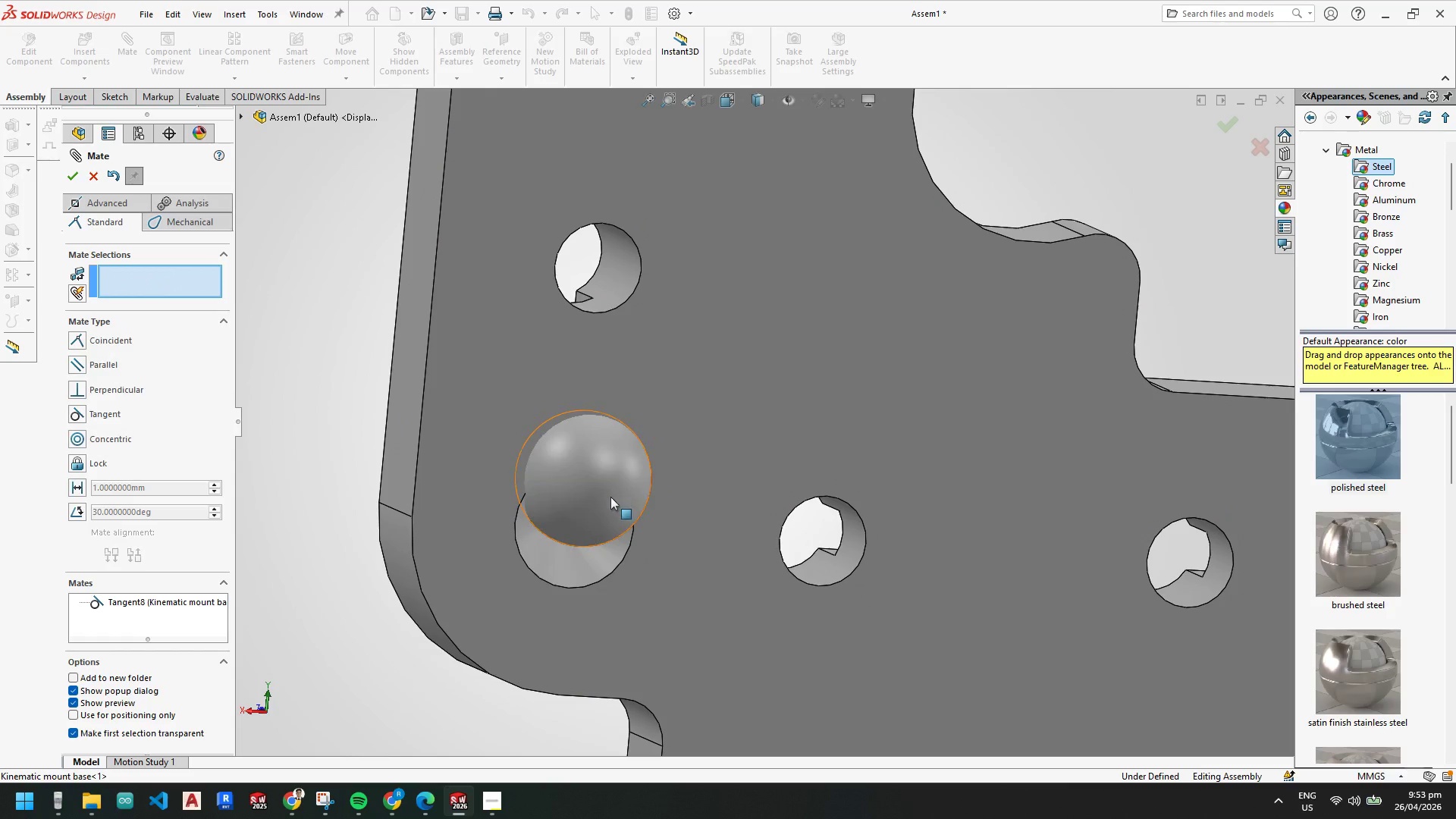 
left_click_drag(start_coordinate=[610, 497], to_coordinate=[598, 598])
 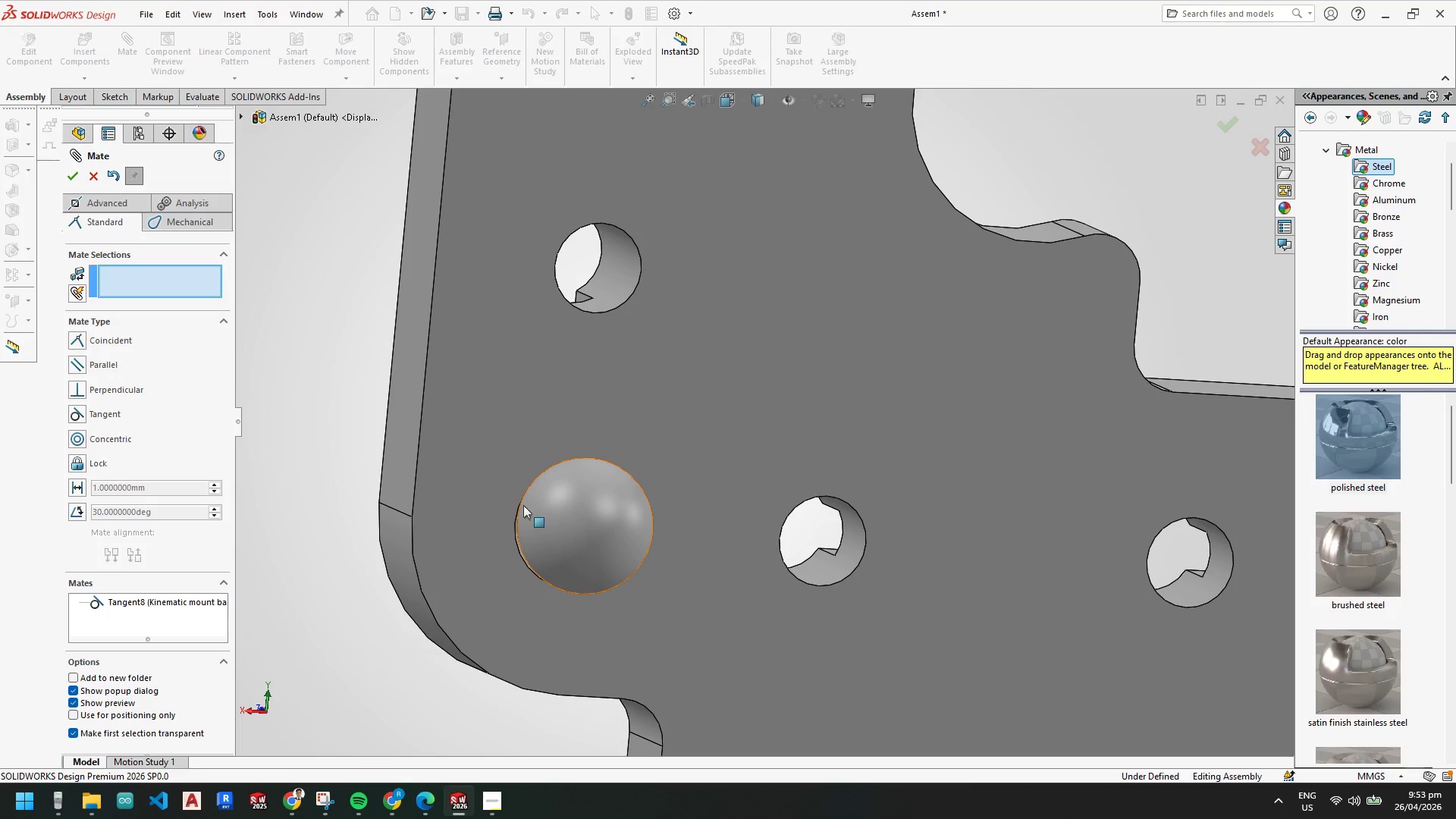 
scroll: coordinate [529, 504], scroll_direction: down, amount: 4.0
 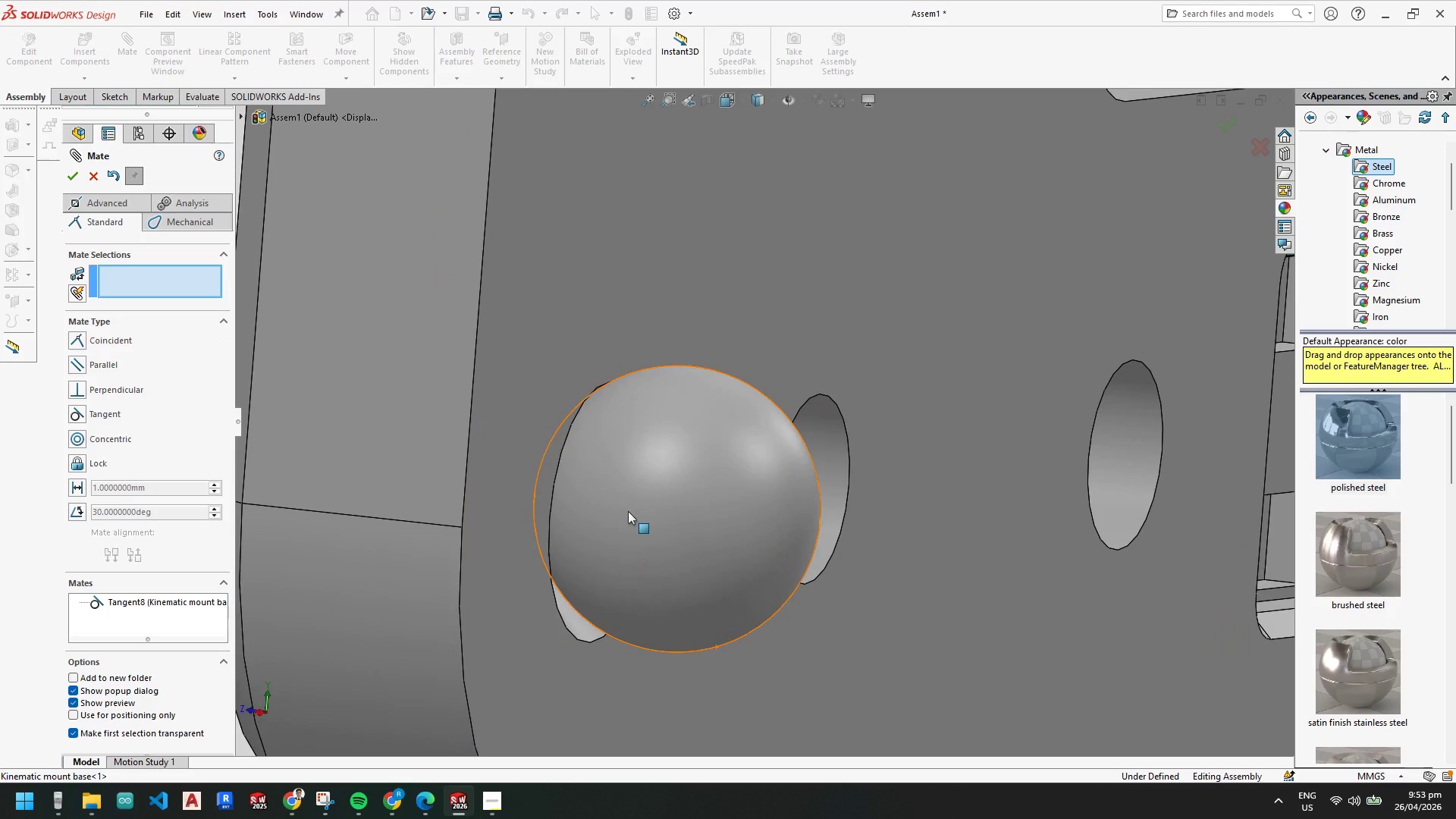 
left_click_drag(start_coordinate=[649, 502], to_coordinate=[659, 722])
 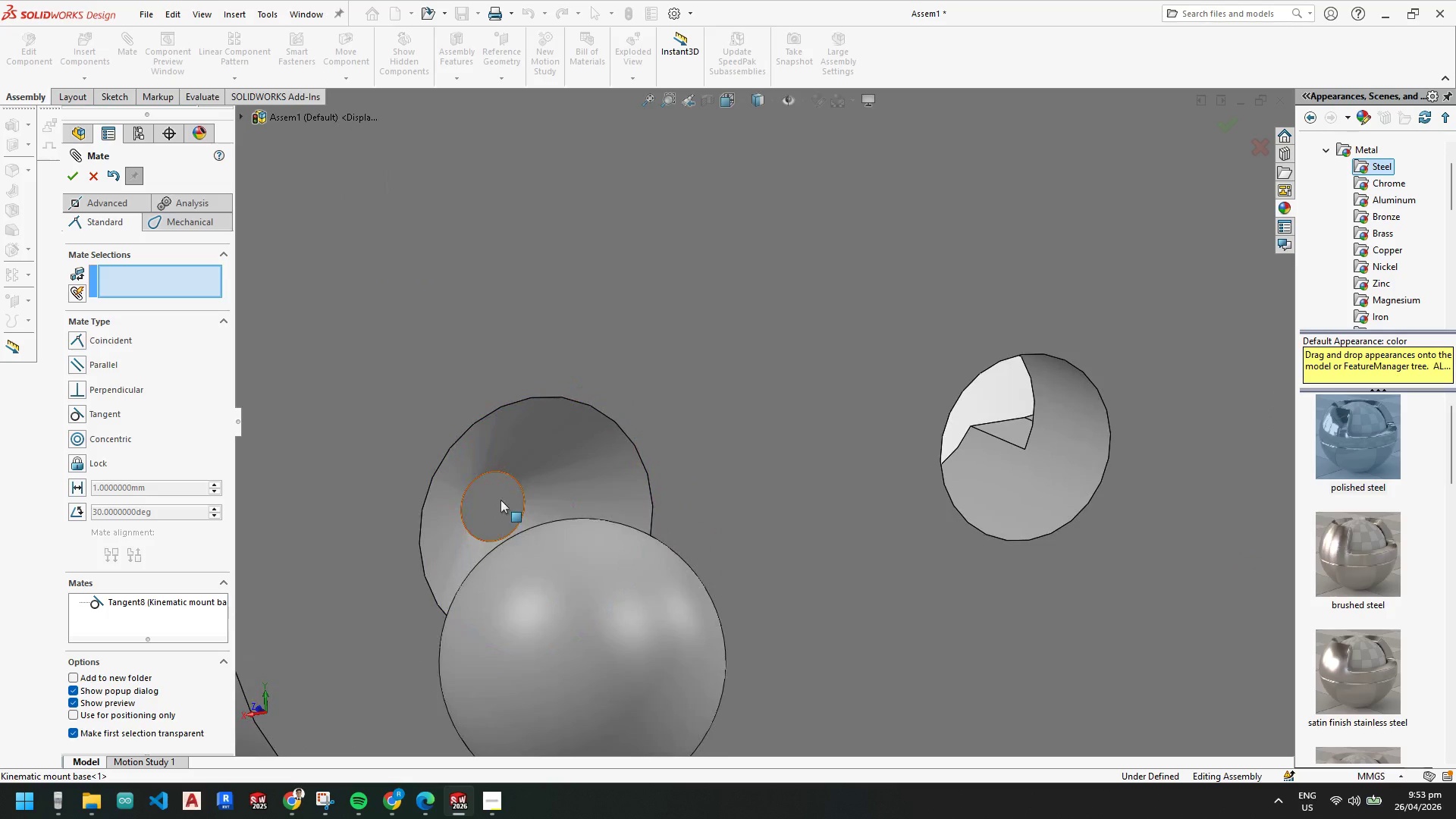 
left_click([500, 498])
 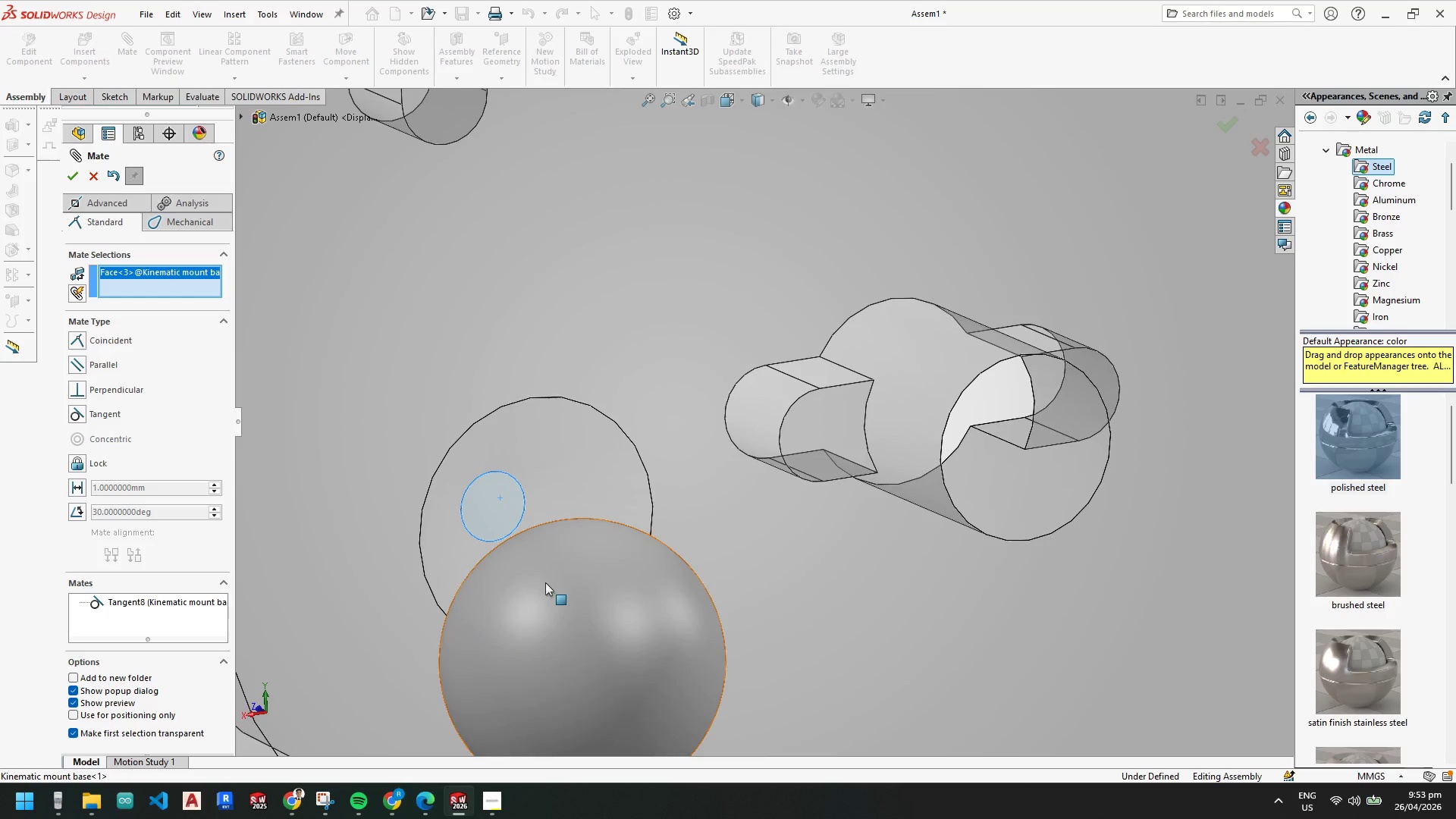 
hold_key(key=ControlLeft, duration=0.58)
 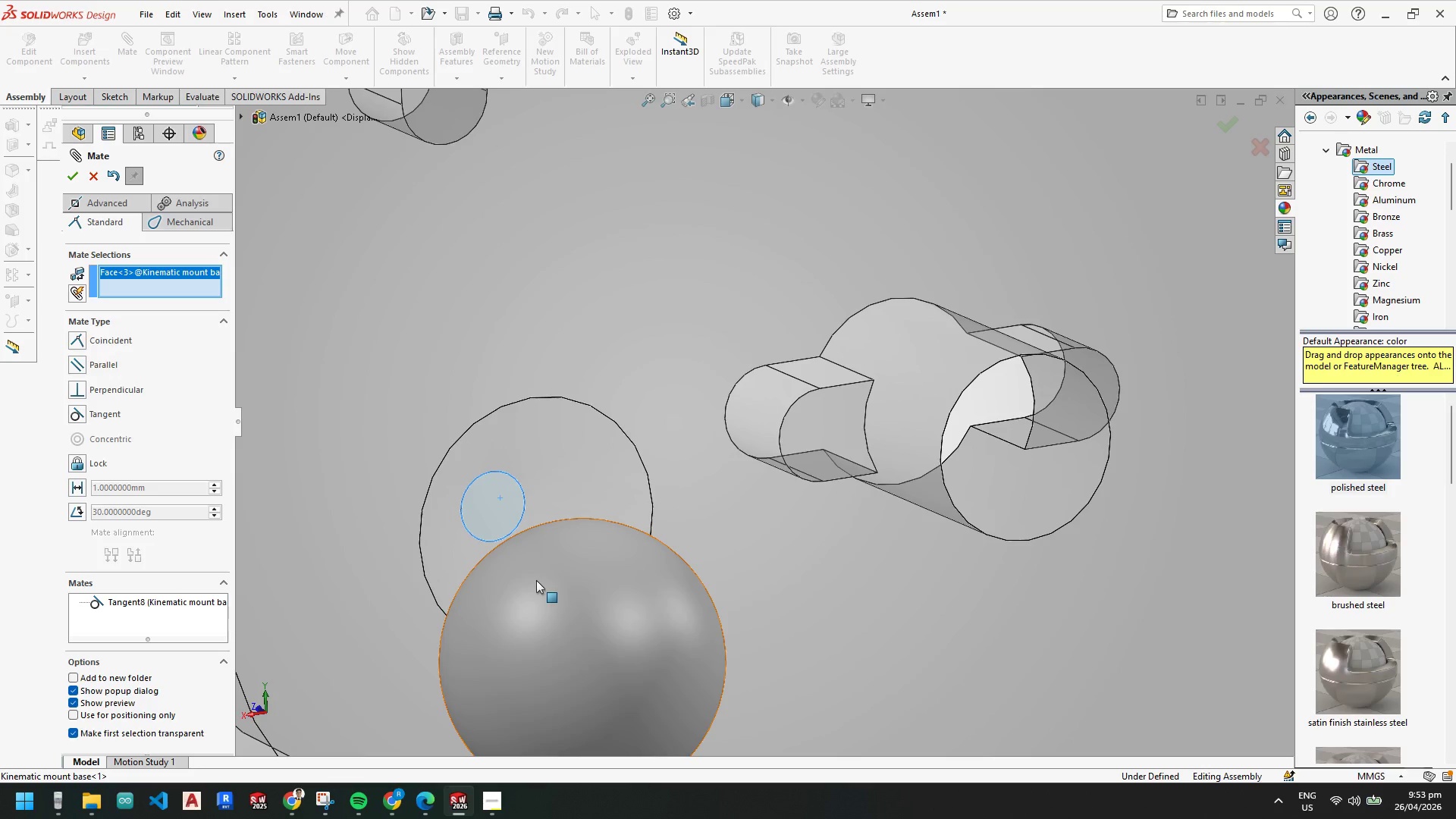 
hold_key(key=ControlLeft, duration=0.41)
left_click([539, 582])
 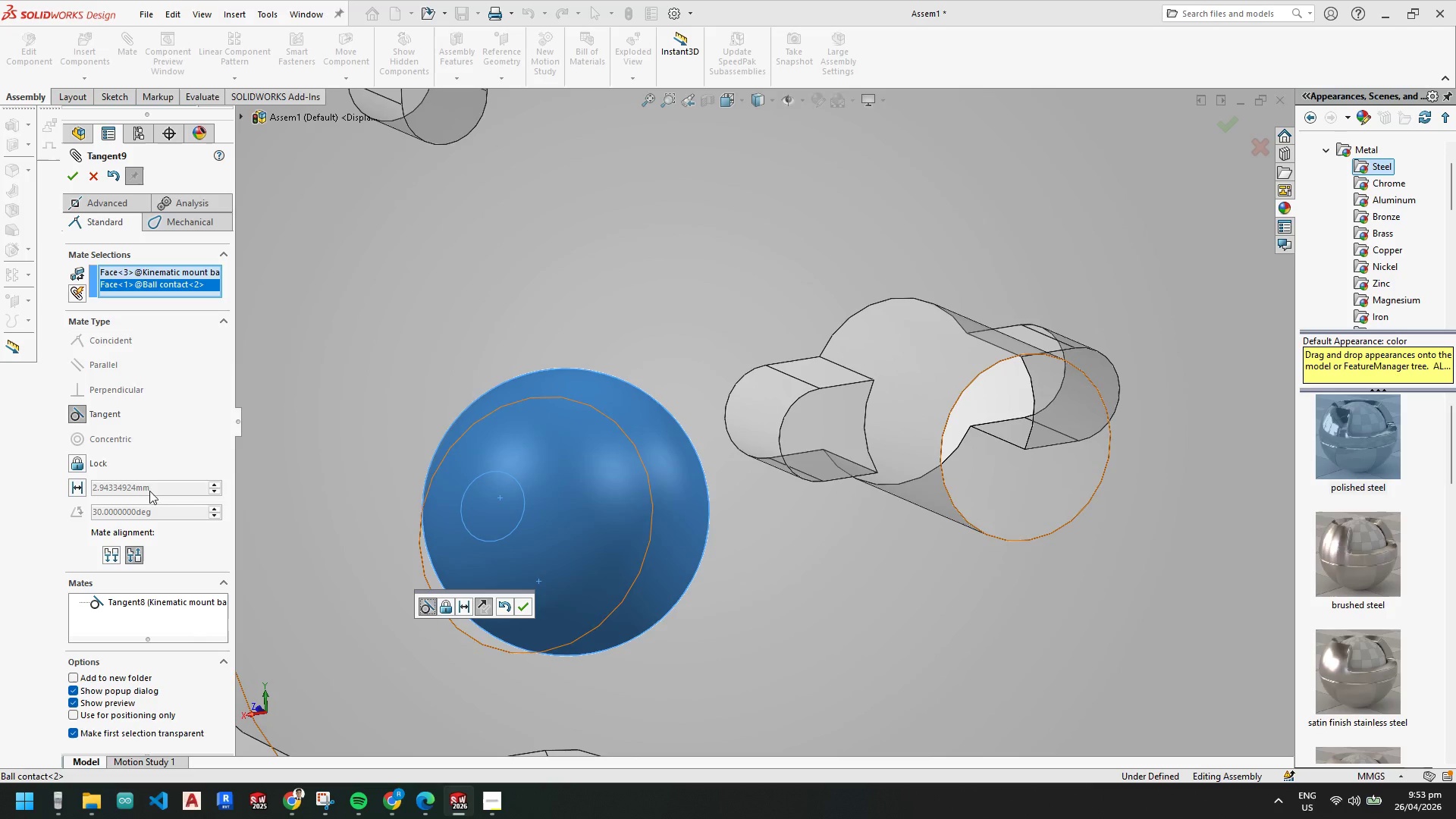 
scroll: coordinate [556, 465], scroll_direction: up, amount: 3.0
 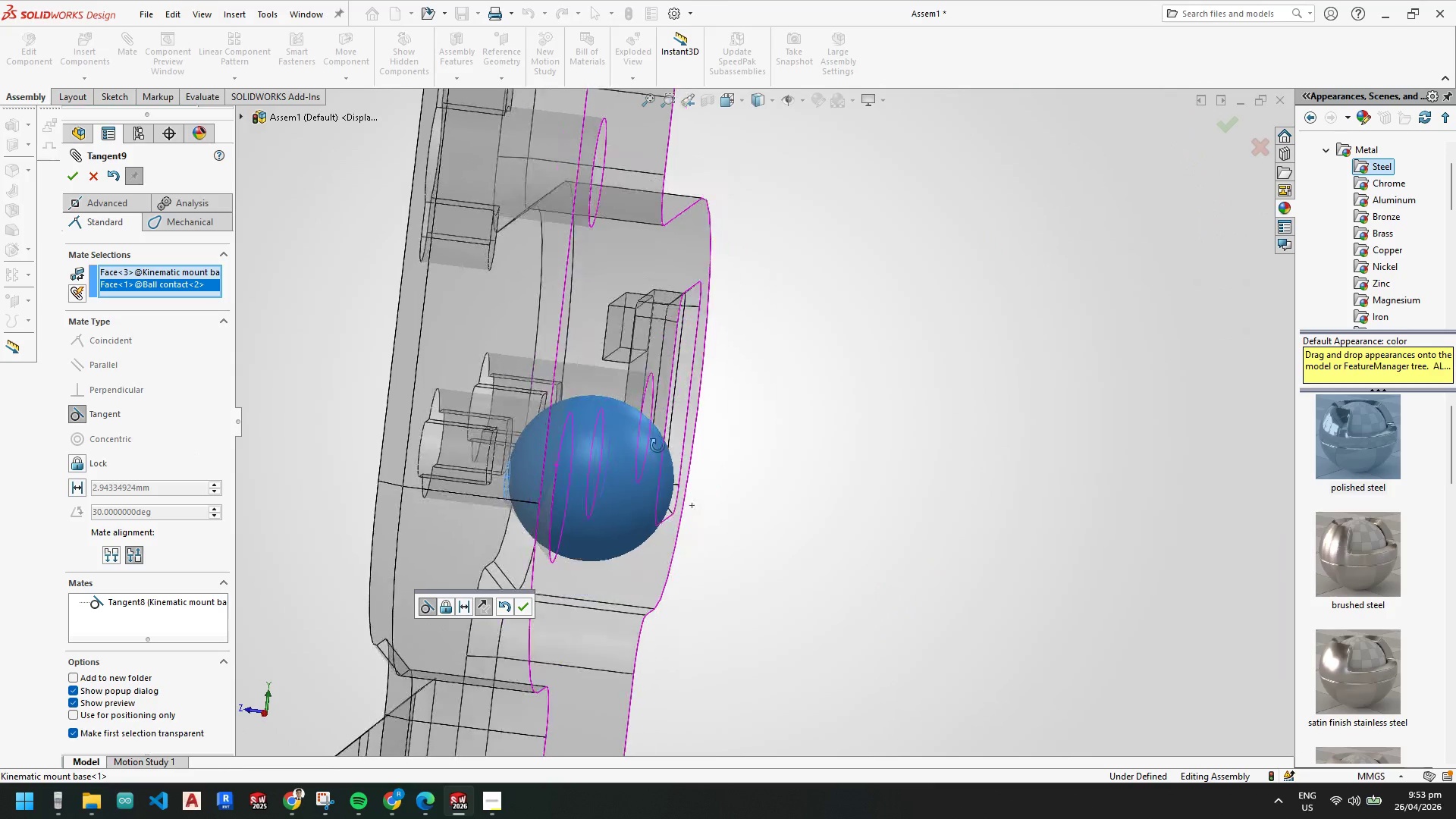 
key(Escape)
 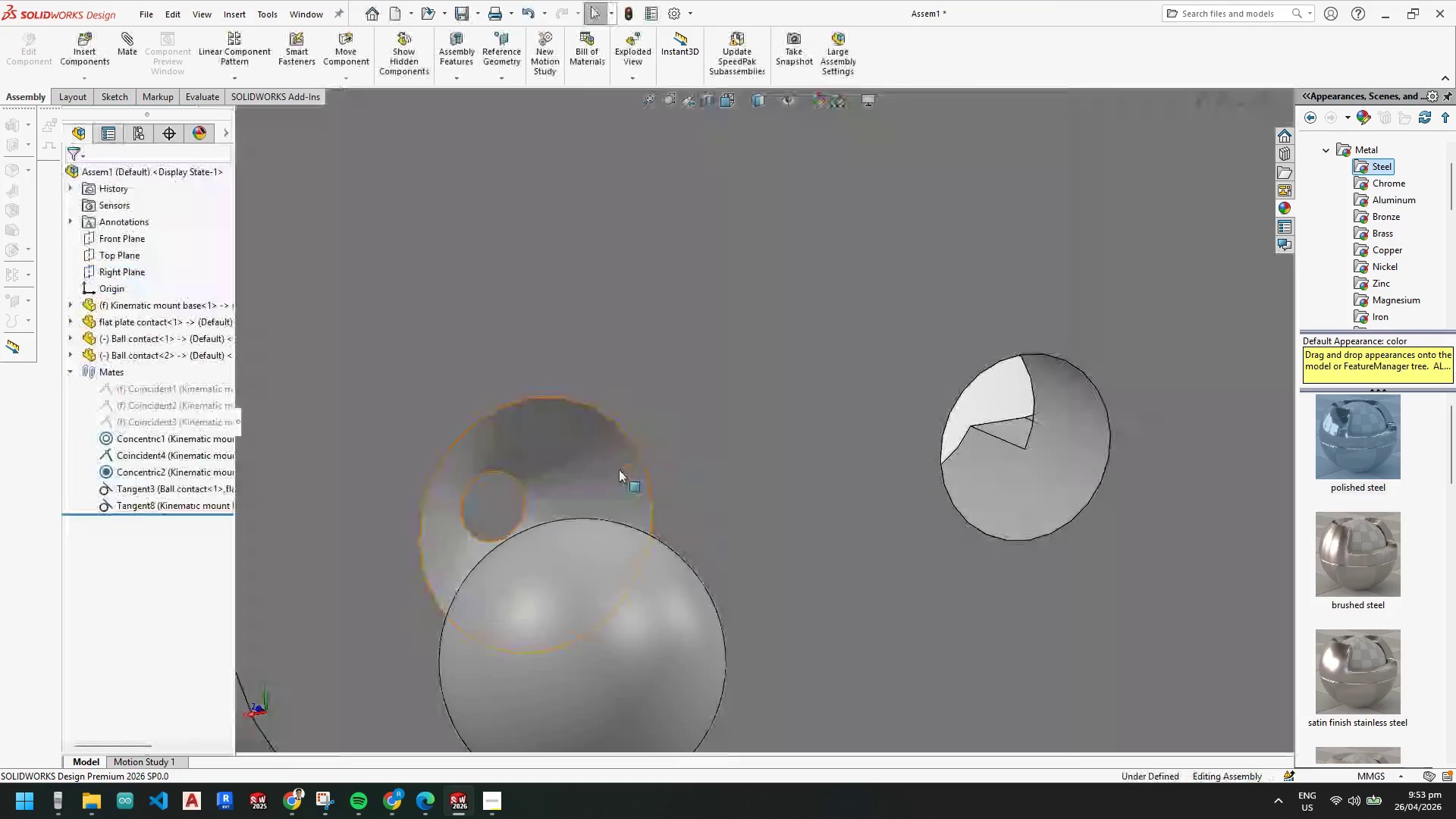 
key(Escape)
 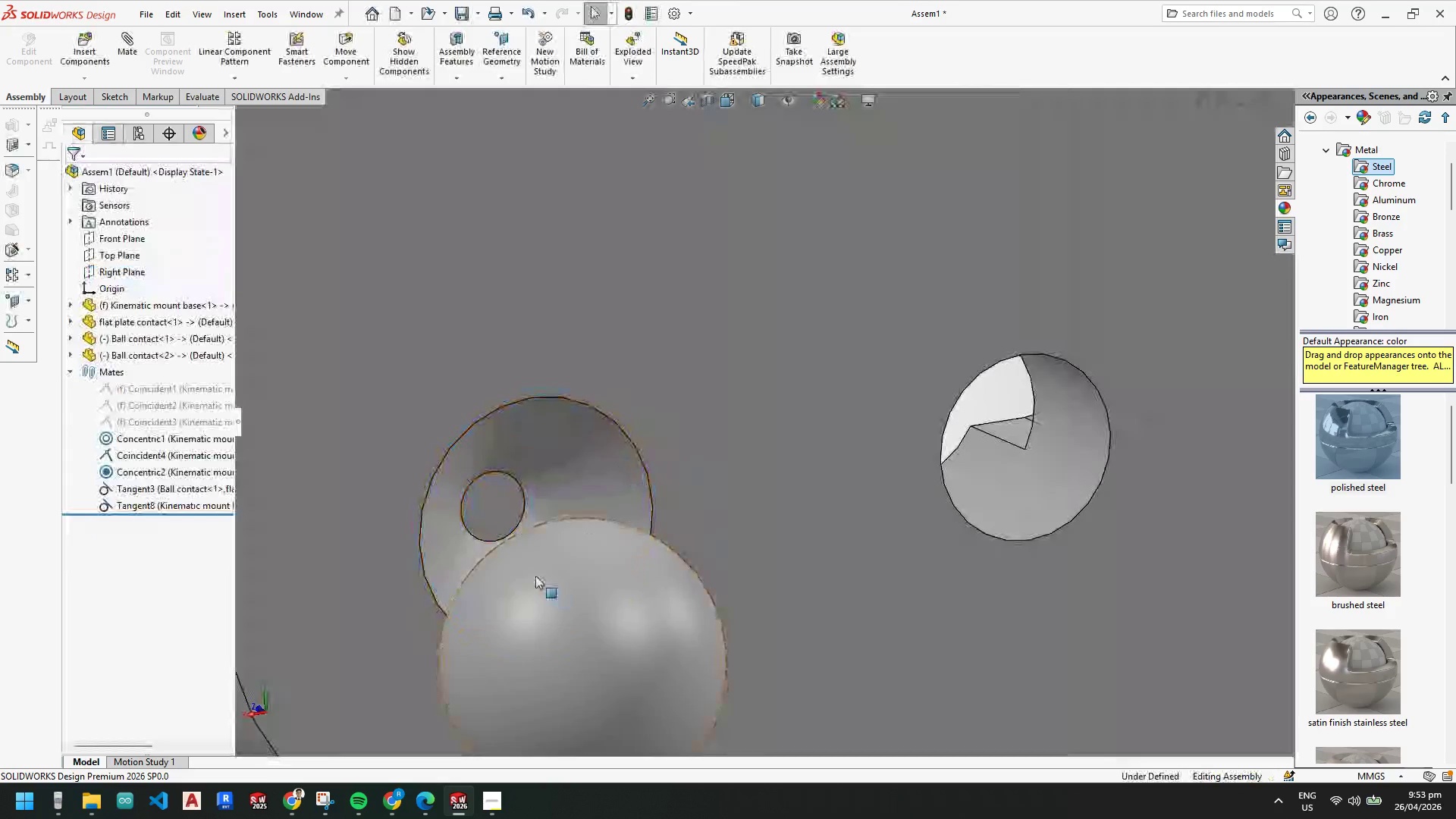 
key(Space)
 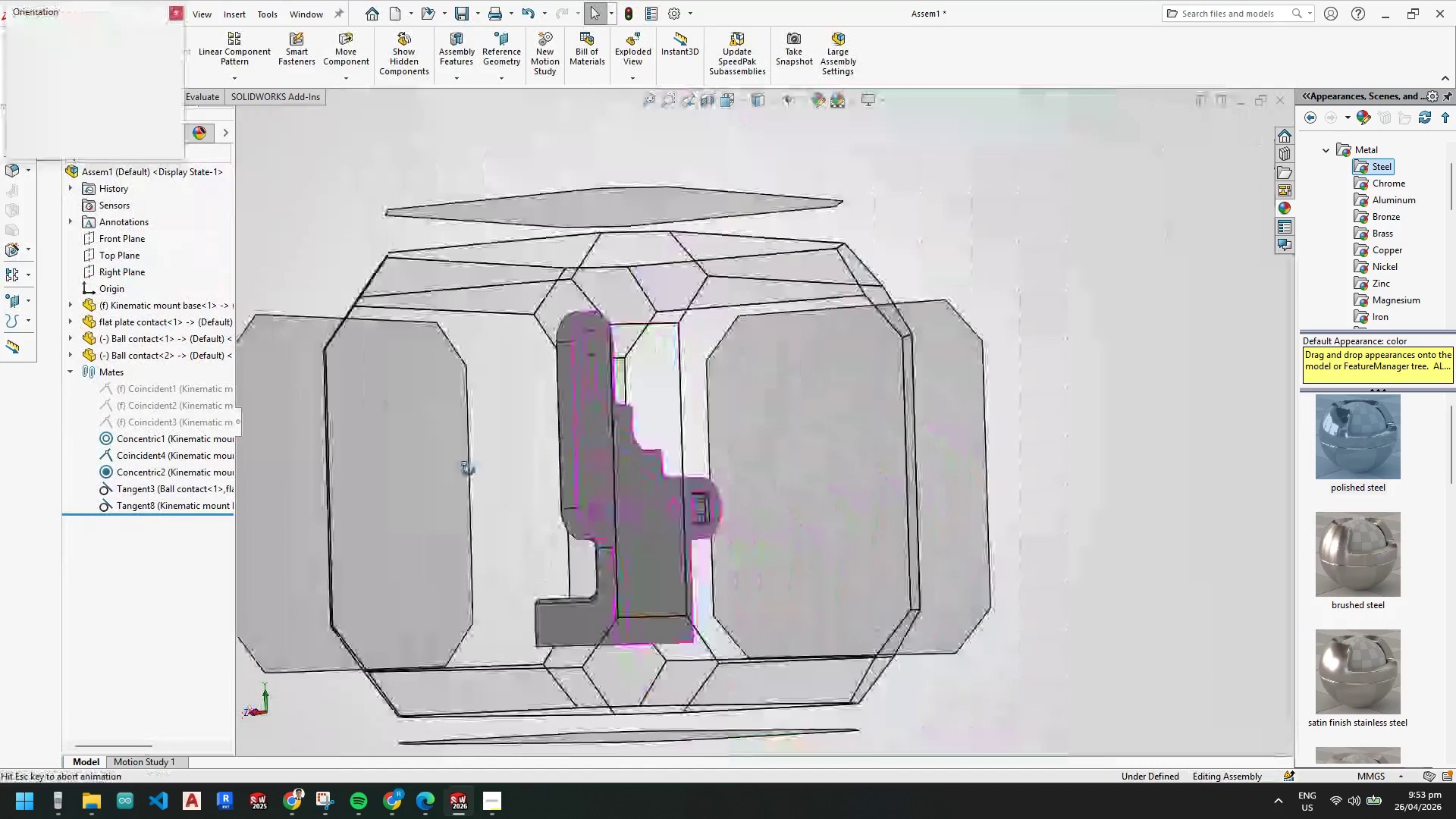 
scroll: coordinate [540, 553], scroll_direction: up, amount: 3.0
 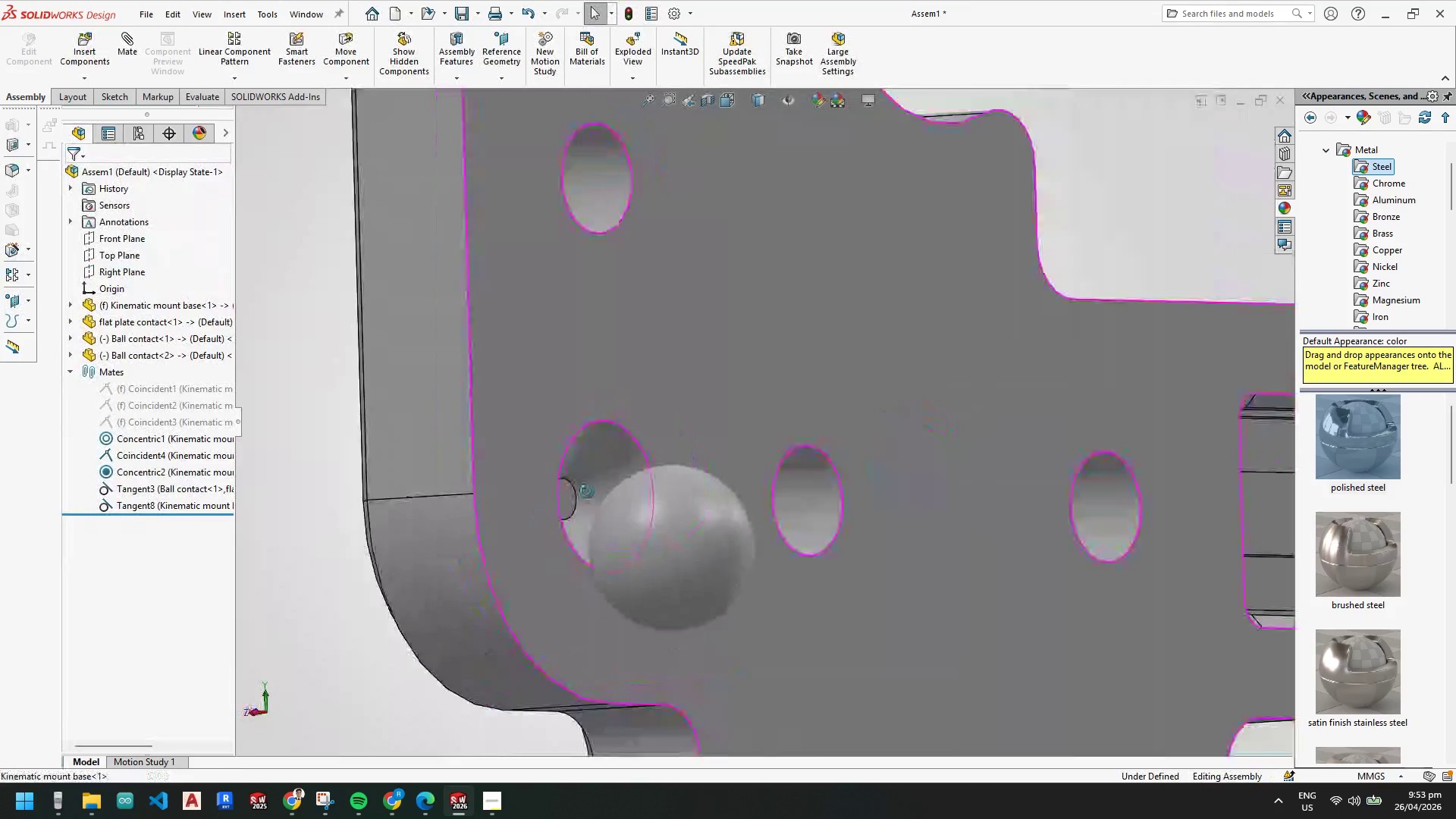 
left_click([420, 453])
 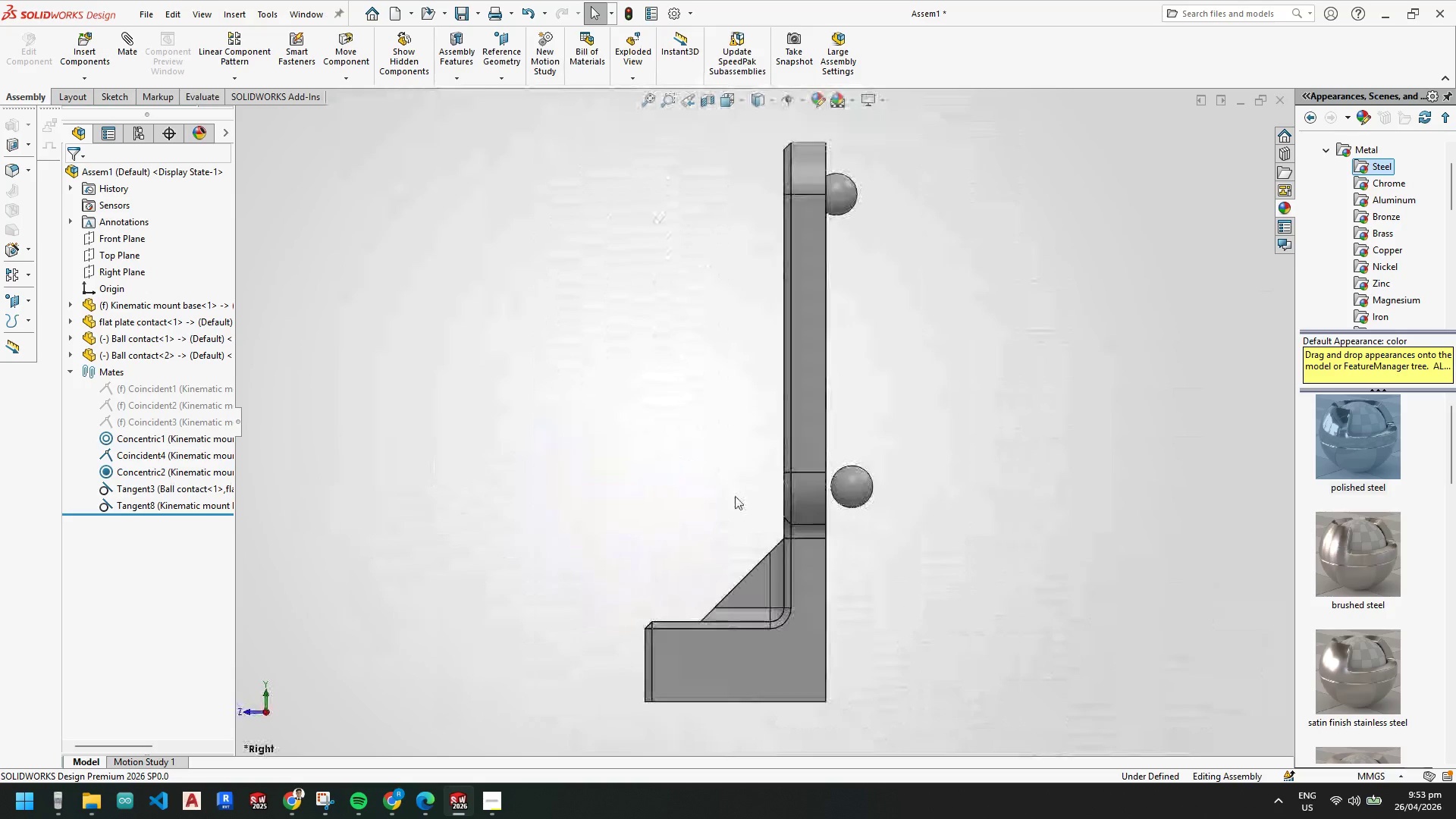 
left_click_drag(start_coordinate=[893, 440], to_coordinate=[804, 506])
 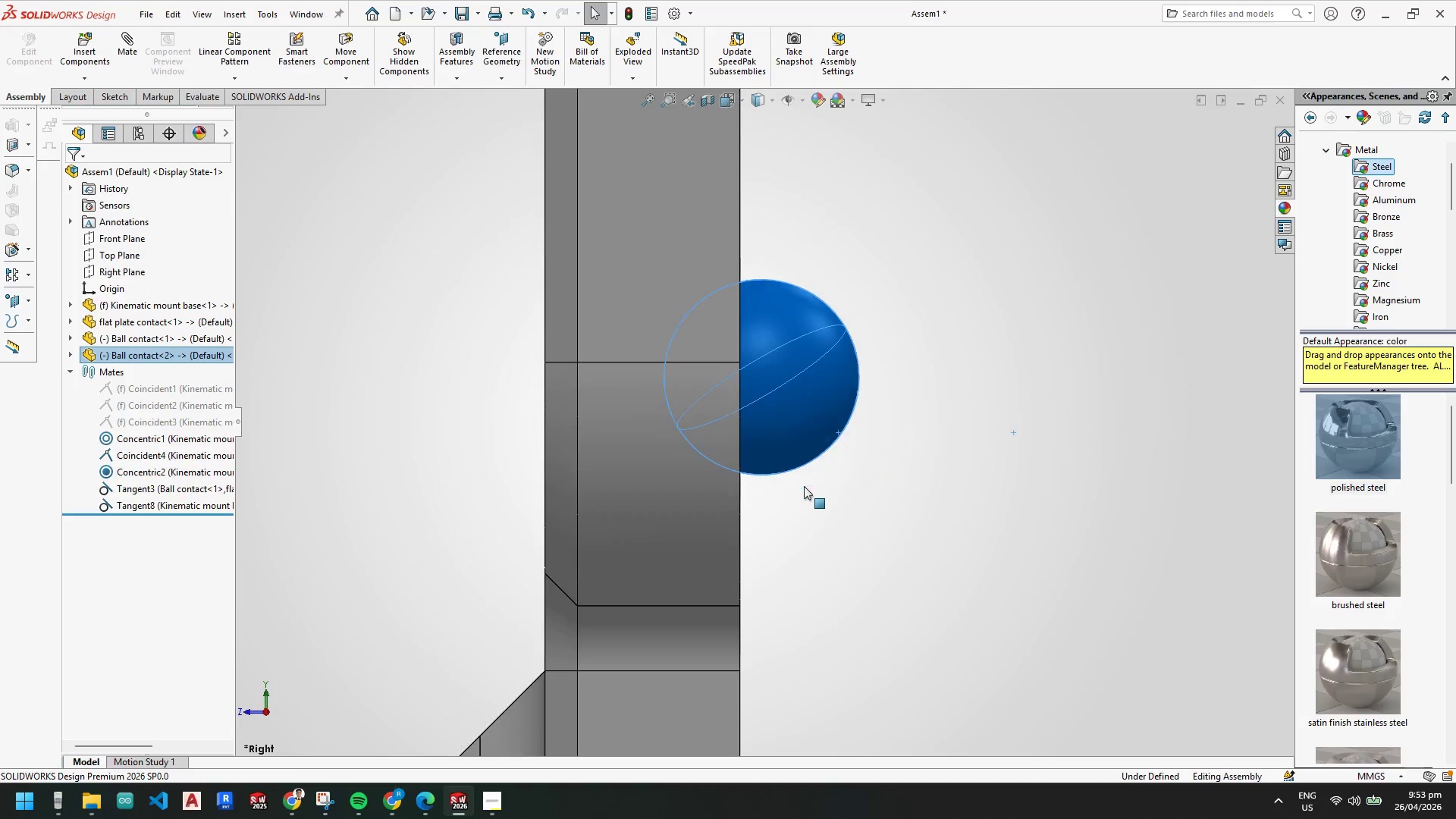 
scroll: coordinate [886, 438], scroll_direction: down, amount: 10.0
 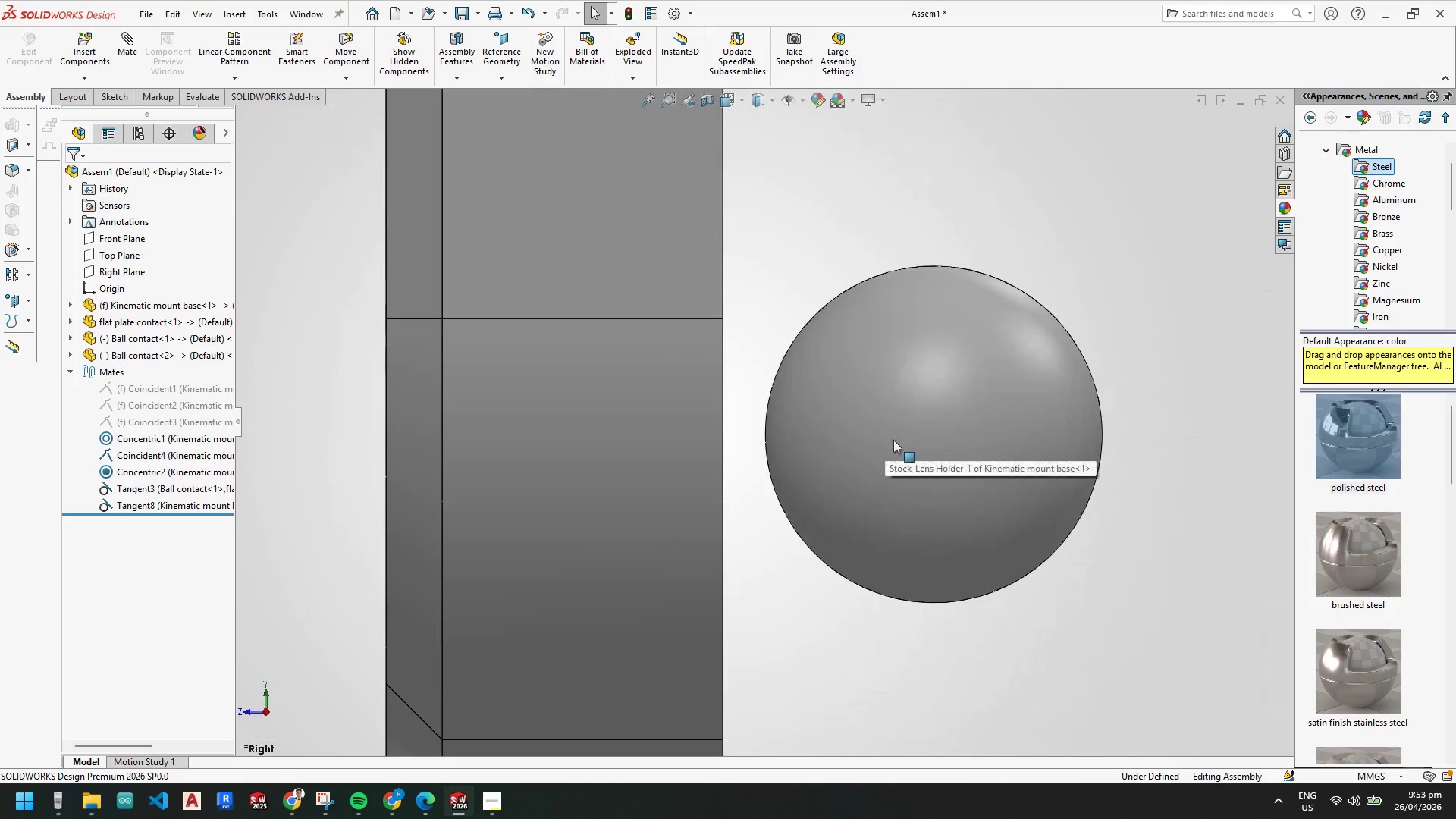 
scroll: coordinate [830, 357], scroll_direction: up, amount: 9.0
 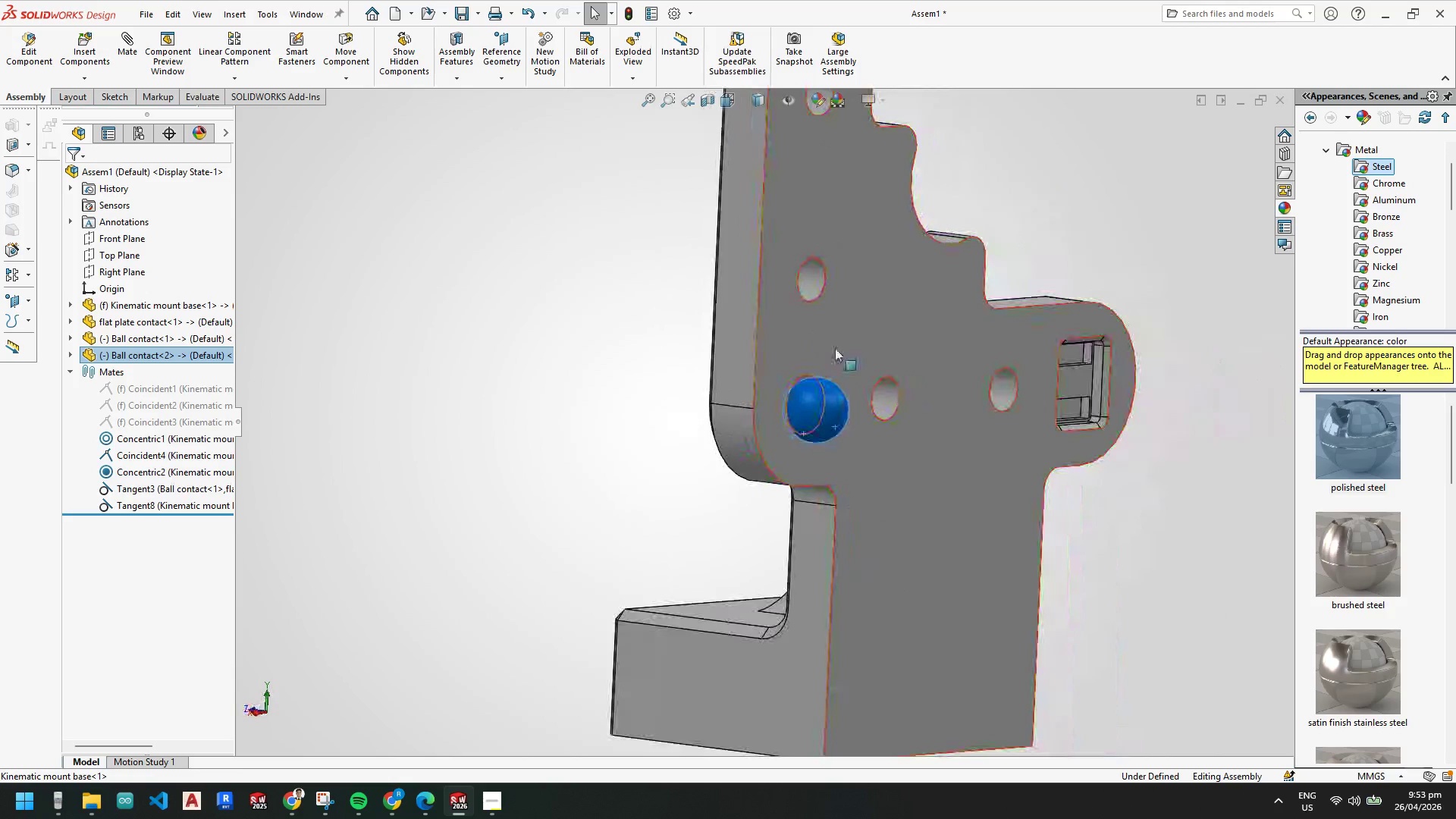 
scroll: coordinate [805, 388], scroll_direction: down, amount: 7.0
 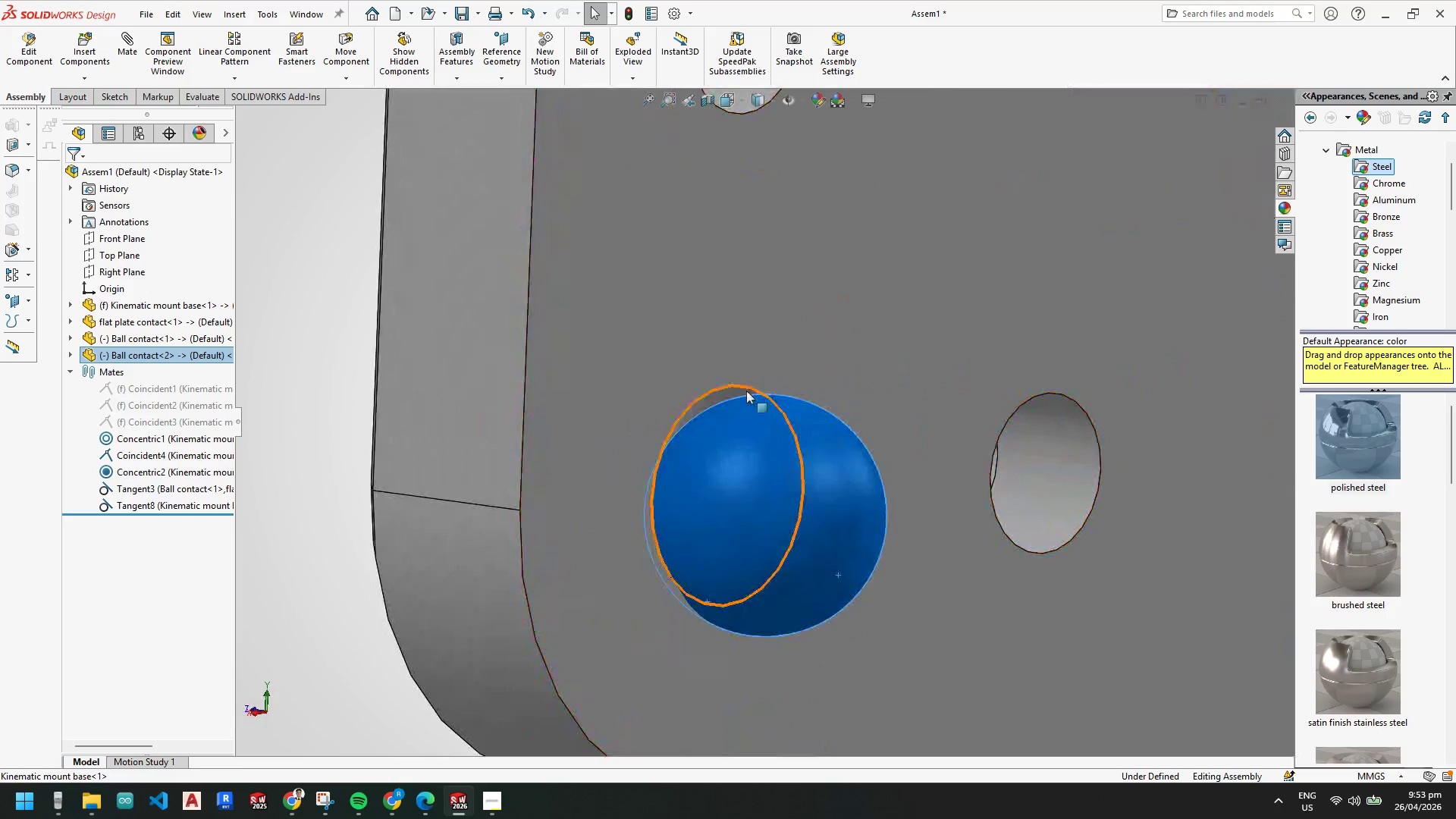 
mouse_move([725, 396])
 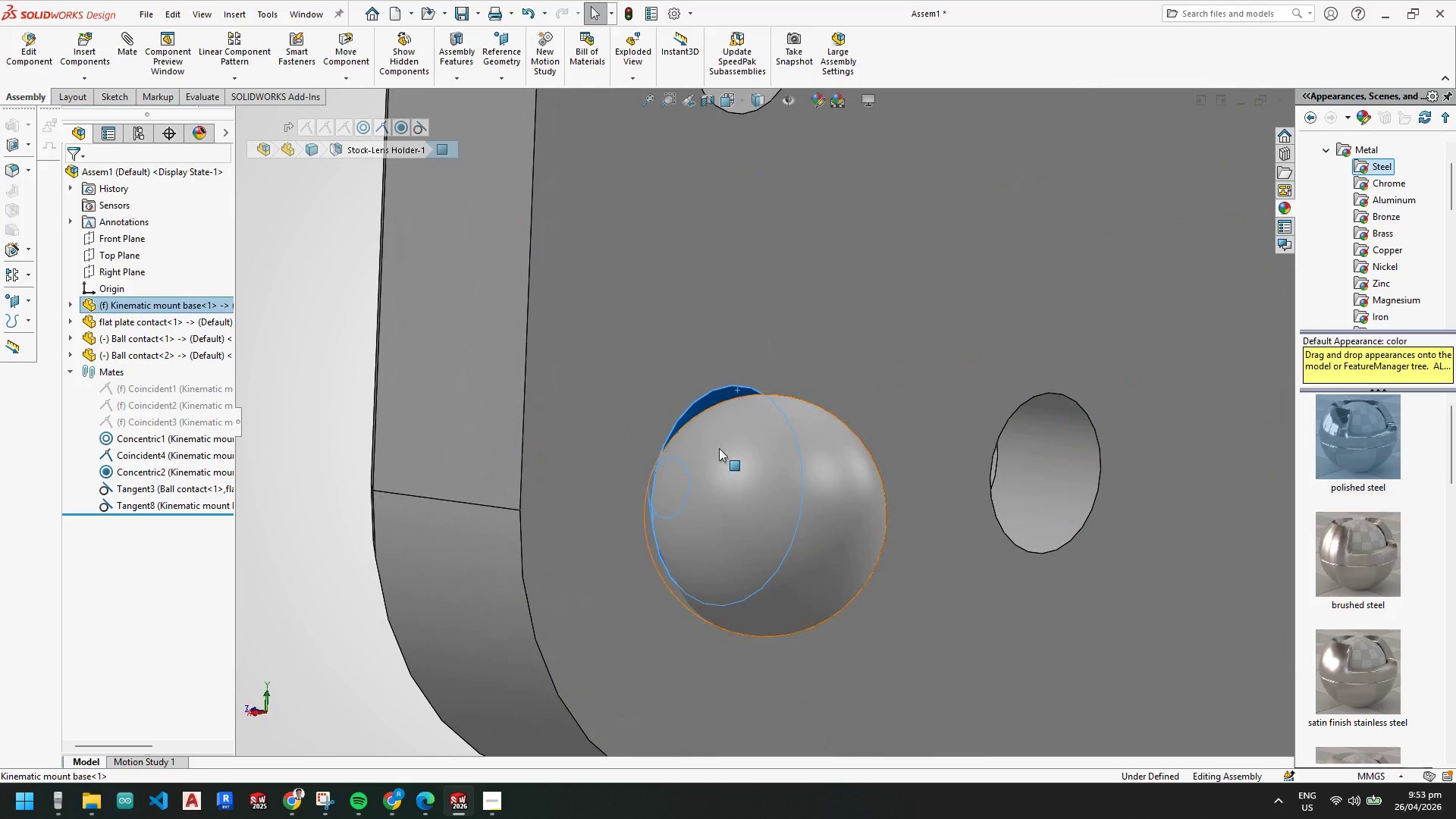 
key(Escape)
 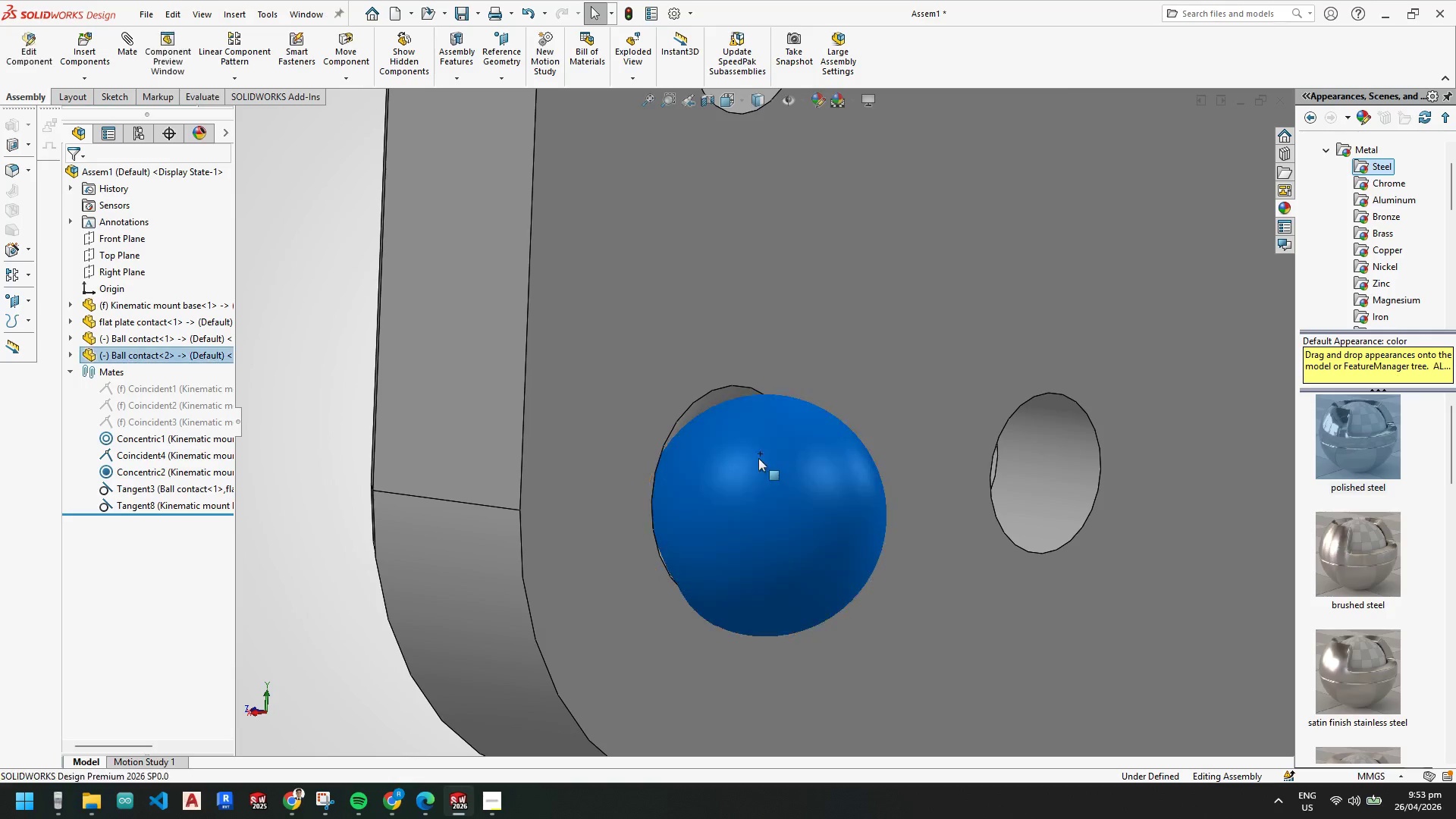 
hold_key(key=ControlLeft, duration=0.73)
left_click([732, 395])
 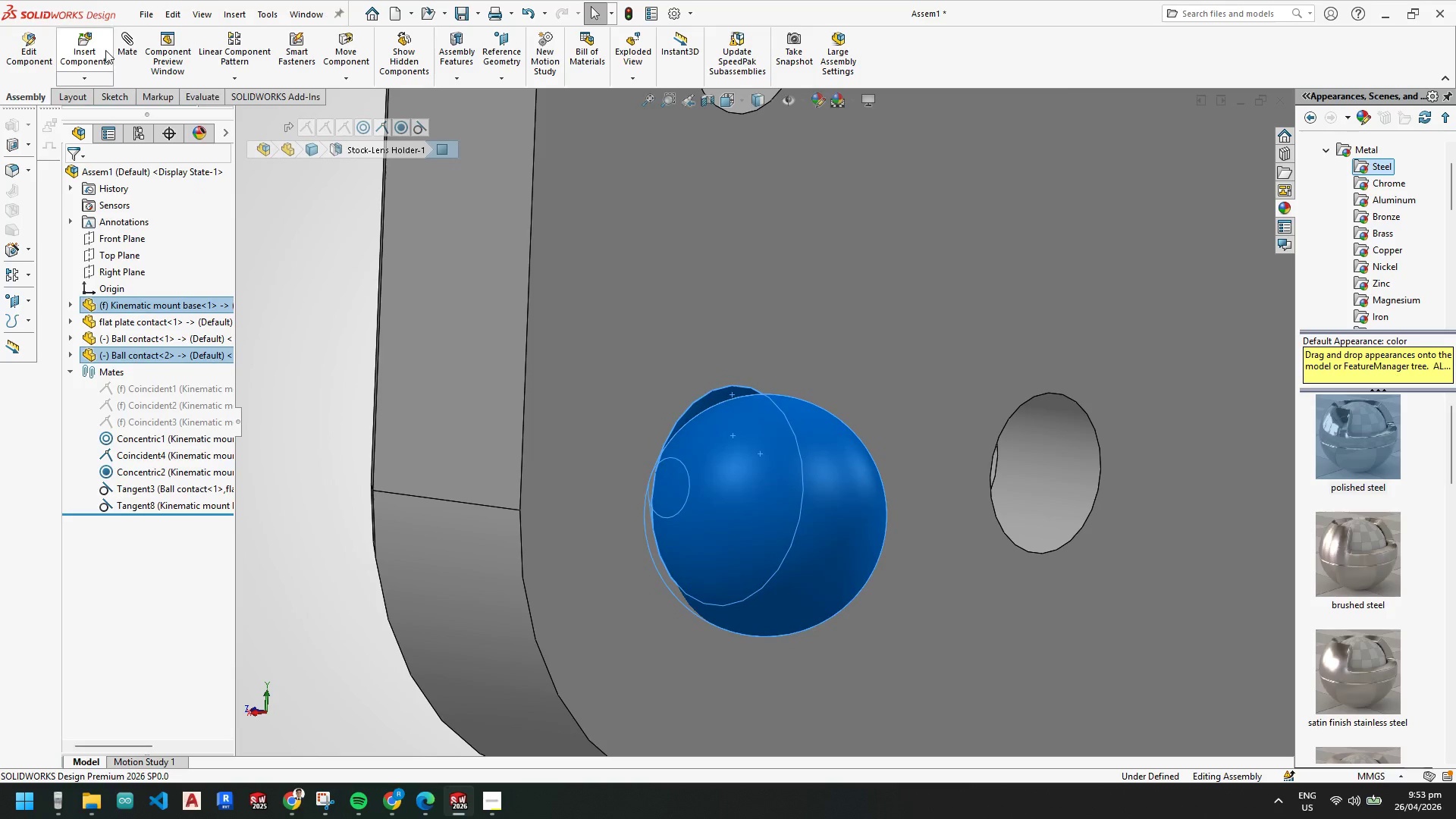 
left_click([123, 52])
 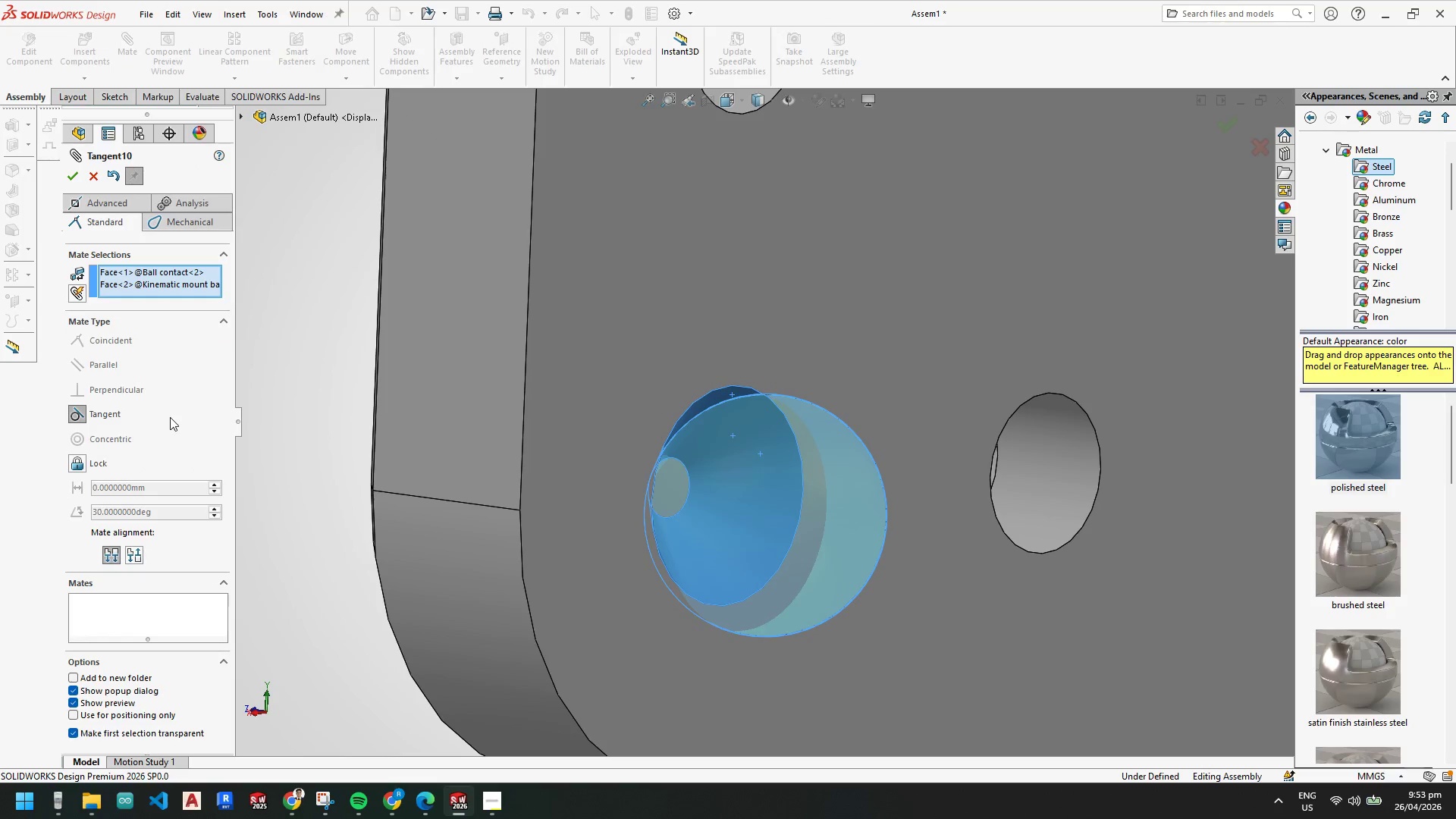 
key(Escape)
 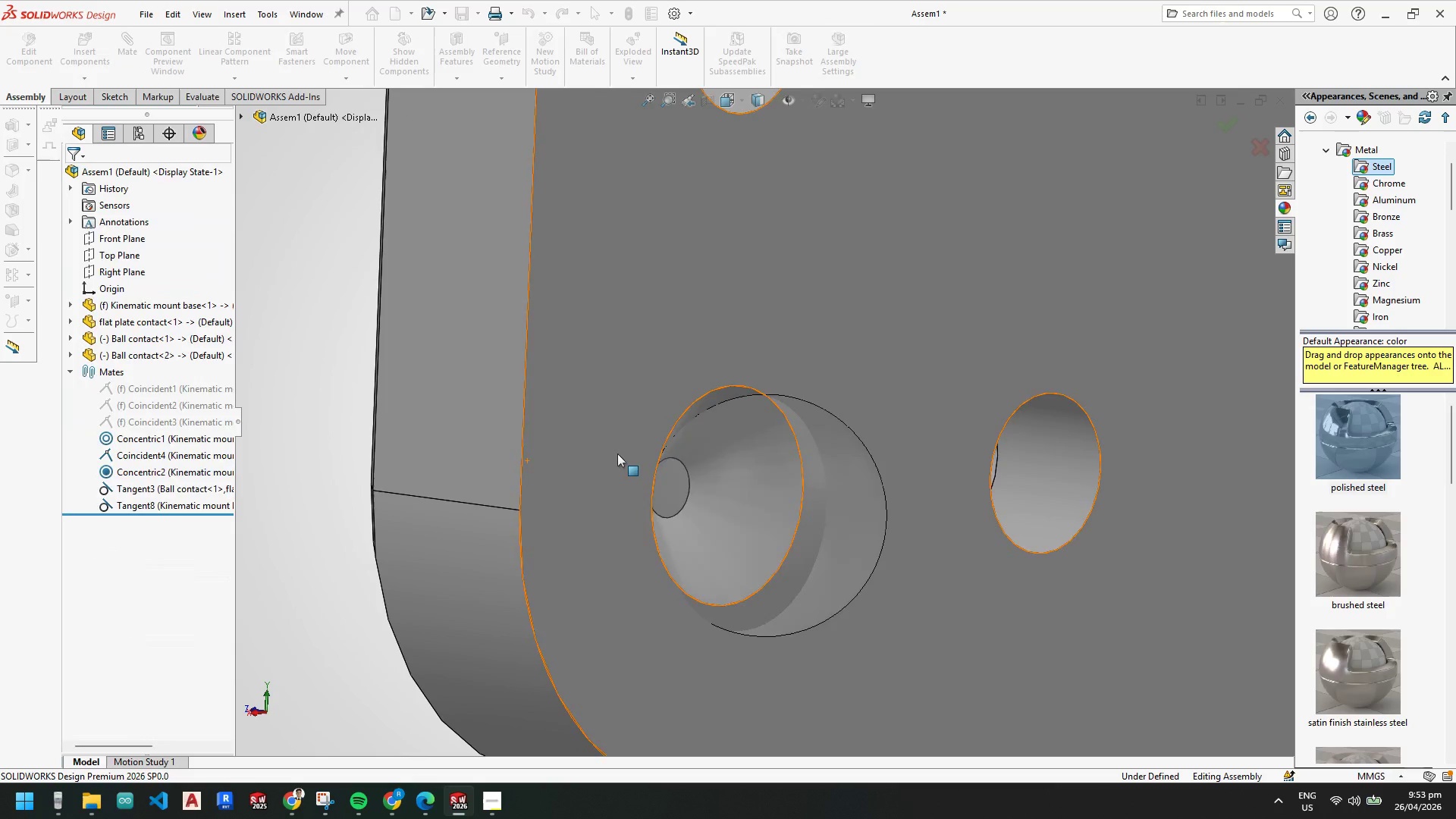 
key(Escape)
 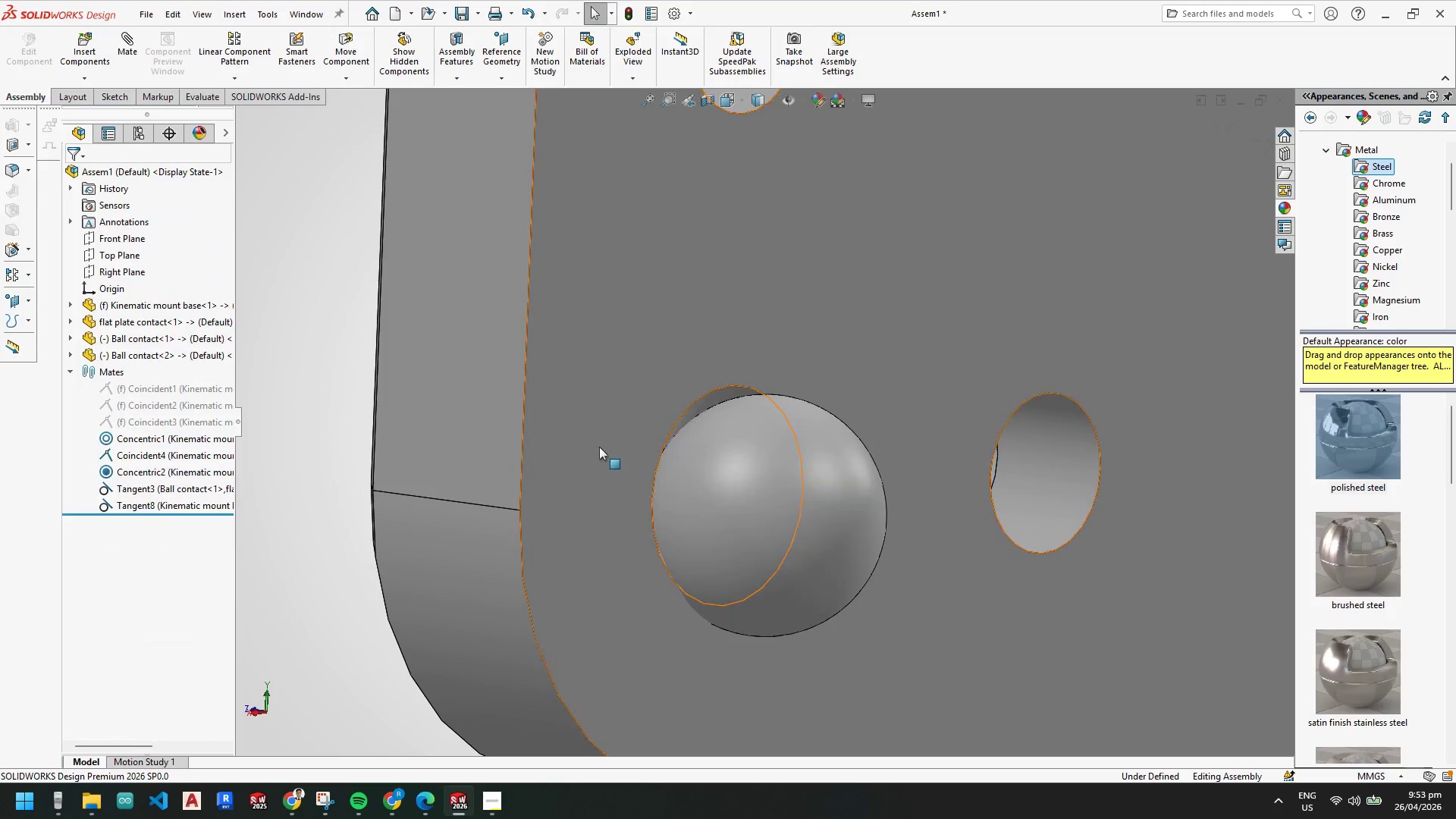 
key(Escape)
 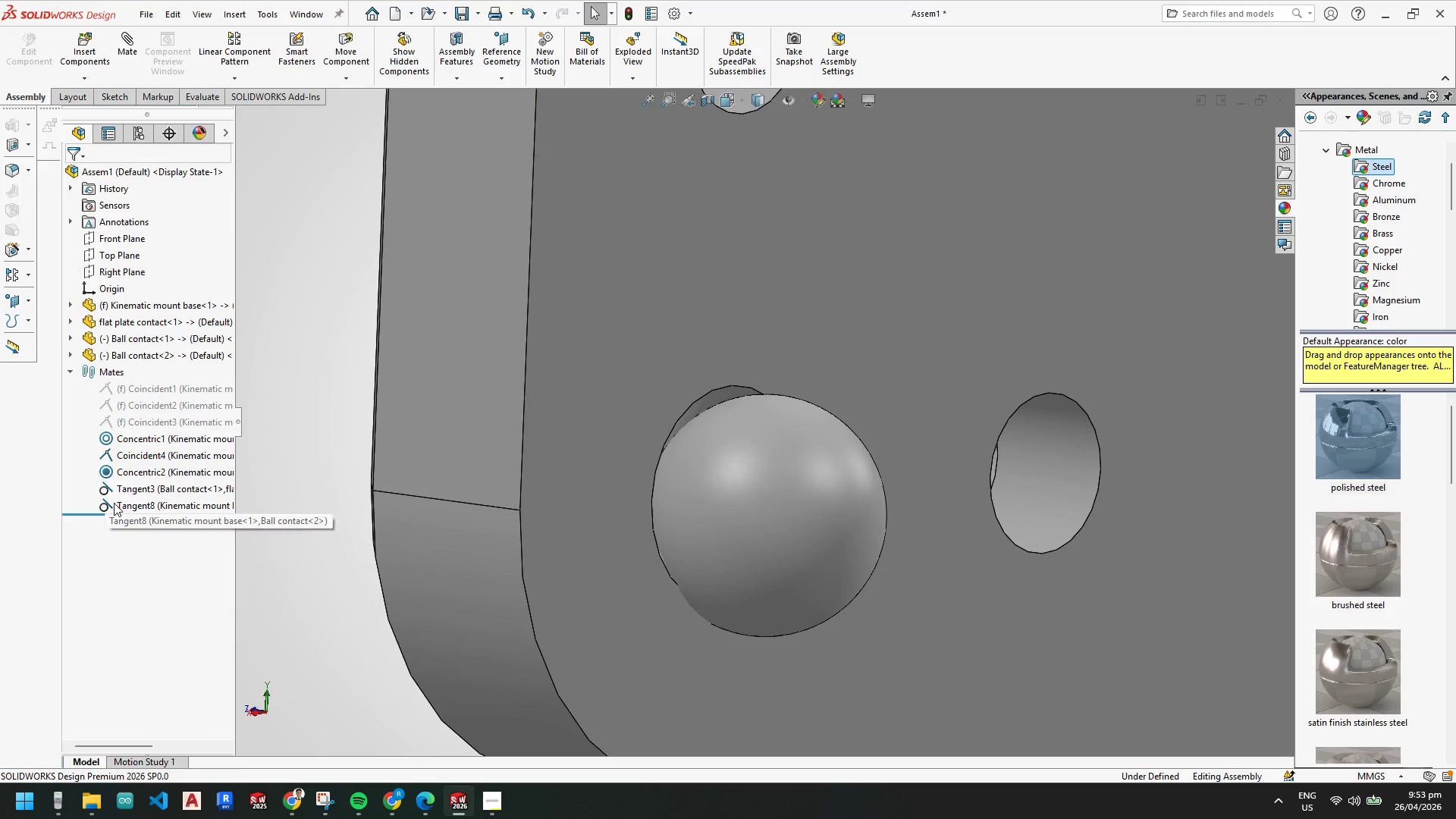 
left_click([120, 502])
 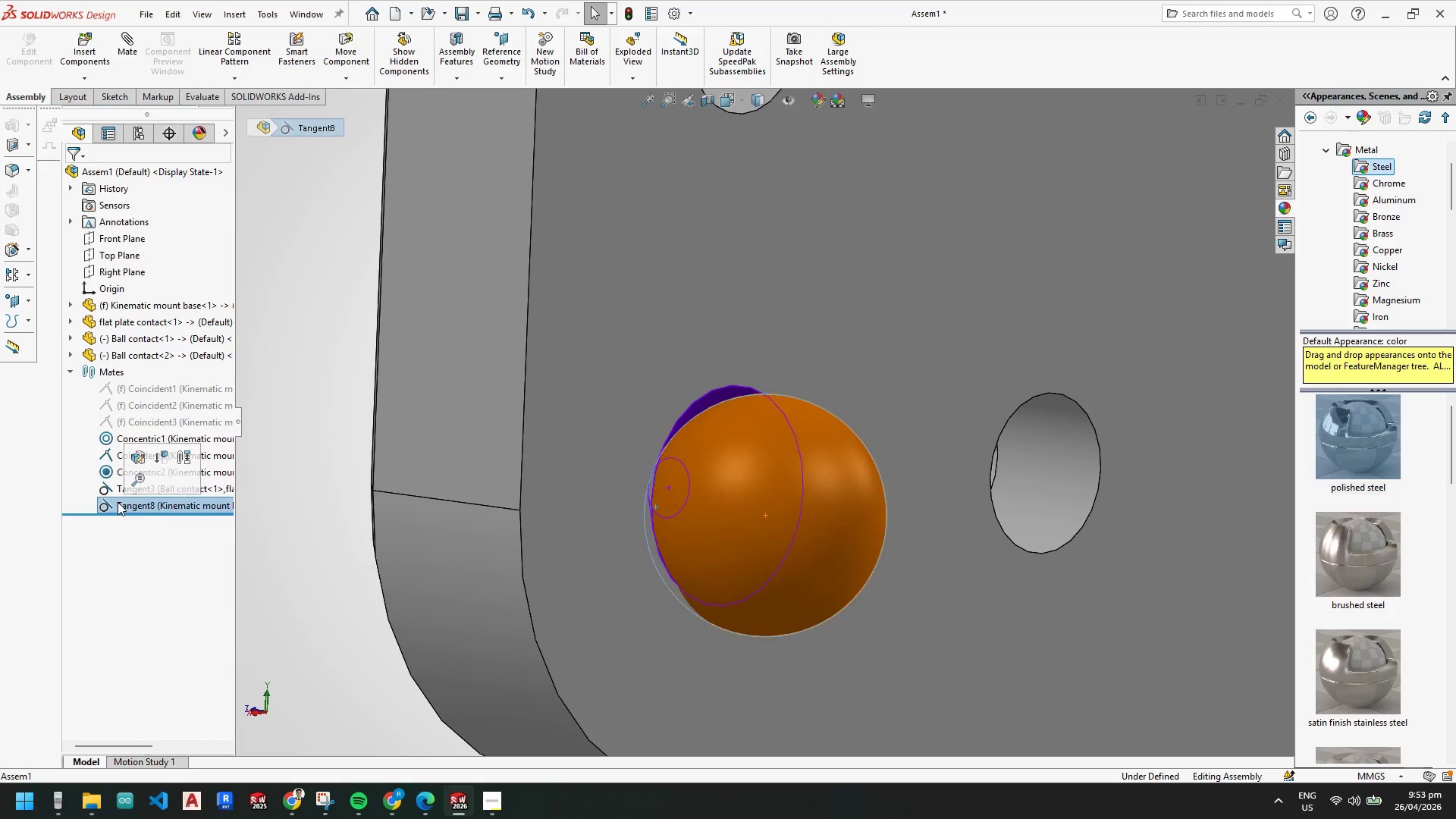 
key(Delete)
 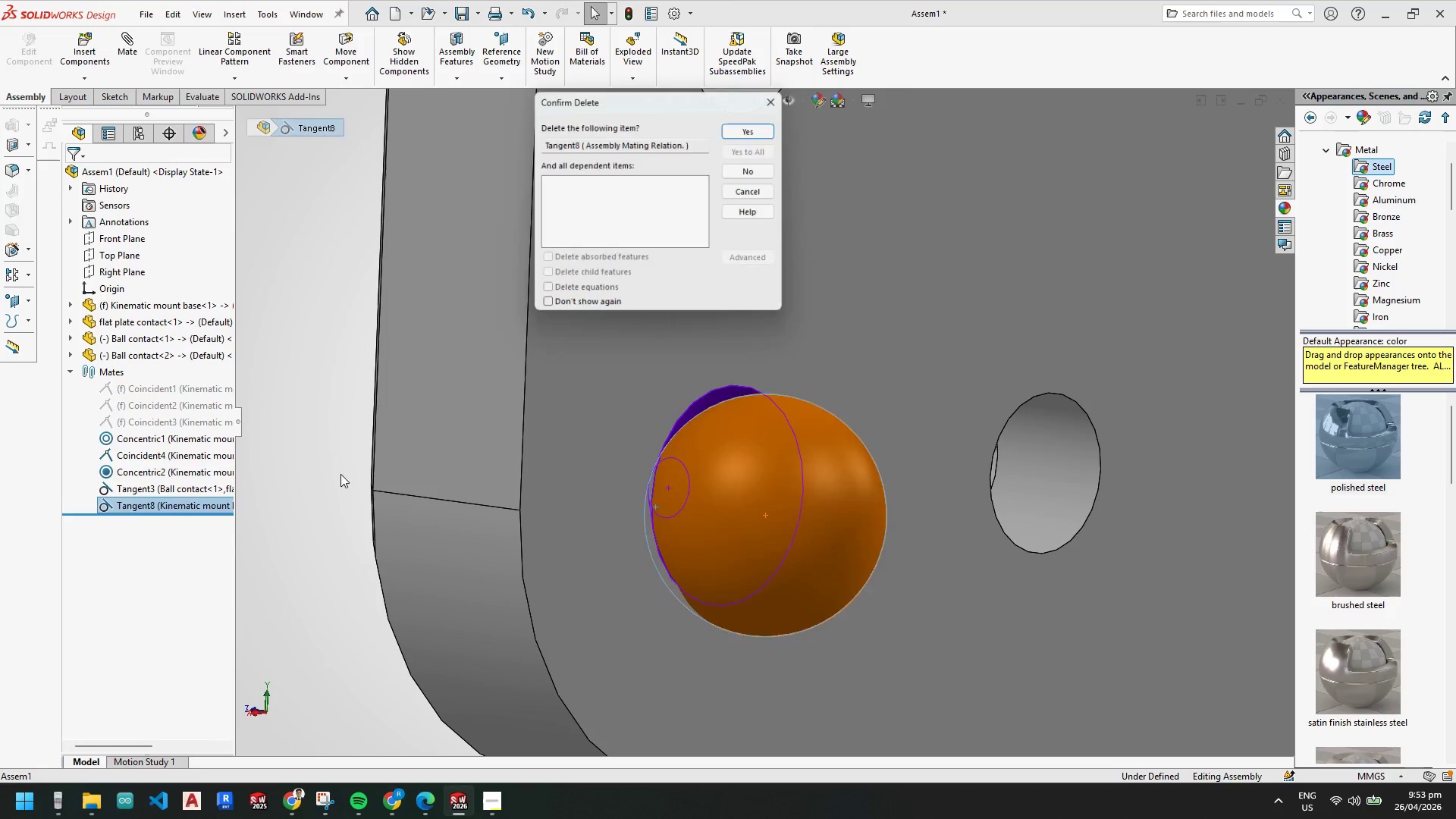 
key(Enter)
 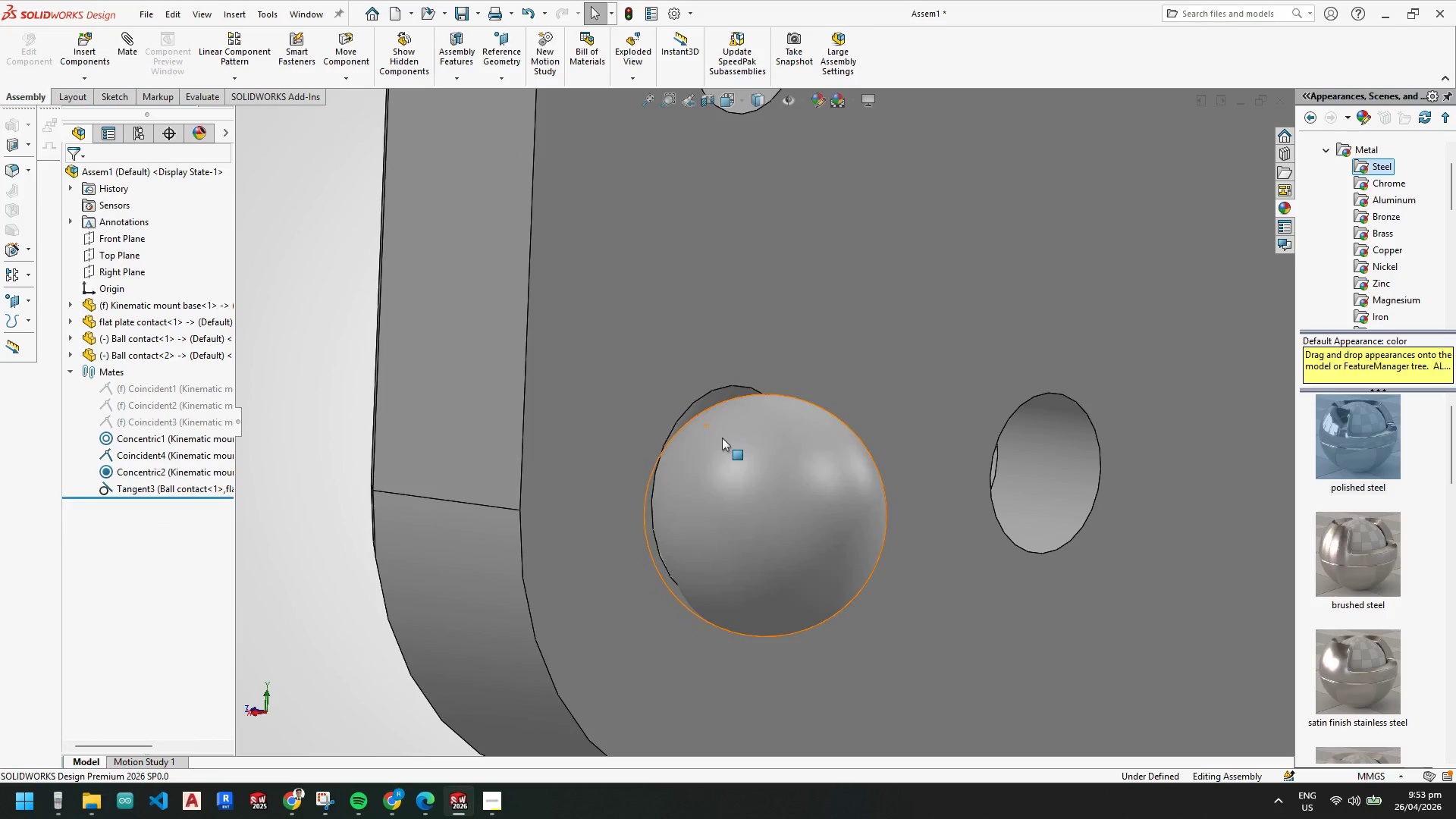 
left_click_drag(start_coordinate=[723, 441], to_coordinate=[827, 425])
 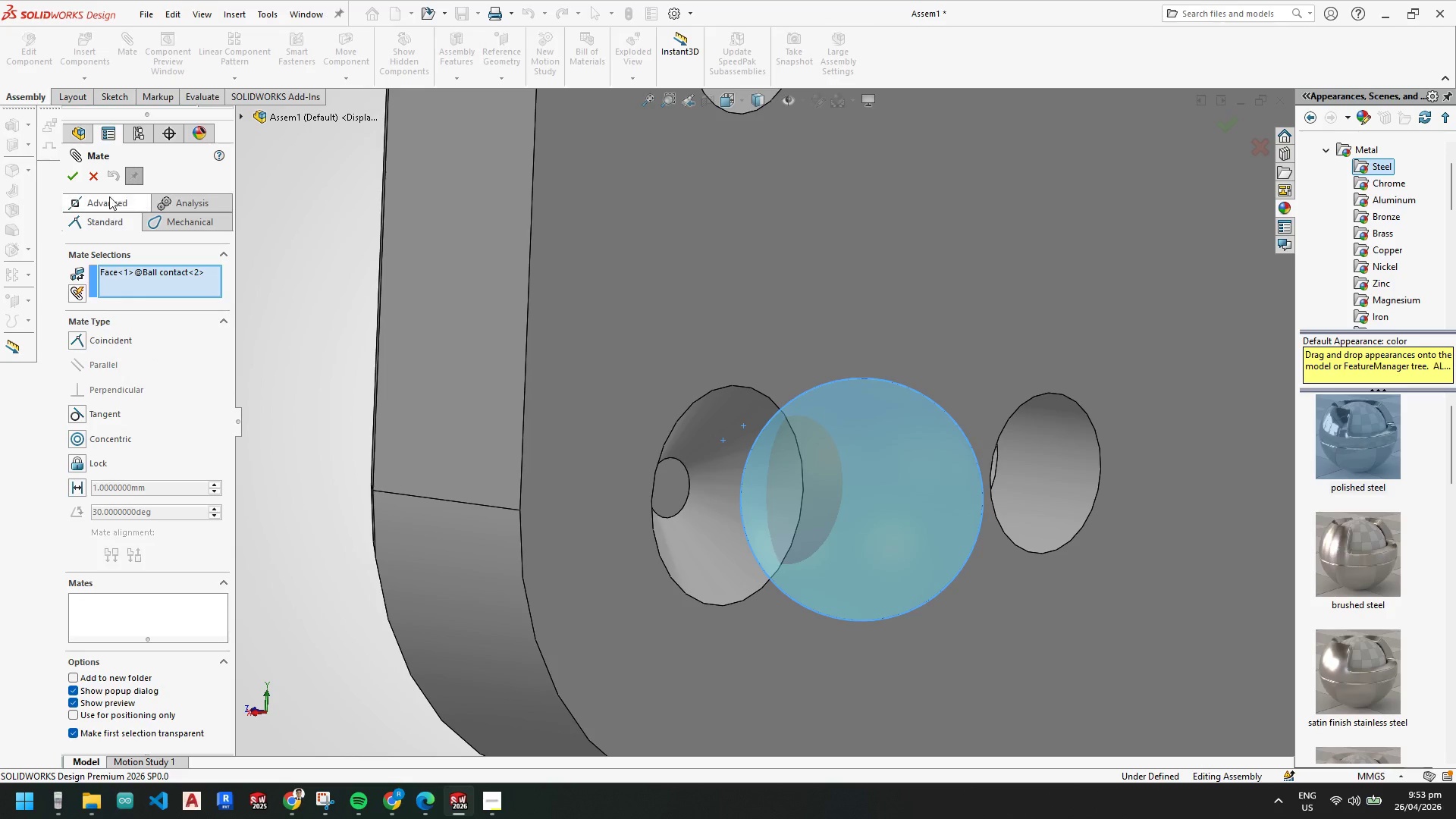 
left_click([185, 221])
 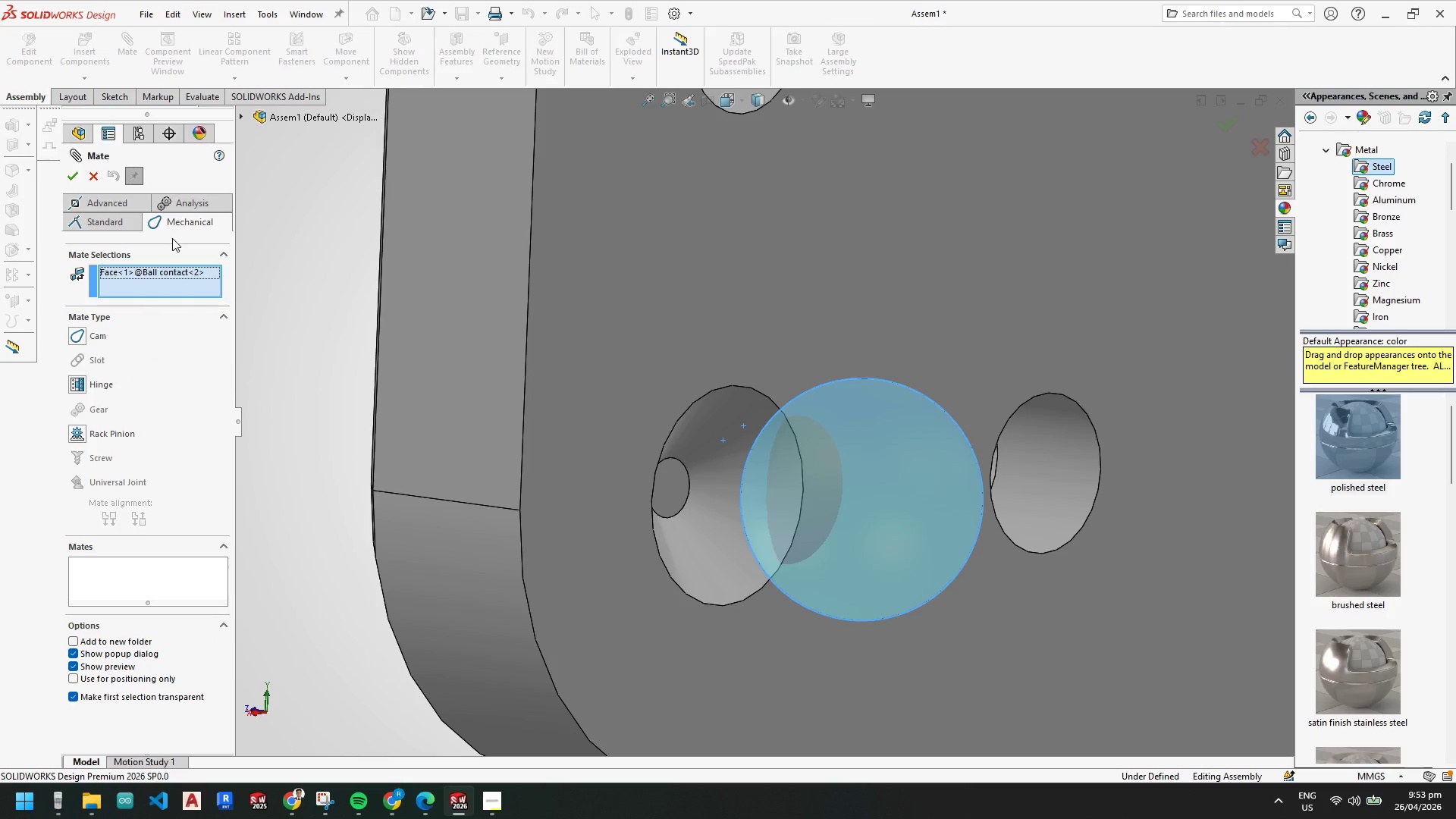 
left_click([108, 226])
 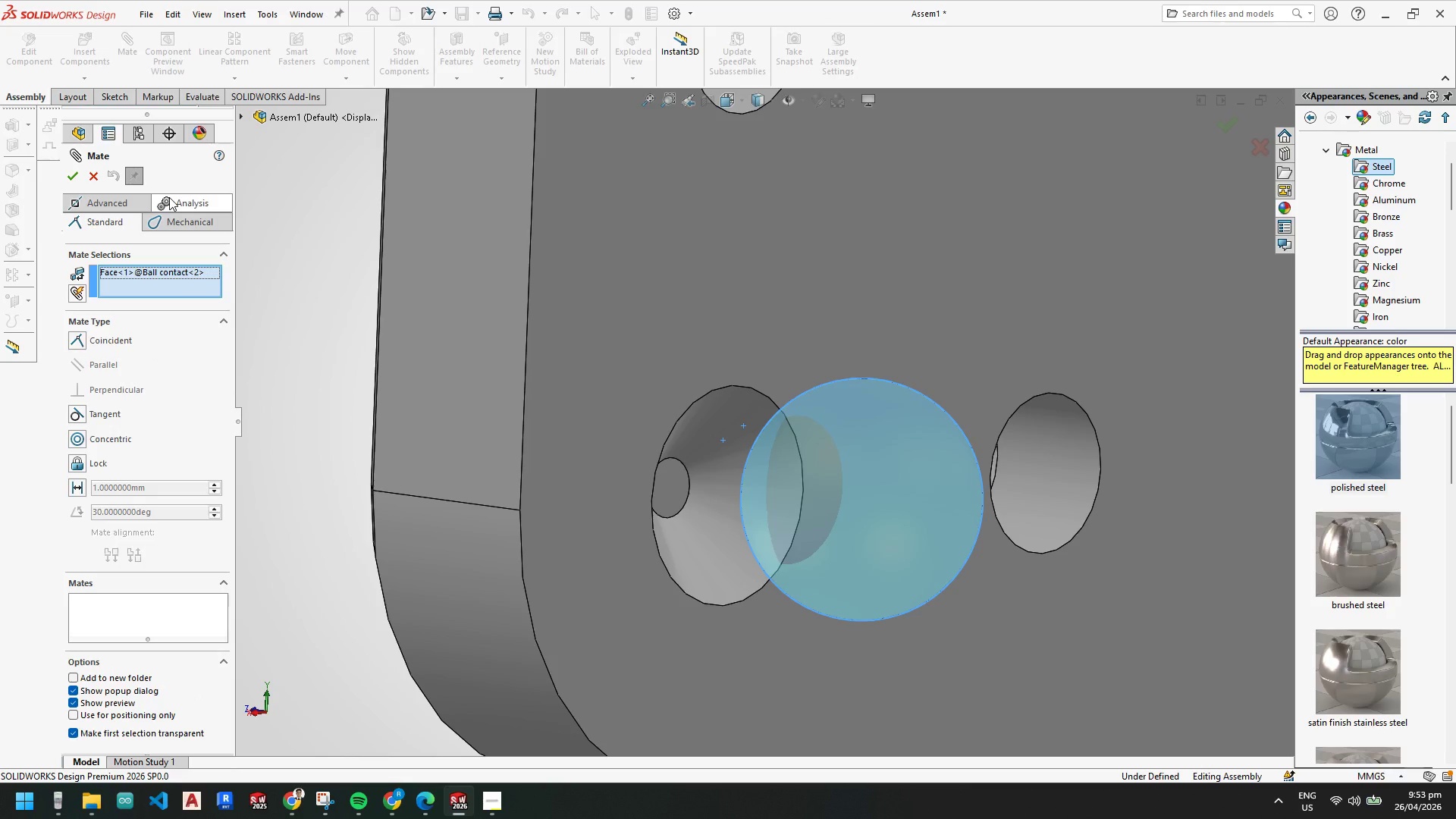 
left_click([169, 197])
 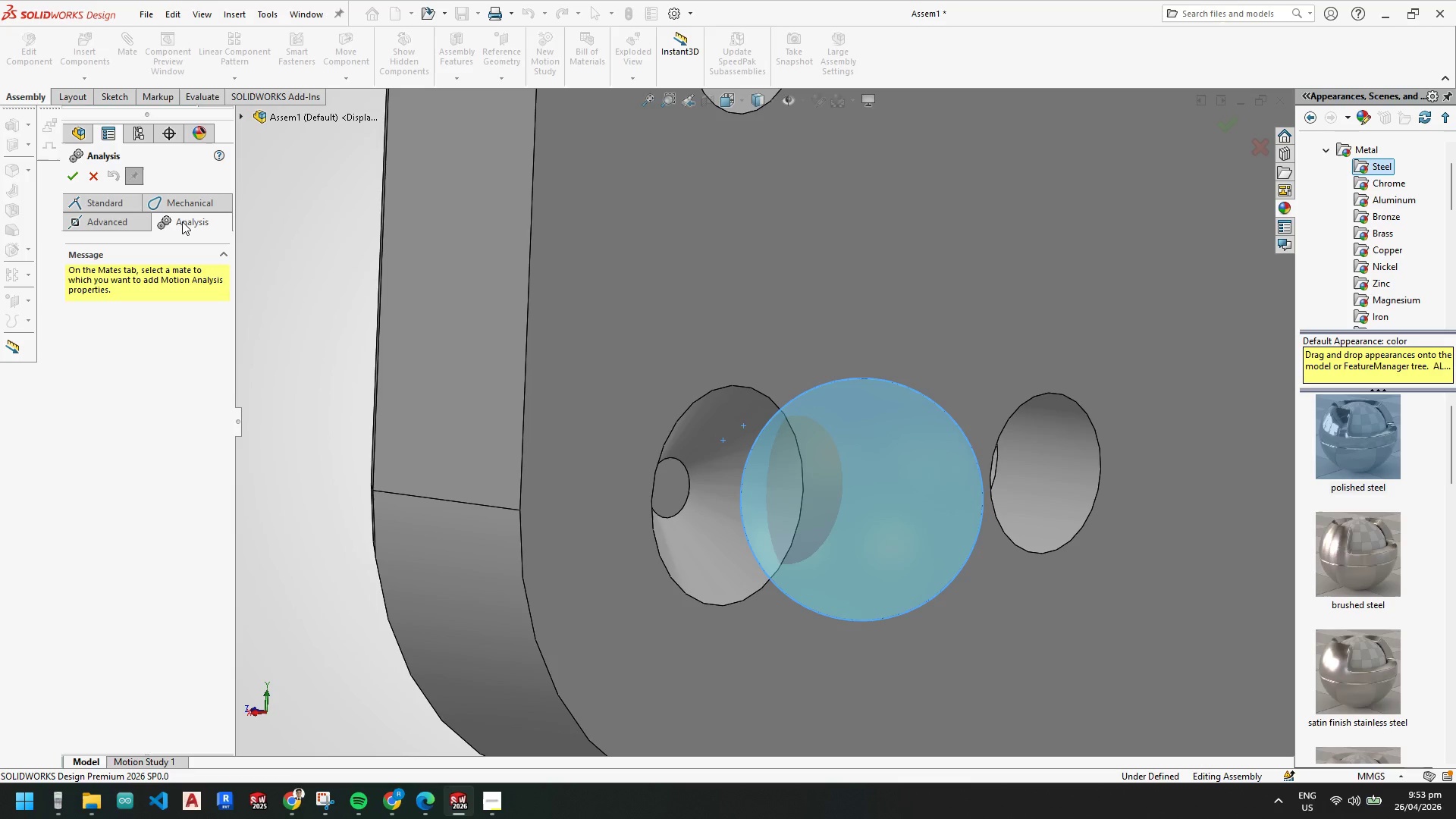 
wait(8.2)
 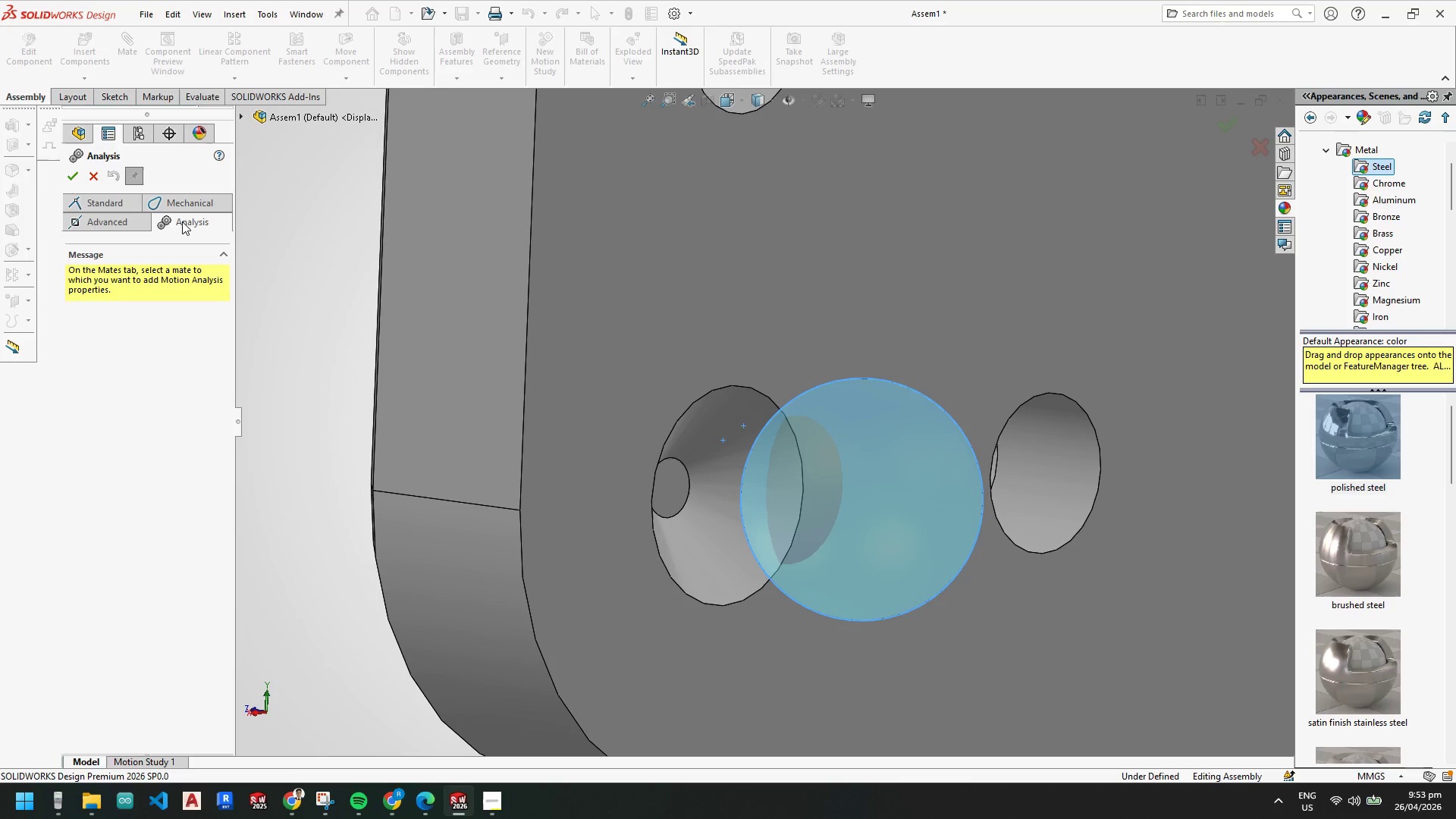 
left_click([108, 205])
 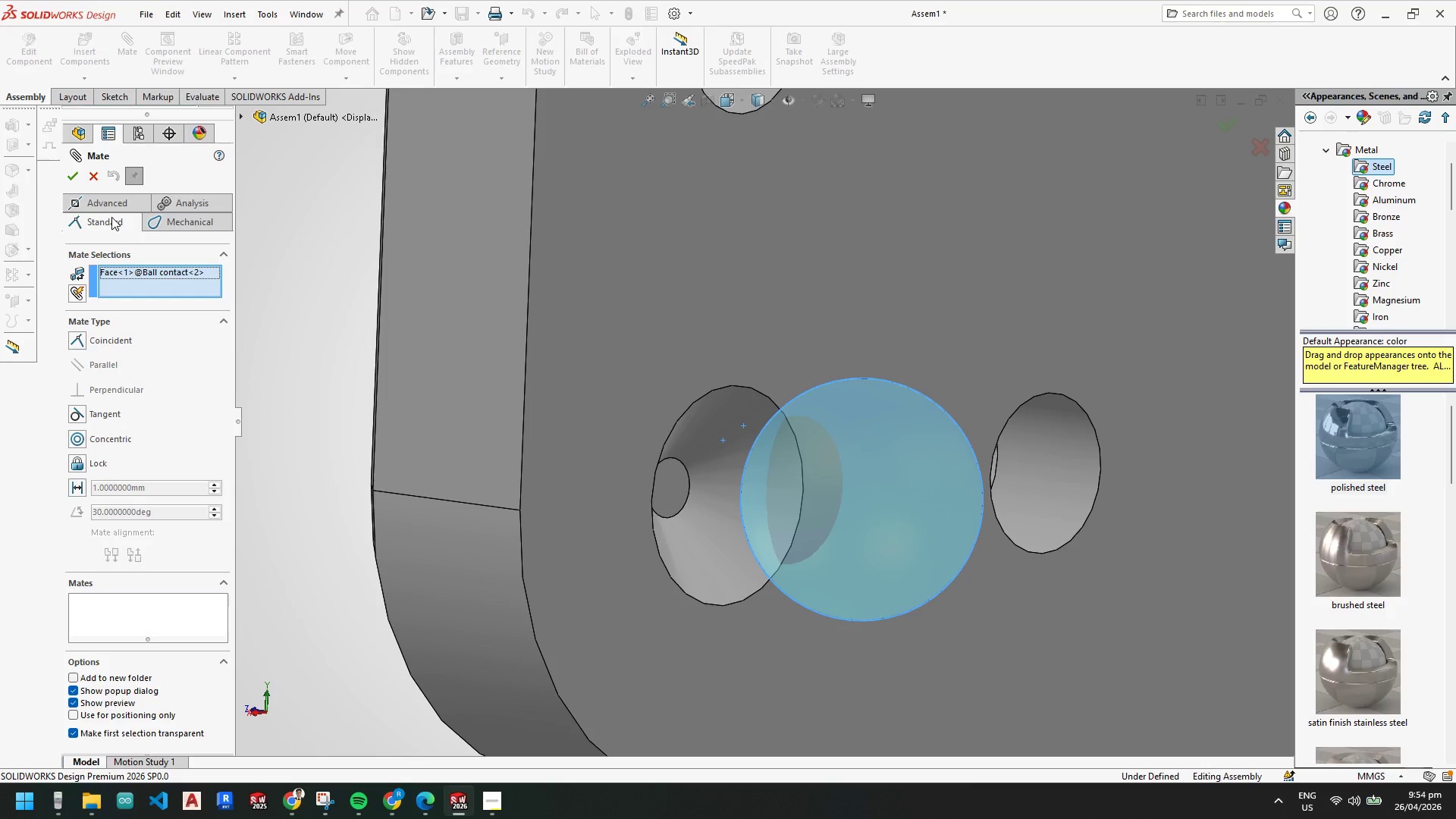 
left_click([106, 201])
 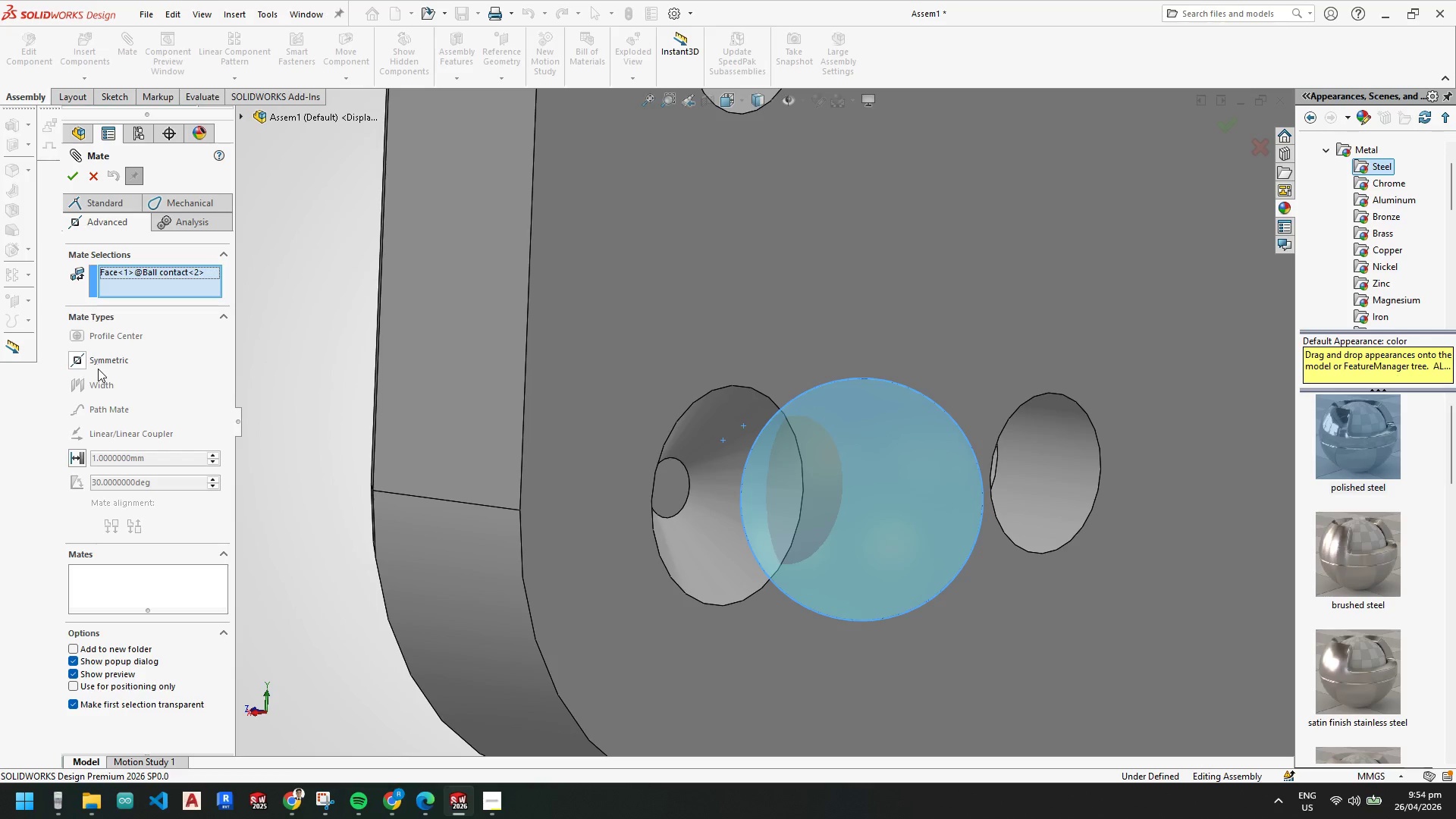 
wait(7.02)
 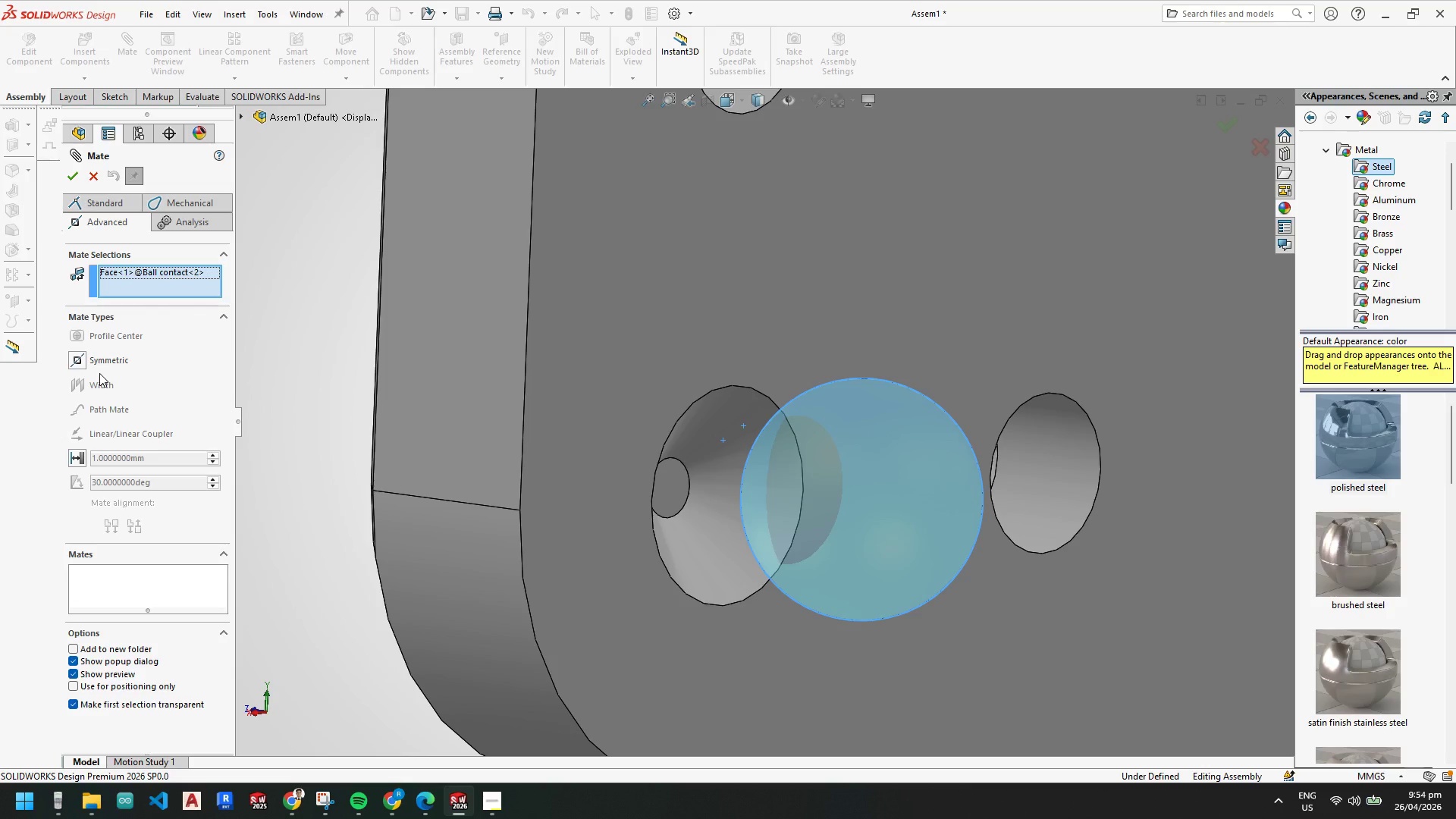 
left_click([80, 338])
 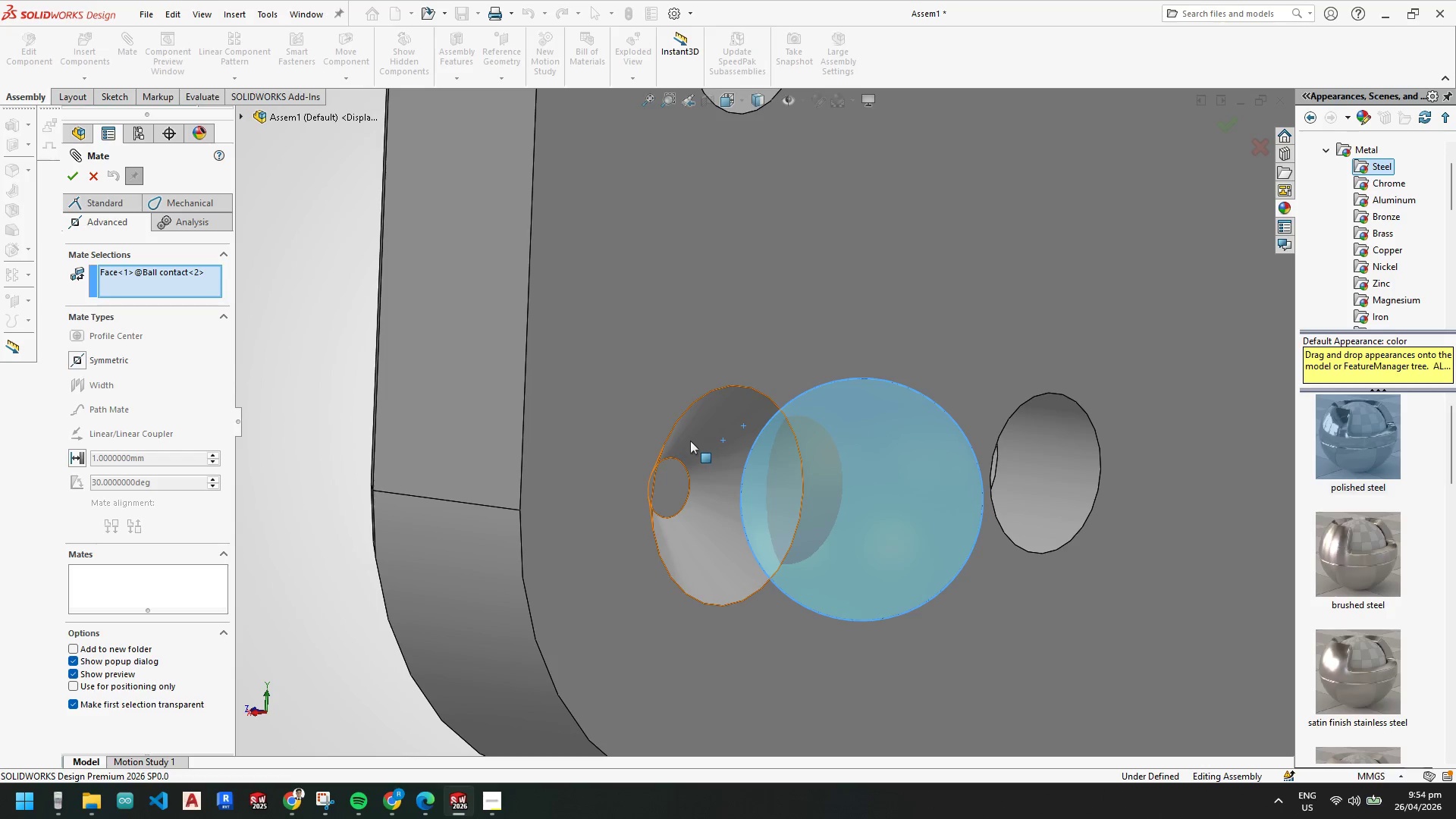 
left_click([720, 447])
 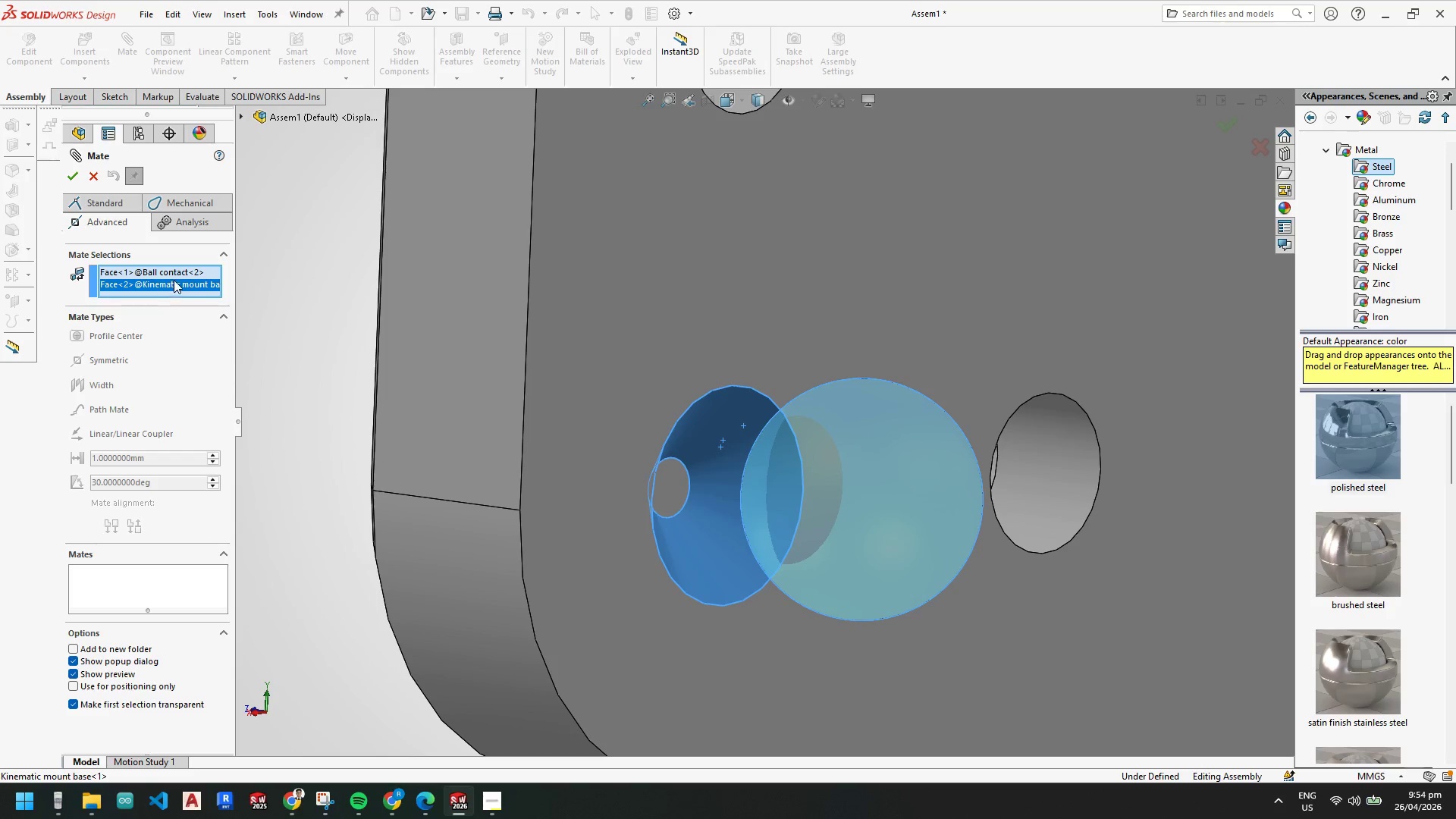 
left_click([196, 285])
 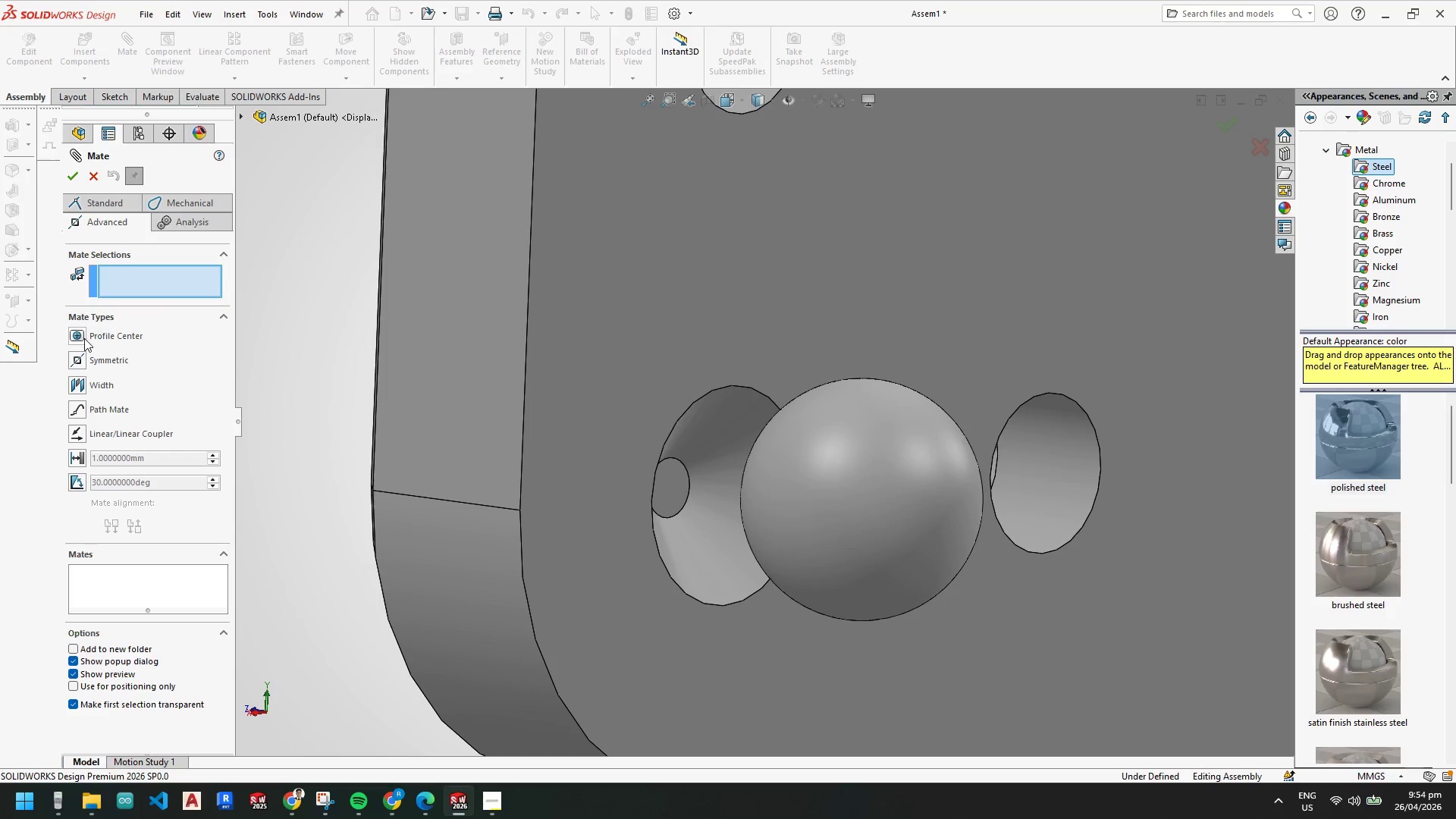 
left_click([78, 339])
 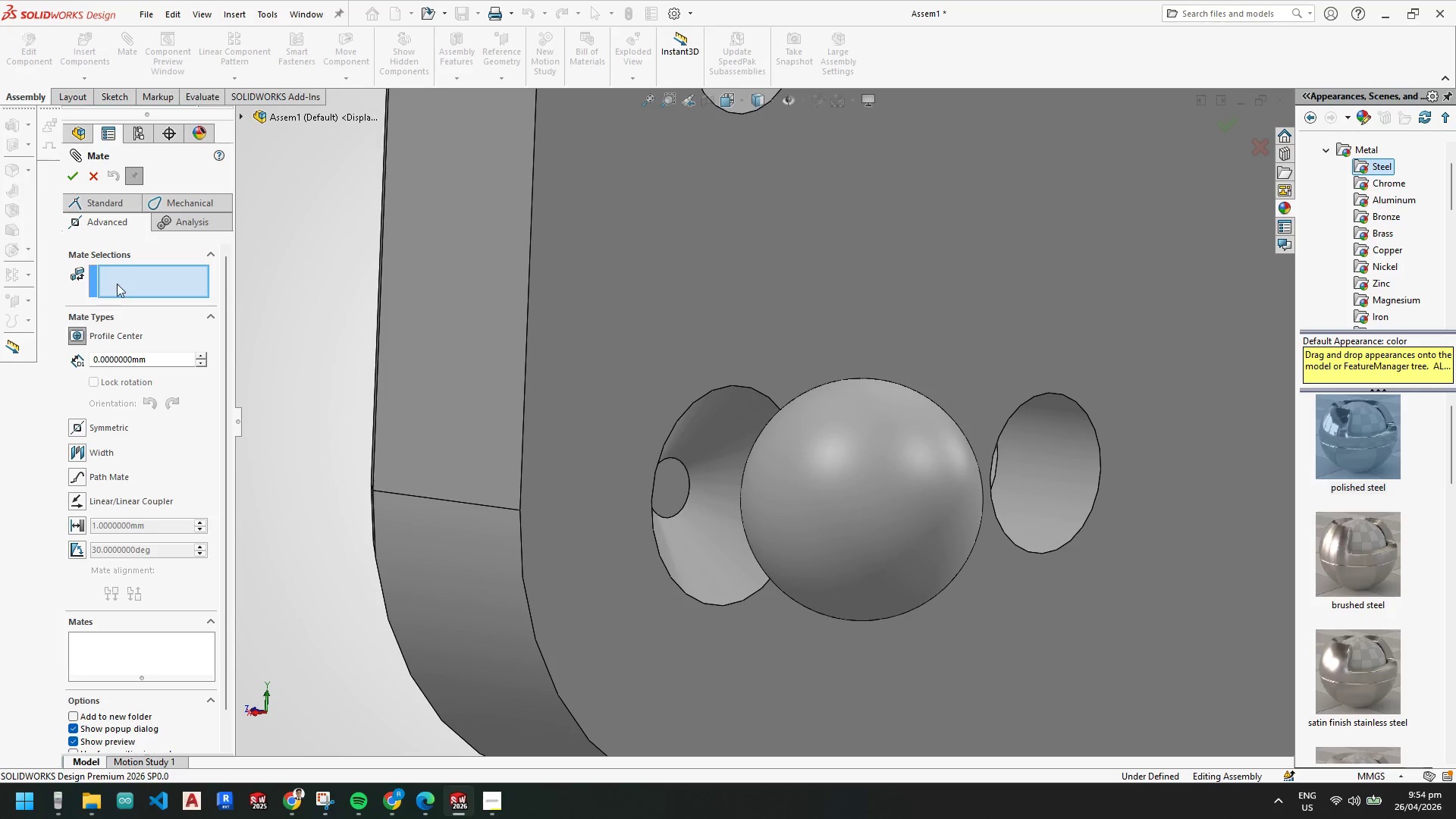 
left_click([171, 202])
 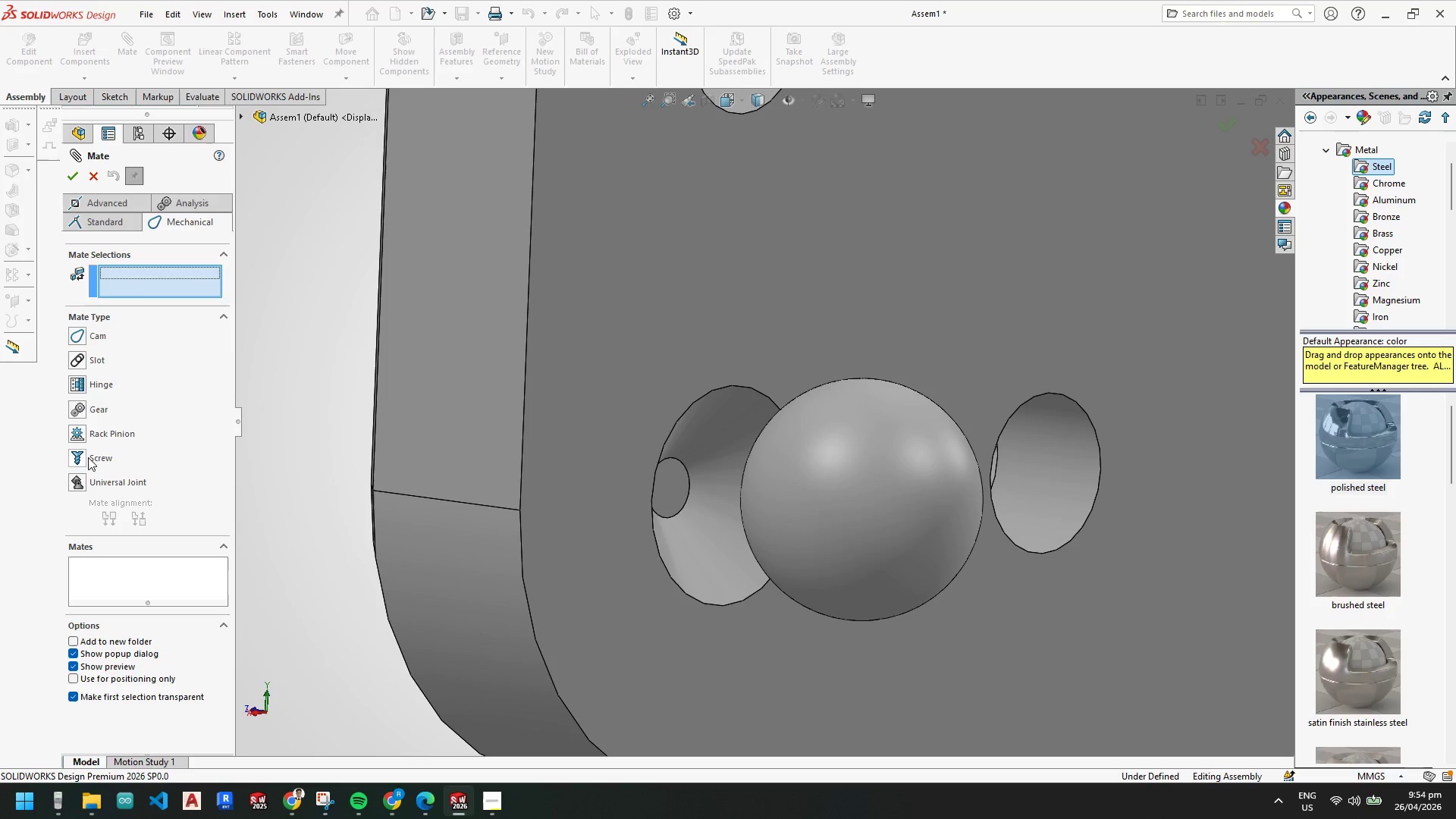 
wait(5.34)
 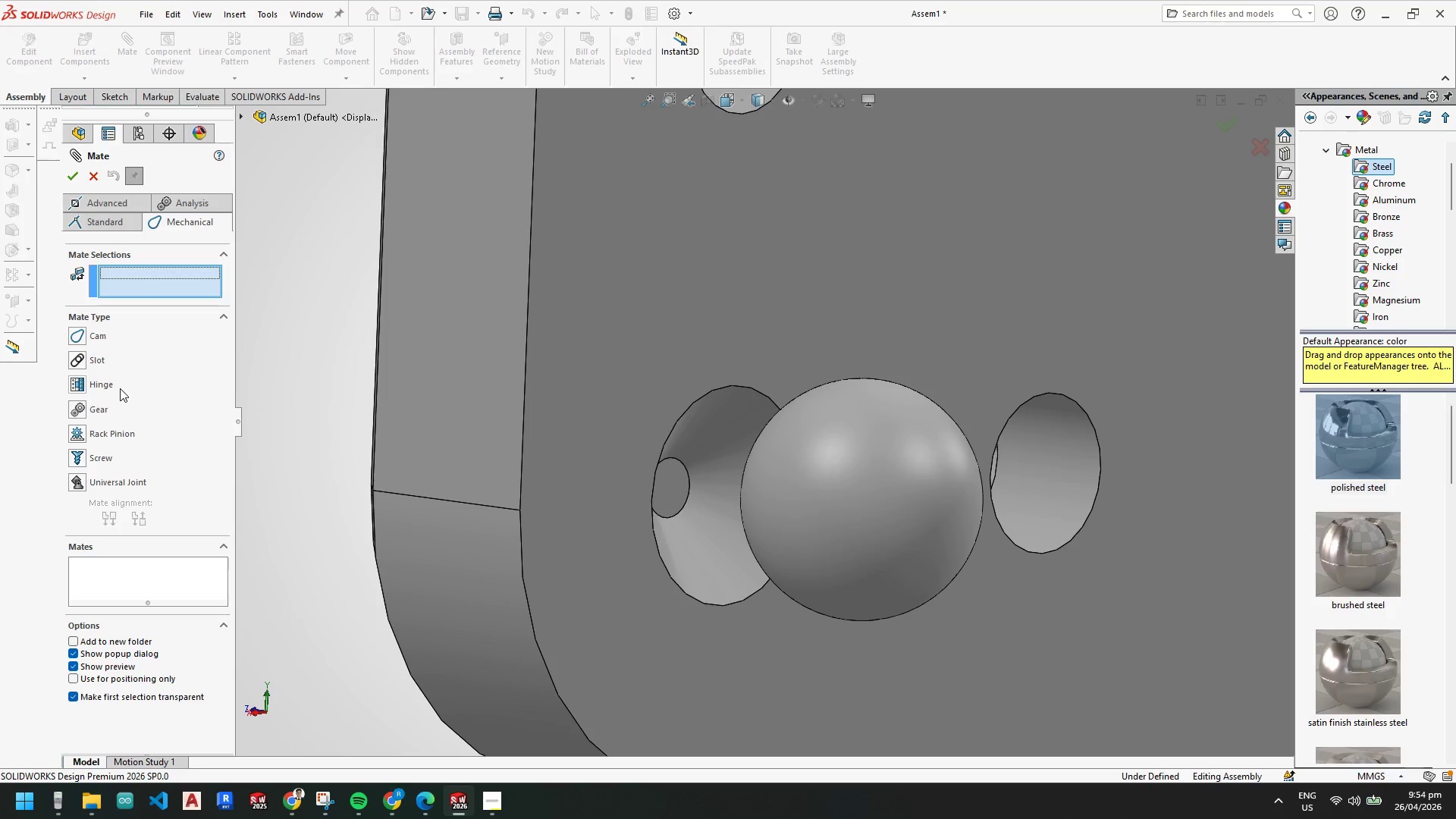 
mouse_move([120, 233])
 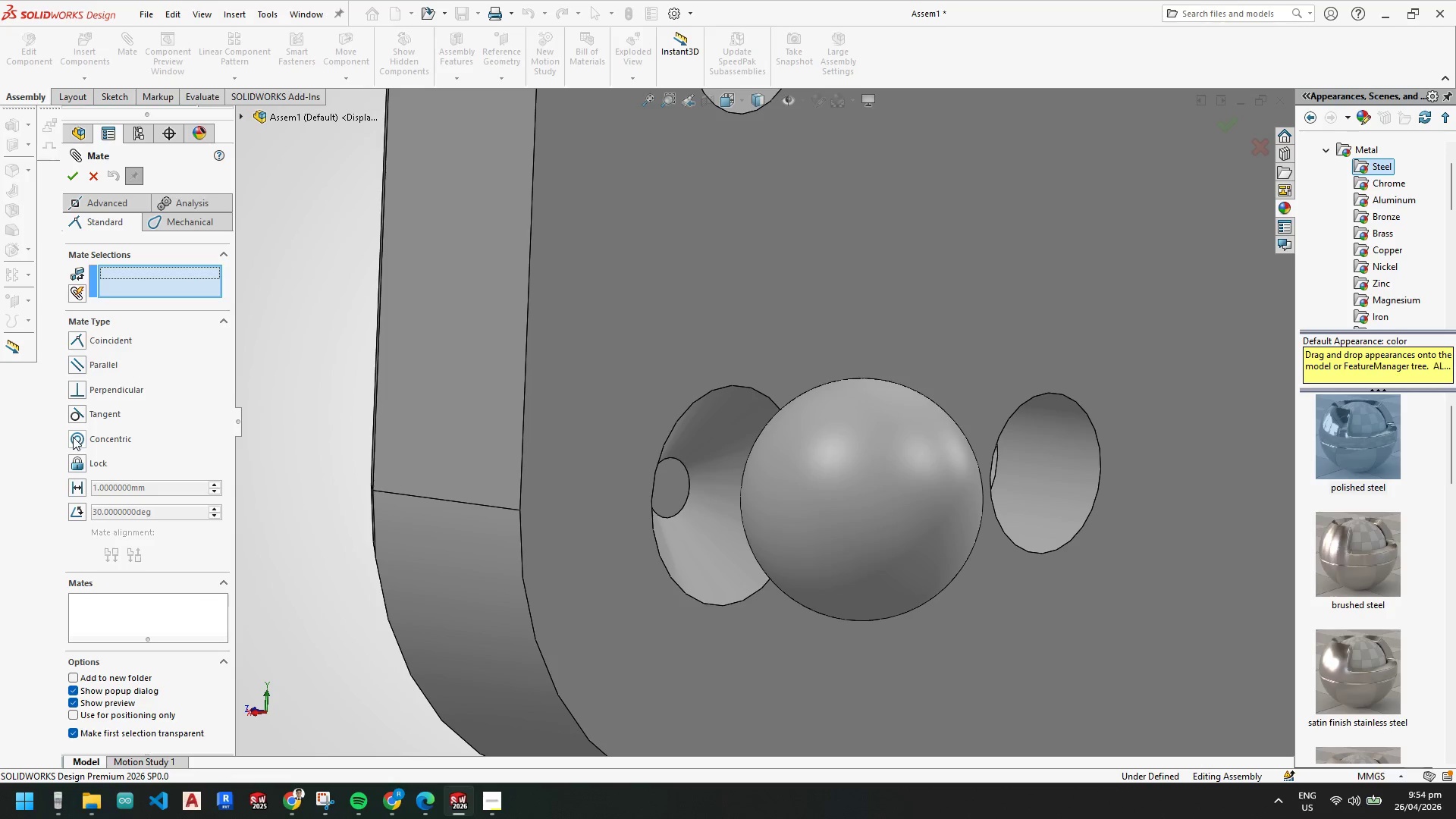 
left_click([75, 438])
 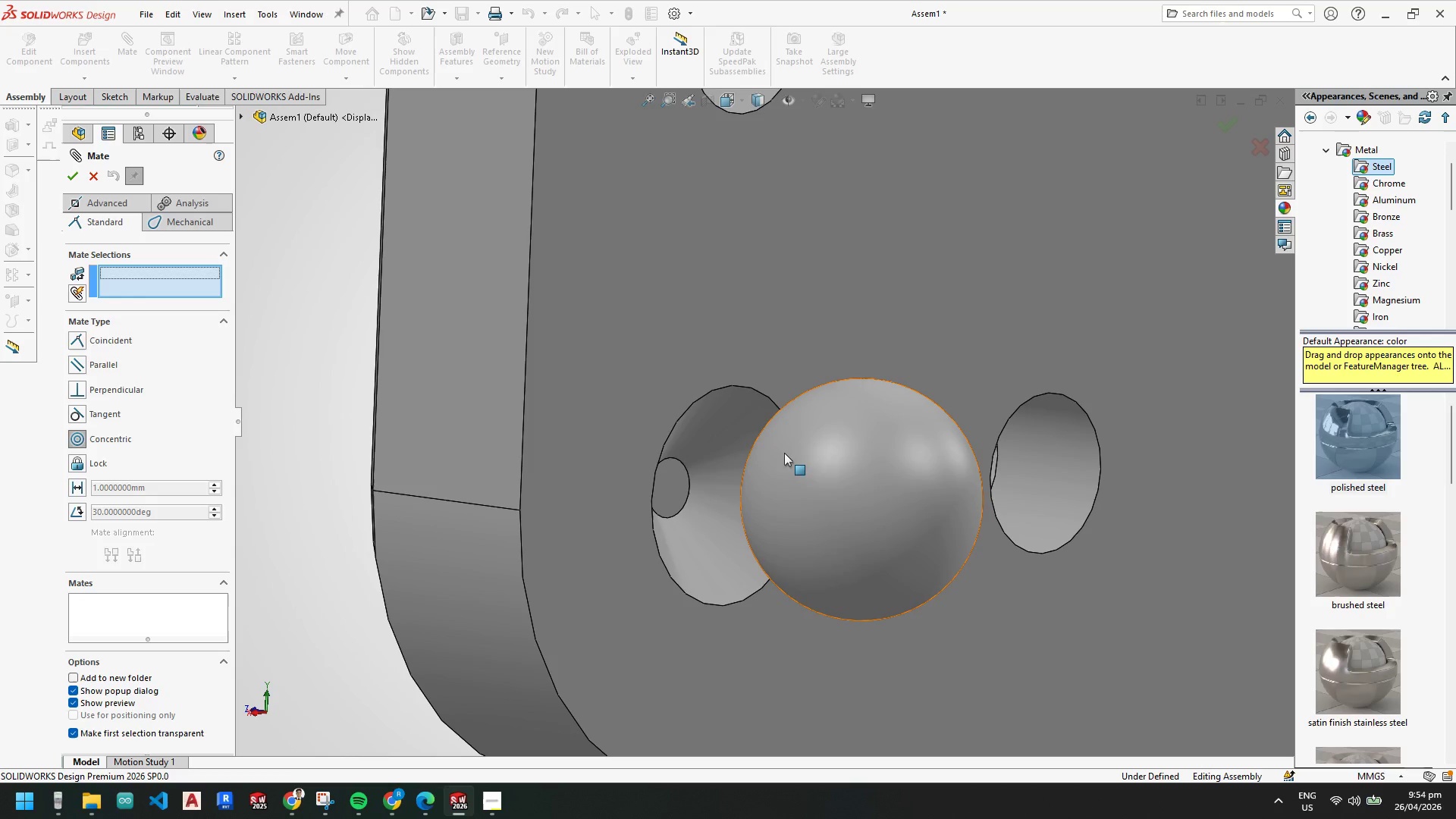 
left_click([812, 457])
 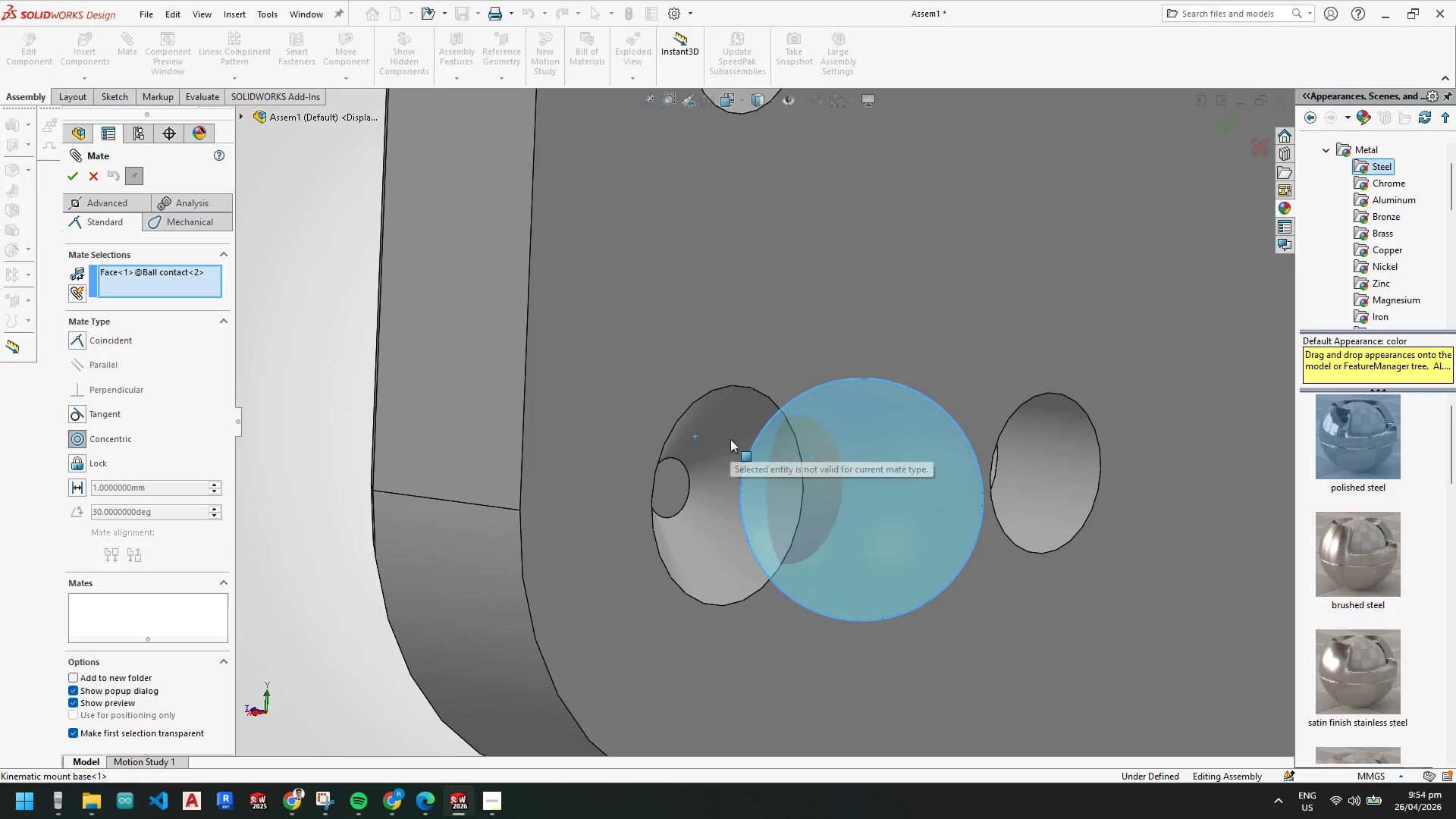 
left_click([726, 430])
 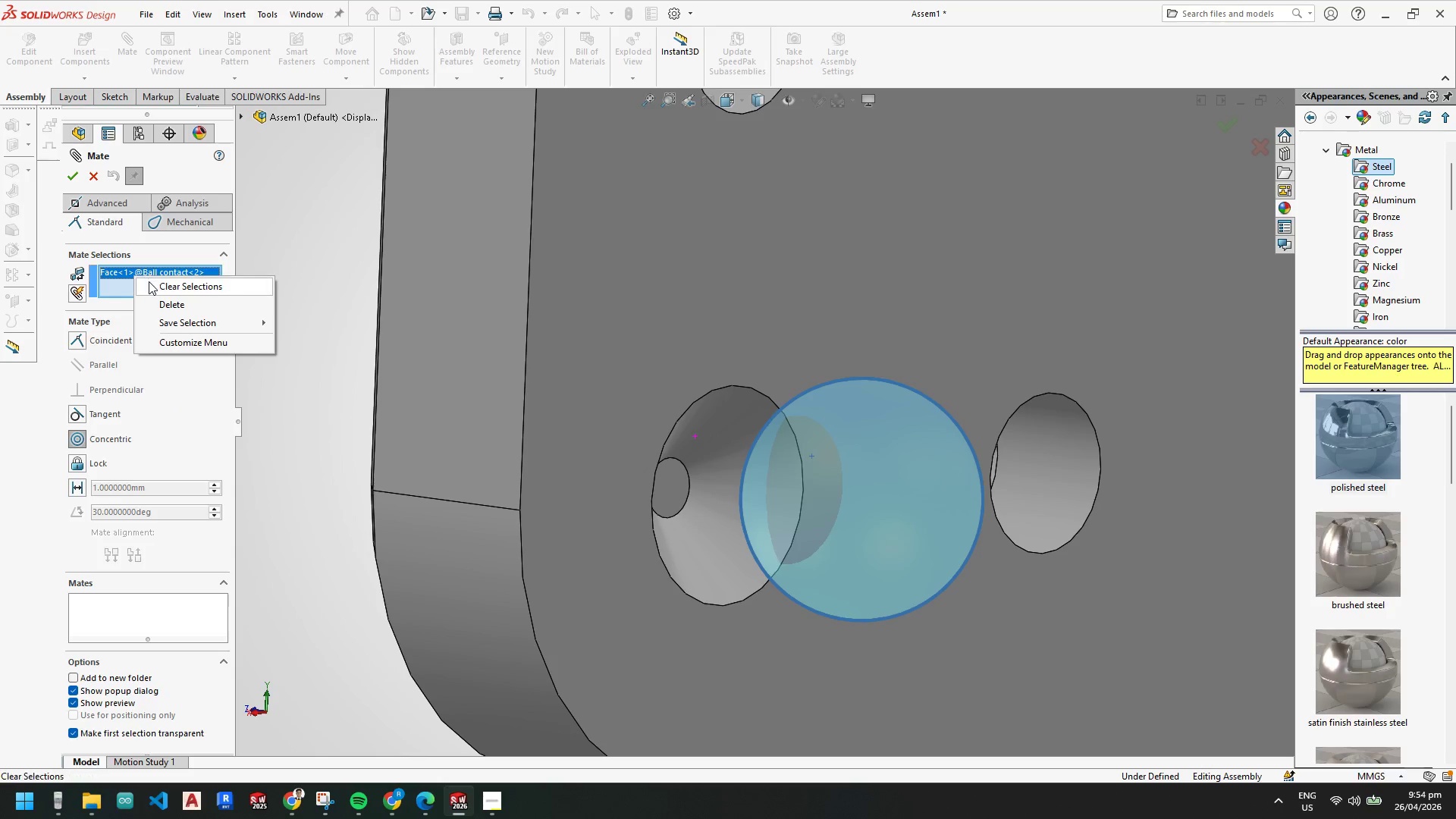 
left_click([150, 284])
 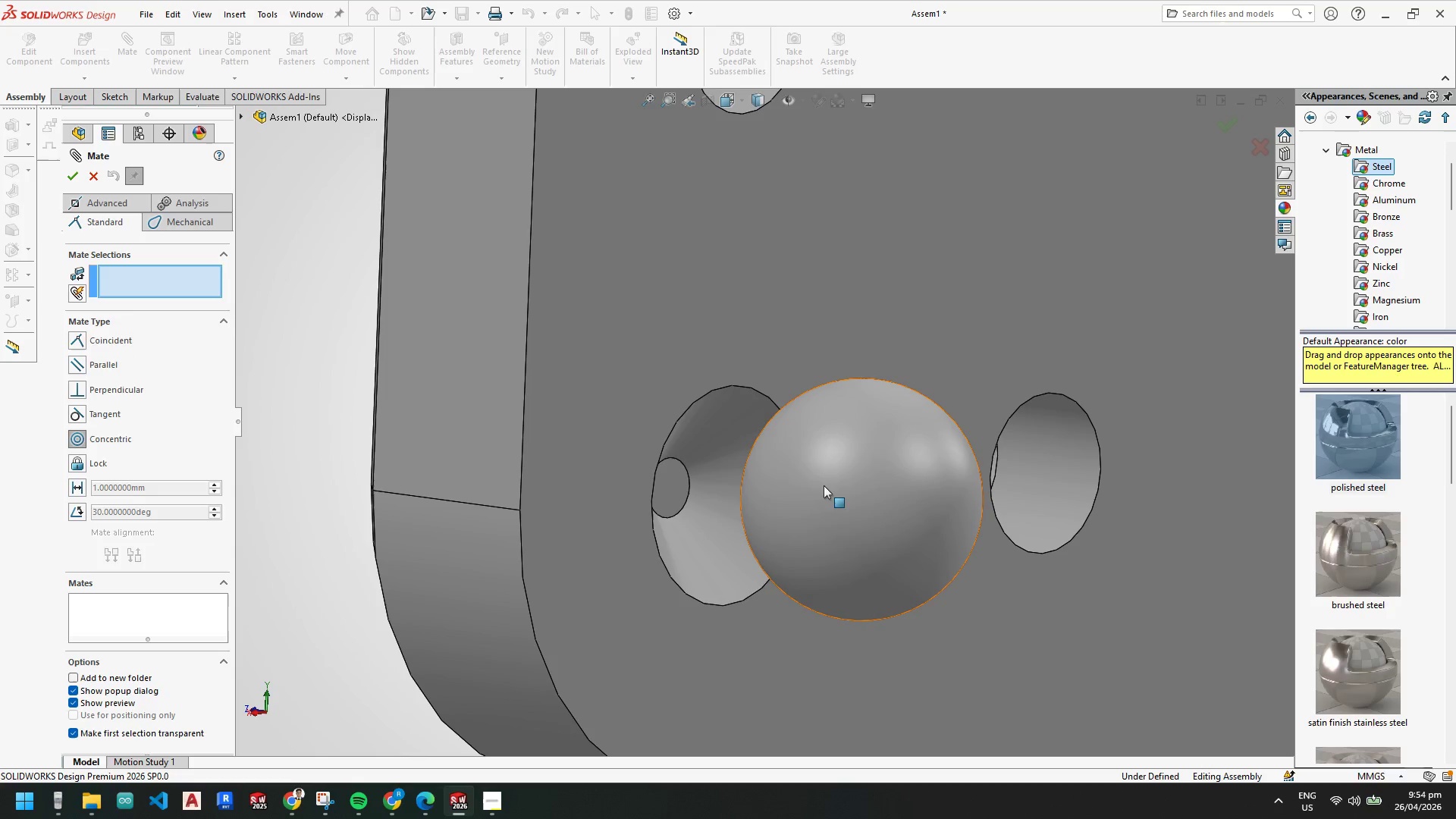 
left_click([730, 441])
 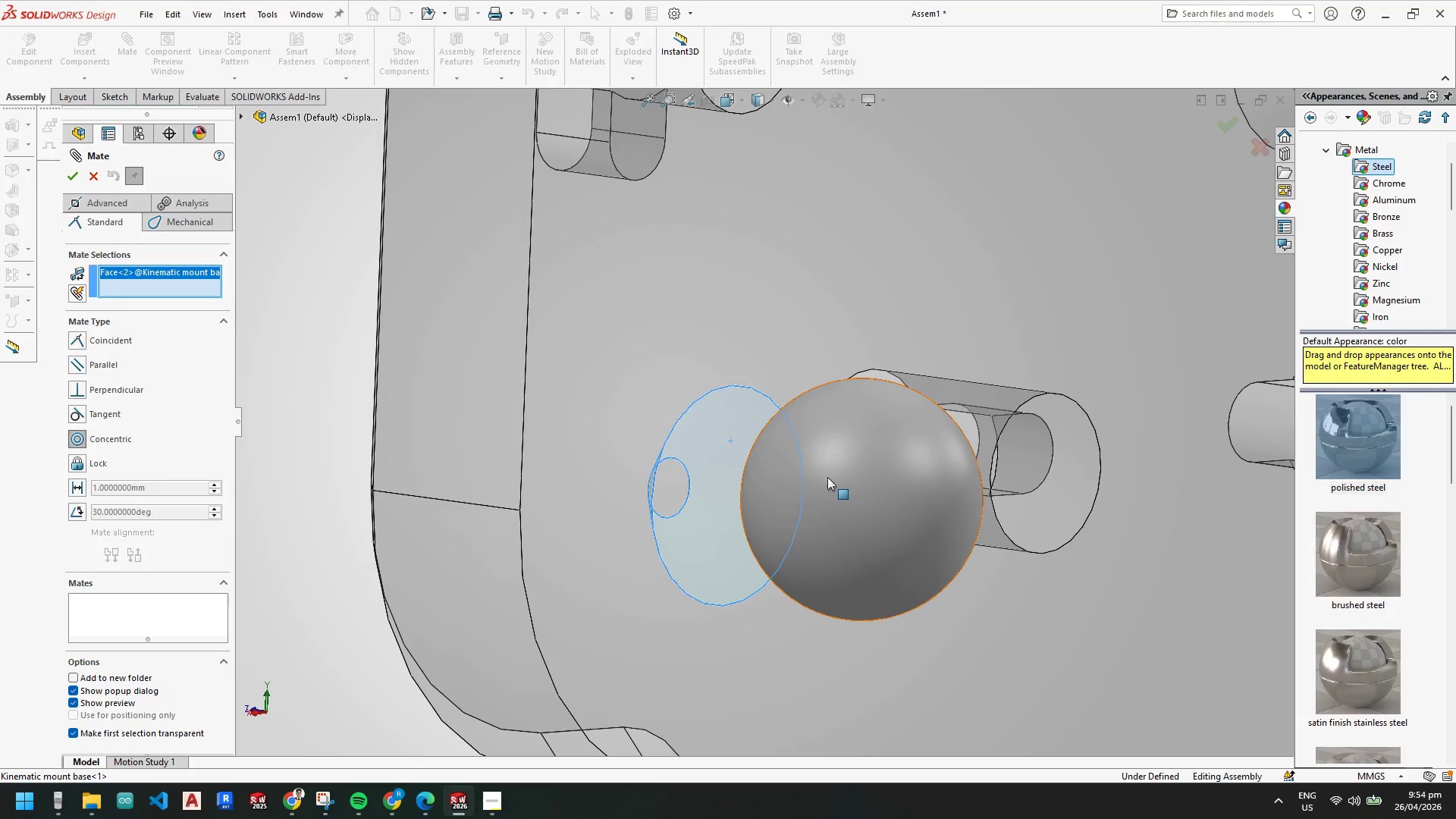 
left_click([830, 478])
 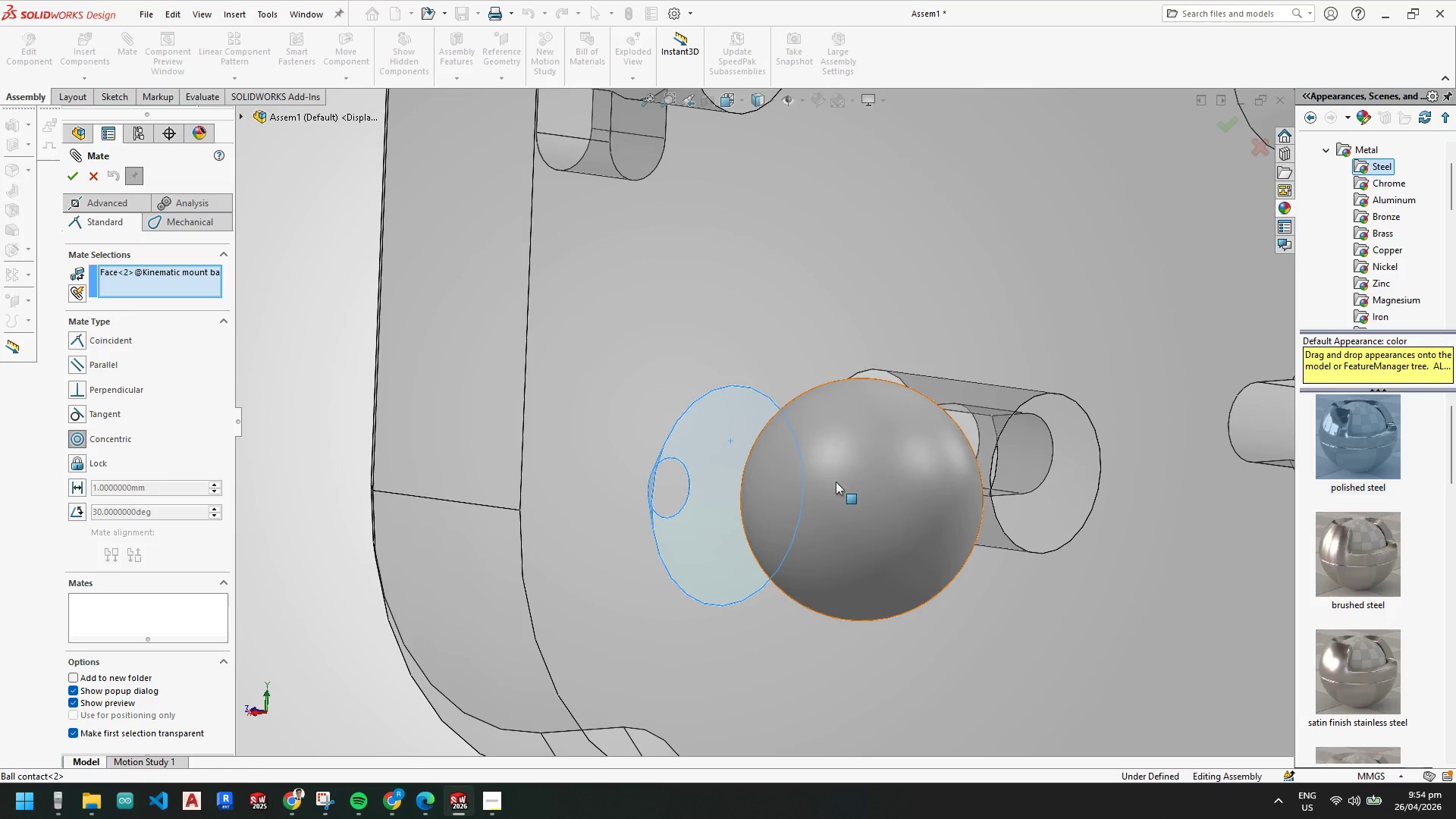 
left_click([874, 488])
 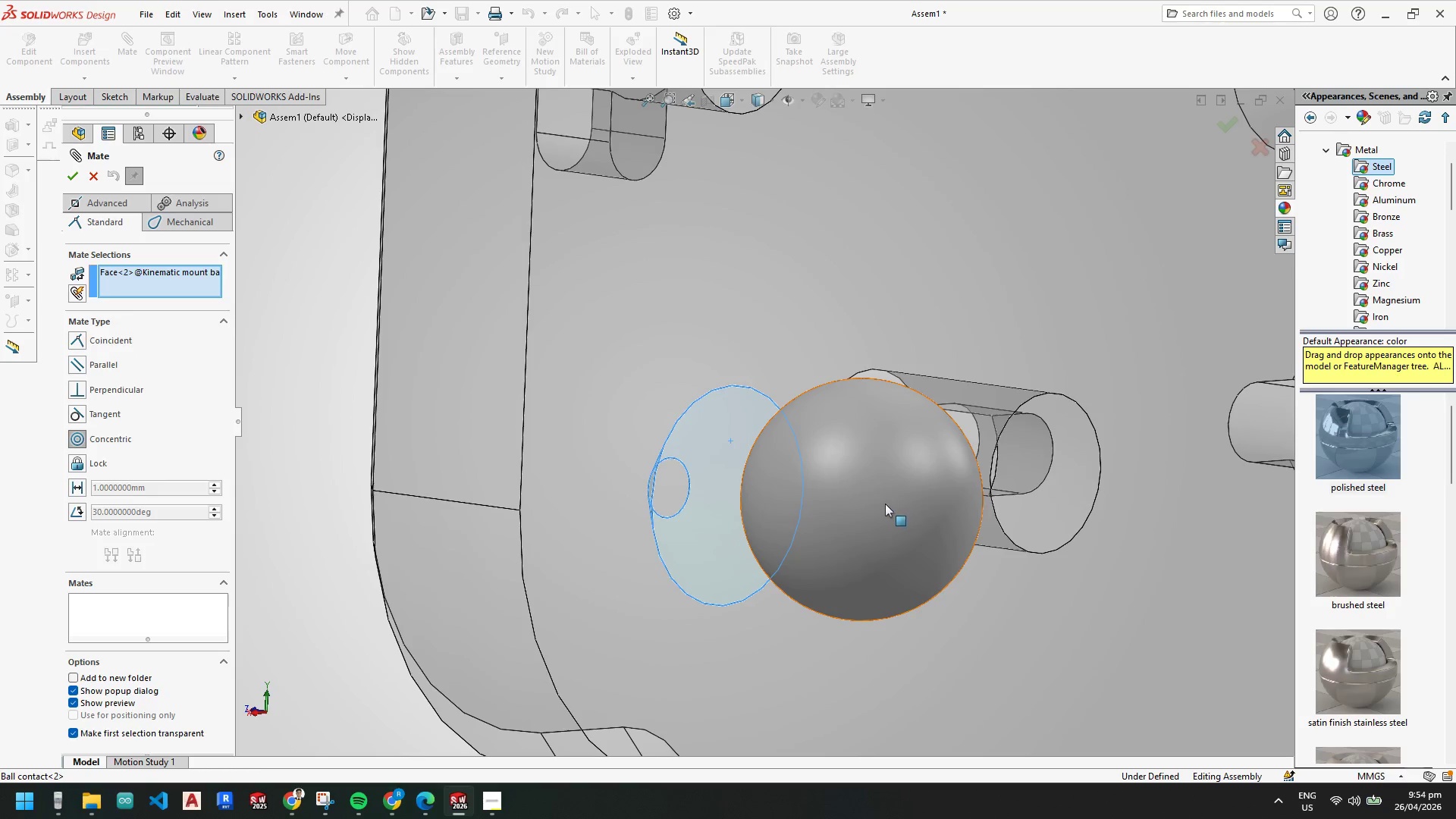 
scroll: coordinate [878, 494], scroll_direction: up, amount: 4.0
 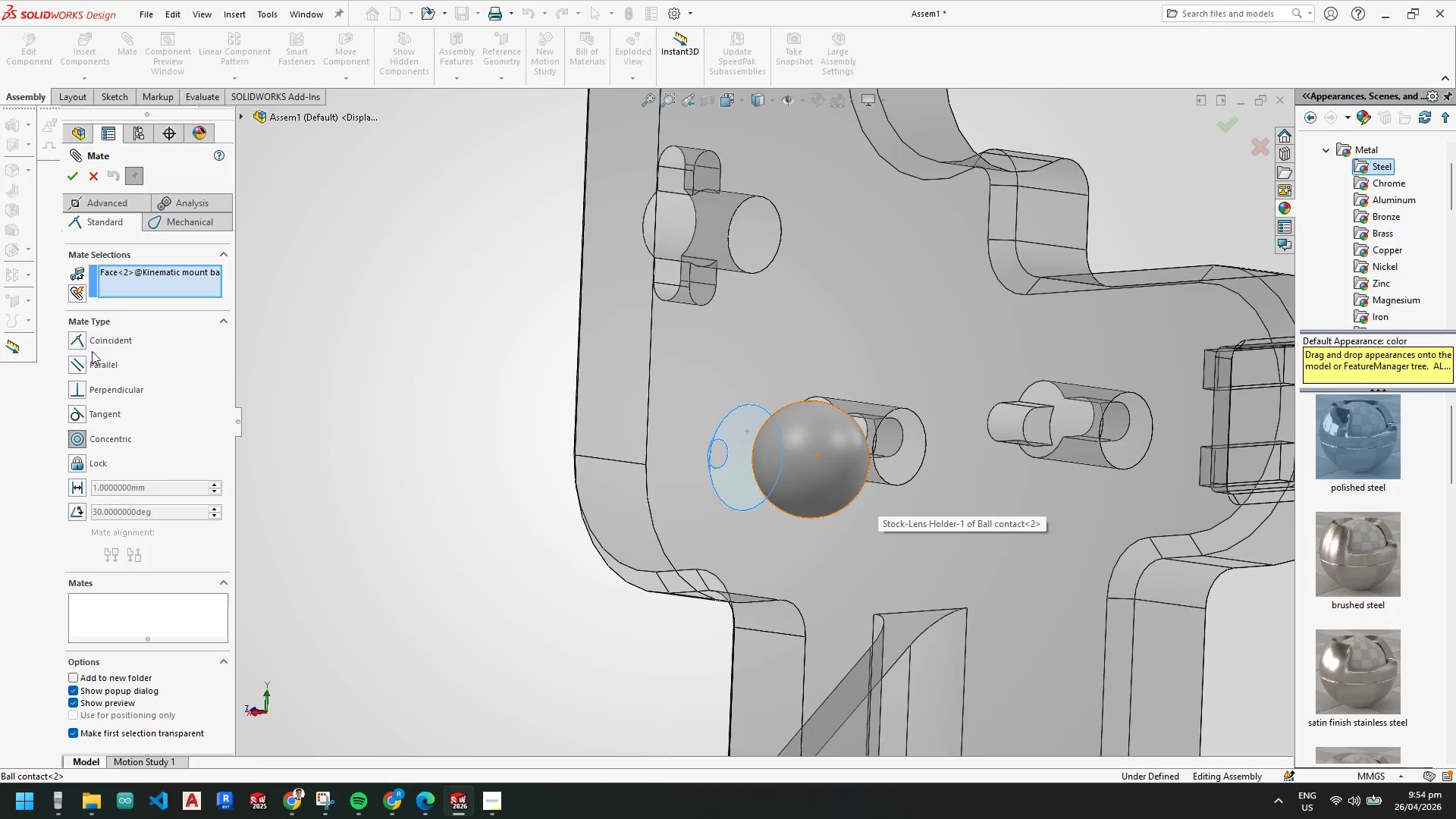 
left_click([80, 343])
 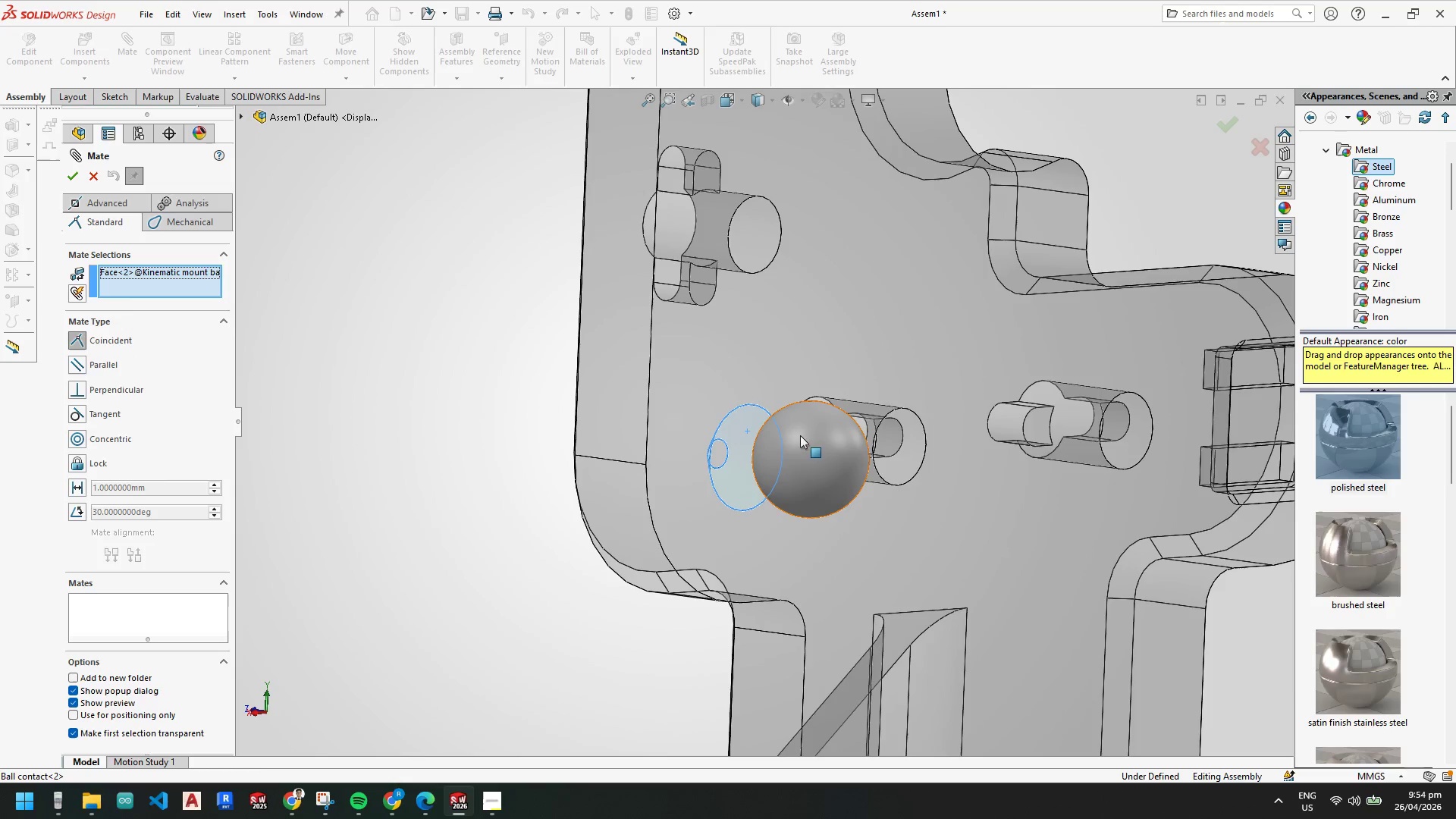 
left_click([811, 436])
 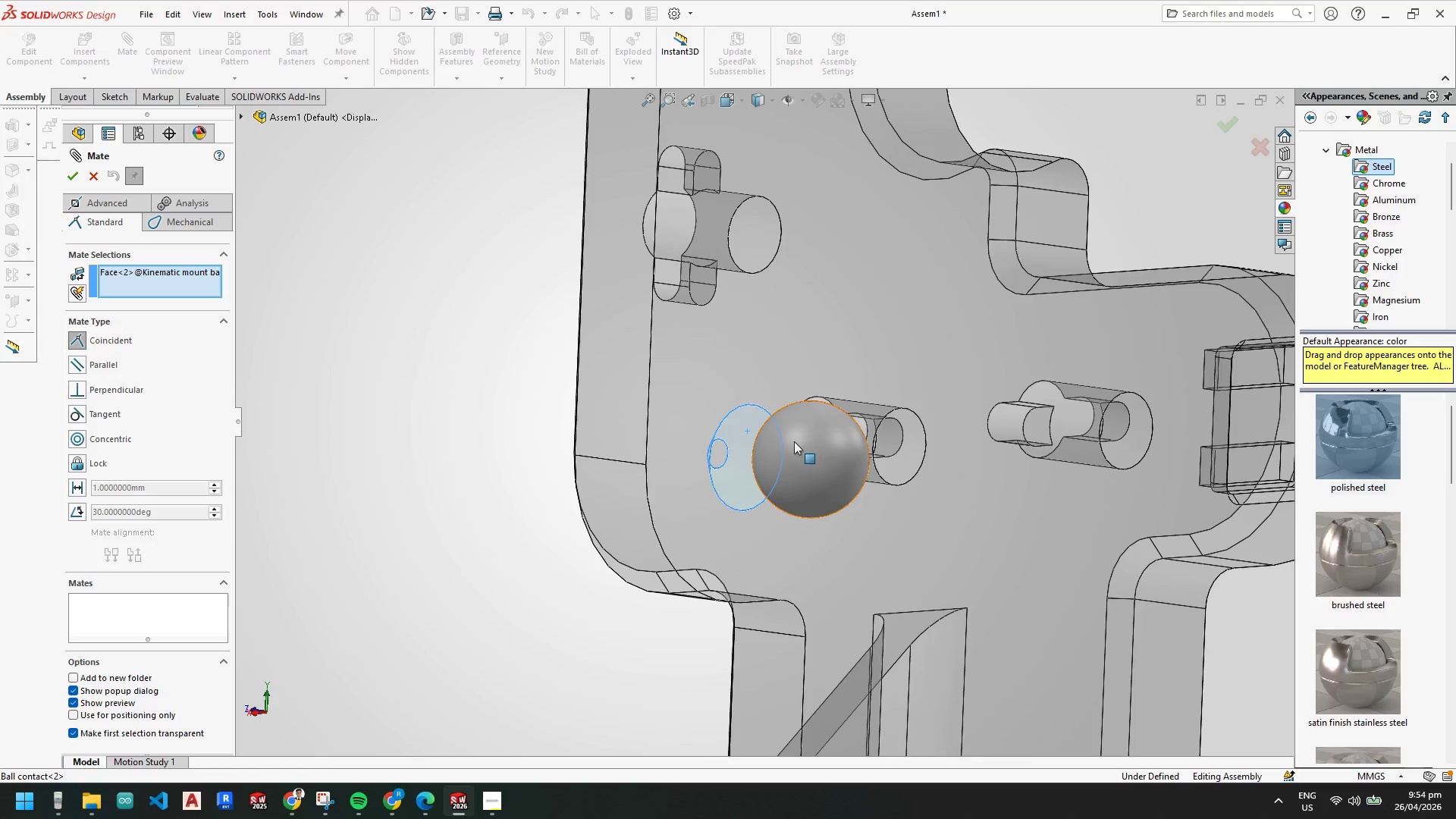 
scroll: coordinate [786, 450], scroll_direction: down, amount: 4.0
 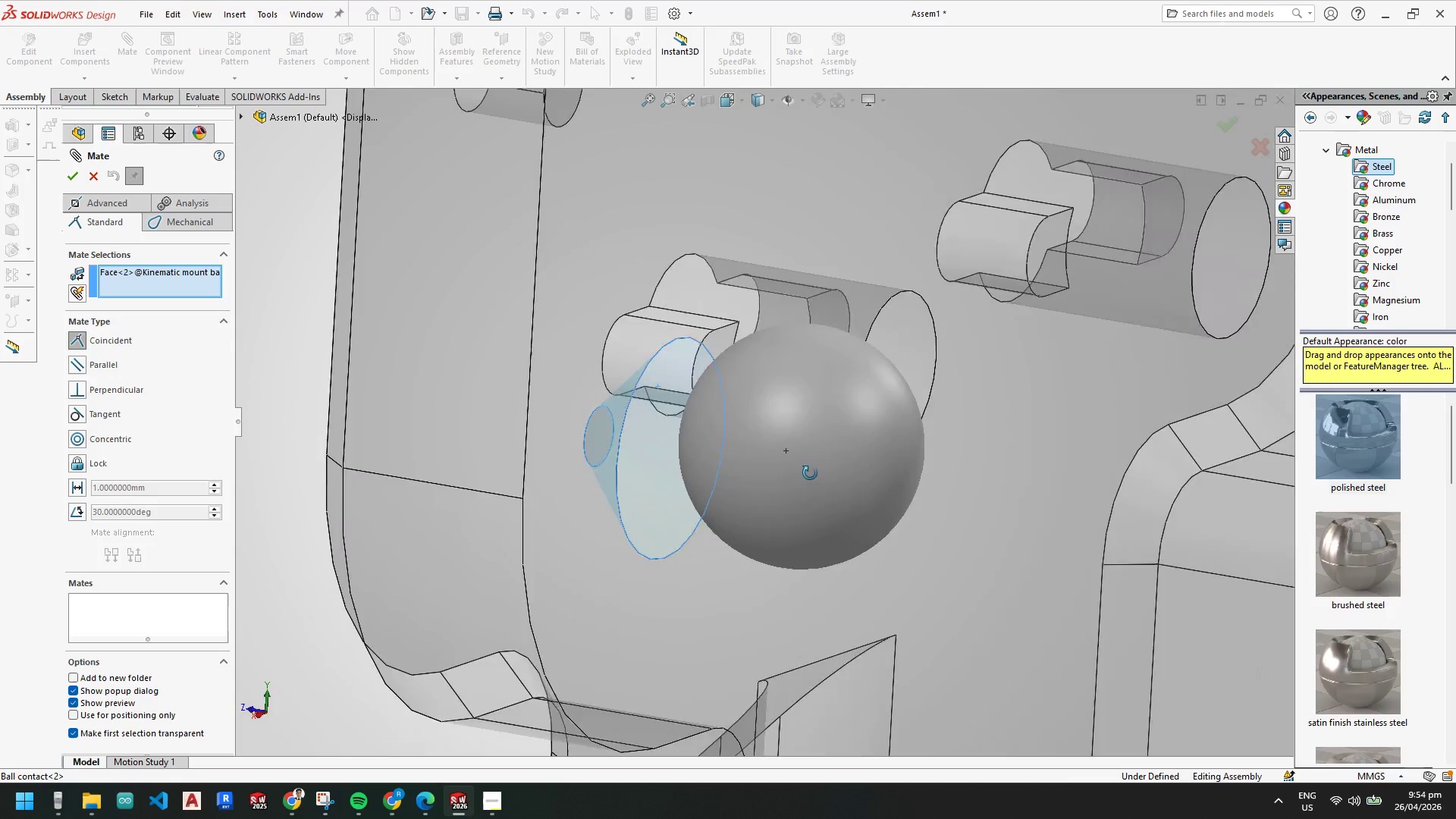 
scroll: coordinate [814, 418], scroll_direction: up, amount: 12.0
 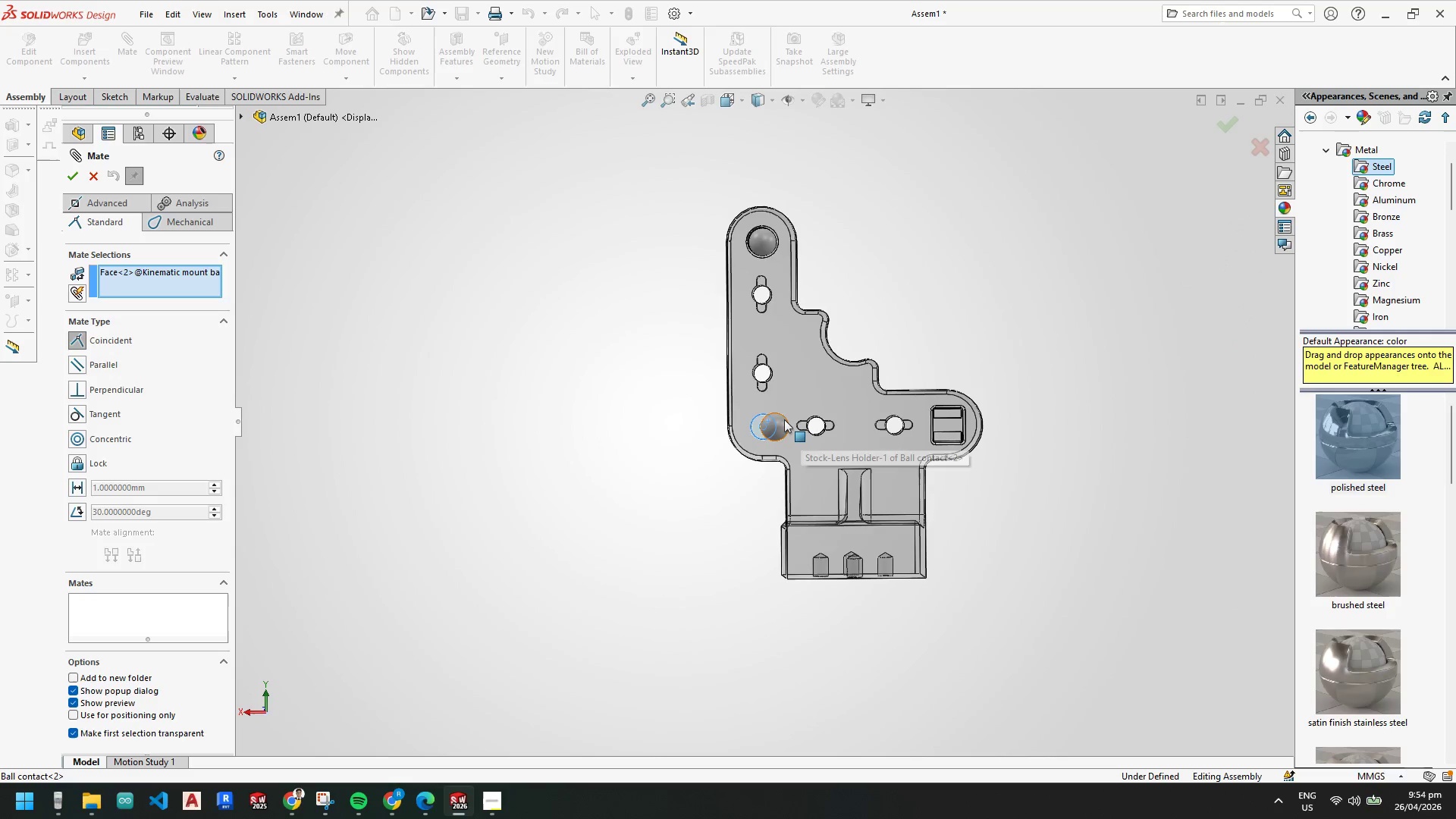 
scroll: coordinate [781, 417], scroll_direction: down, amount: 4.0
 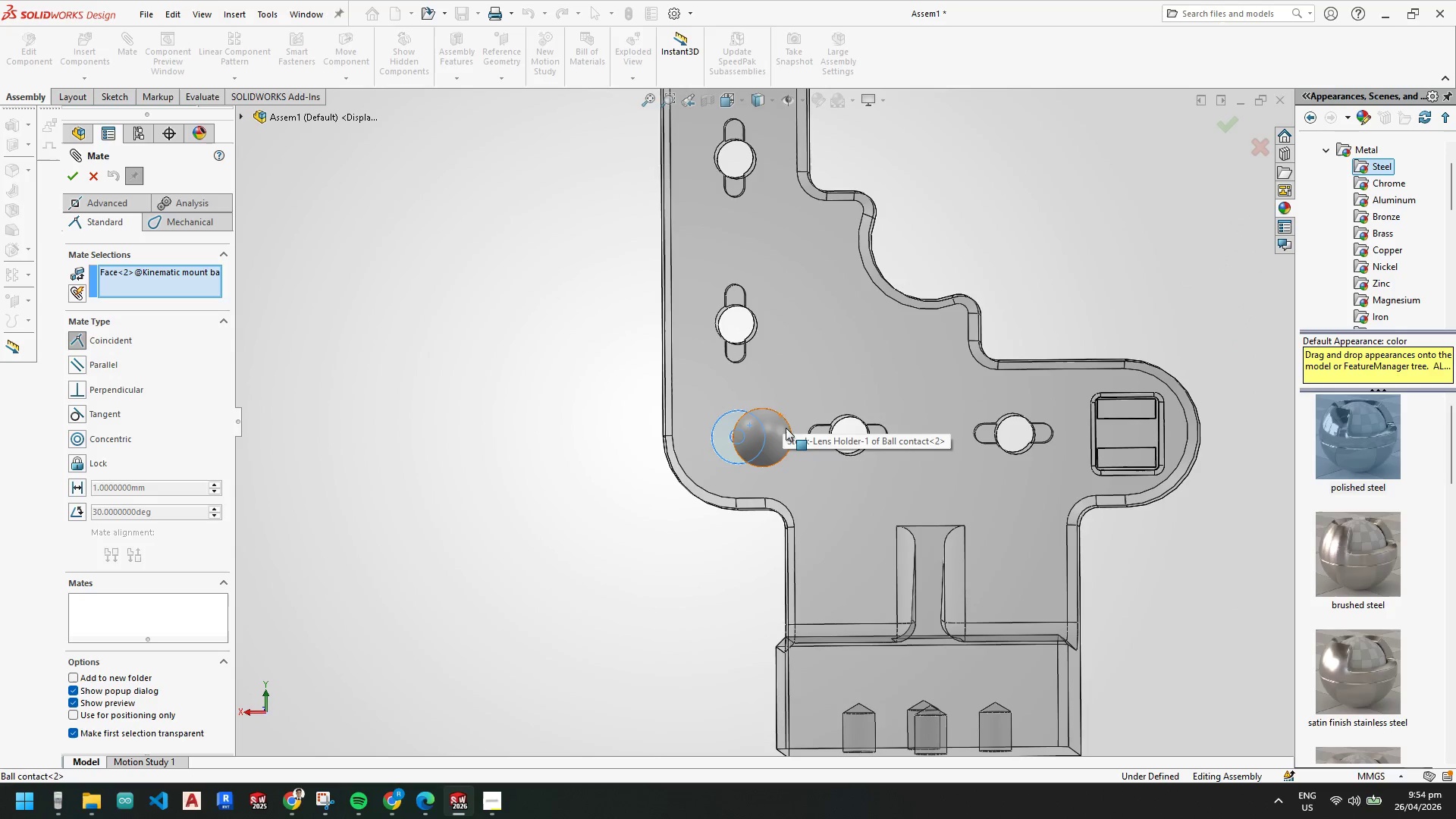 
key(Escape)
 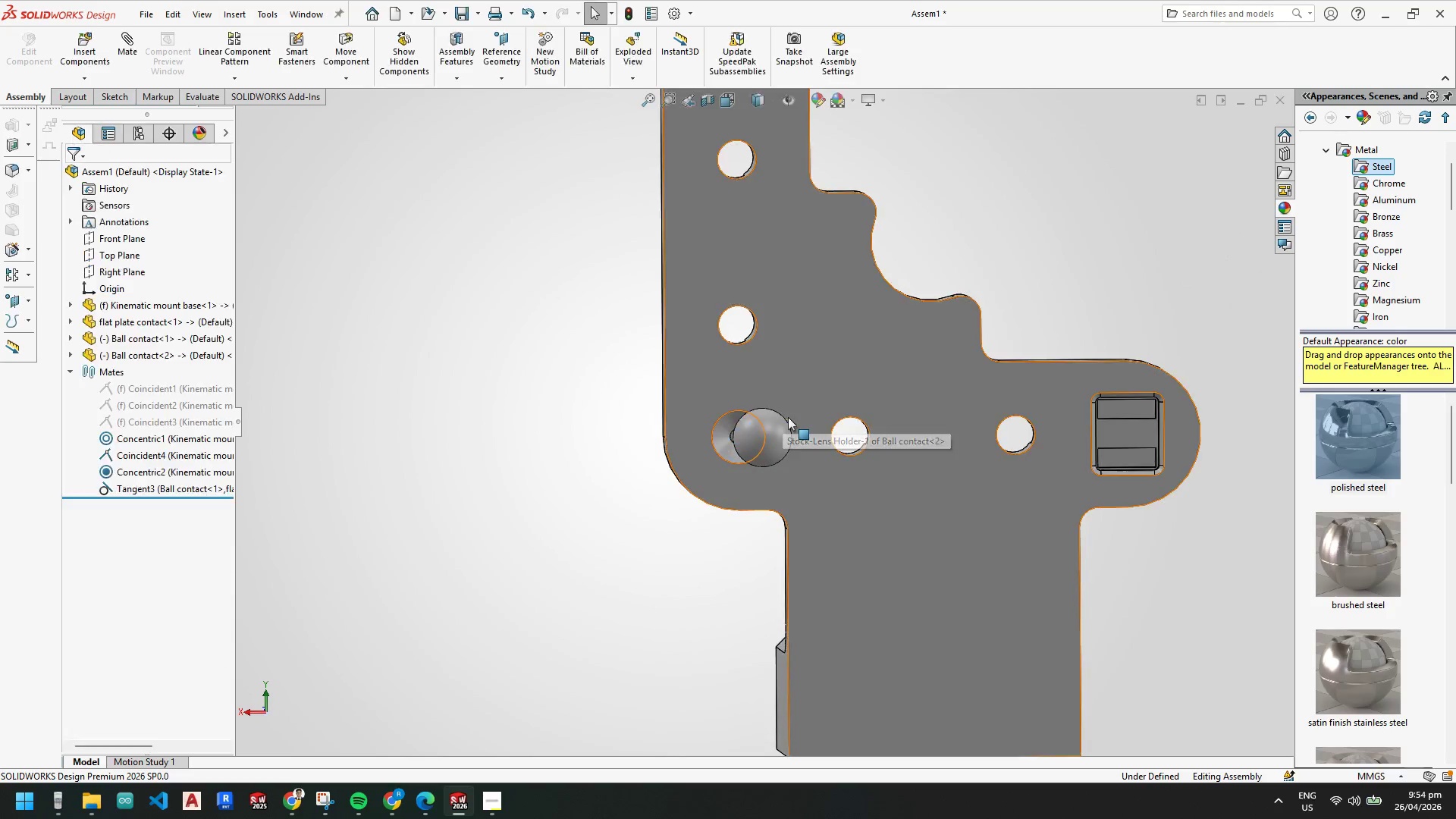 
key(Escape)
 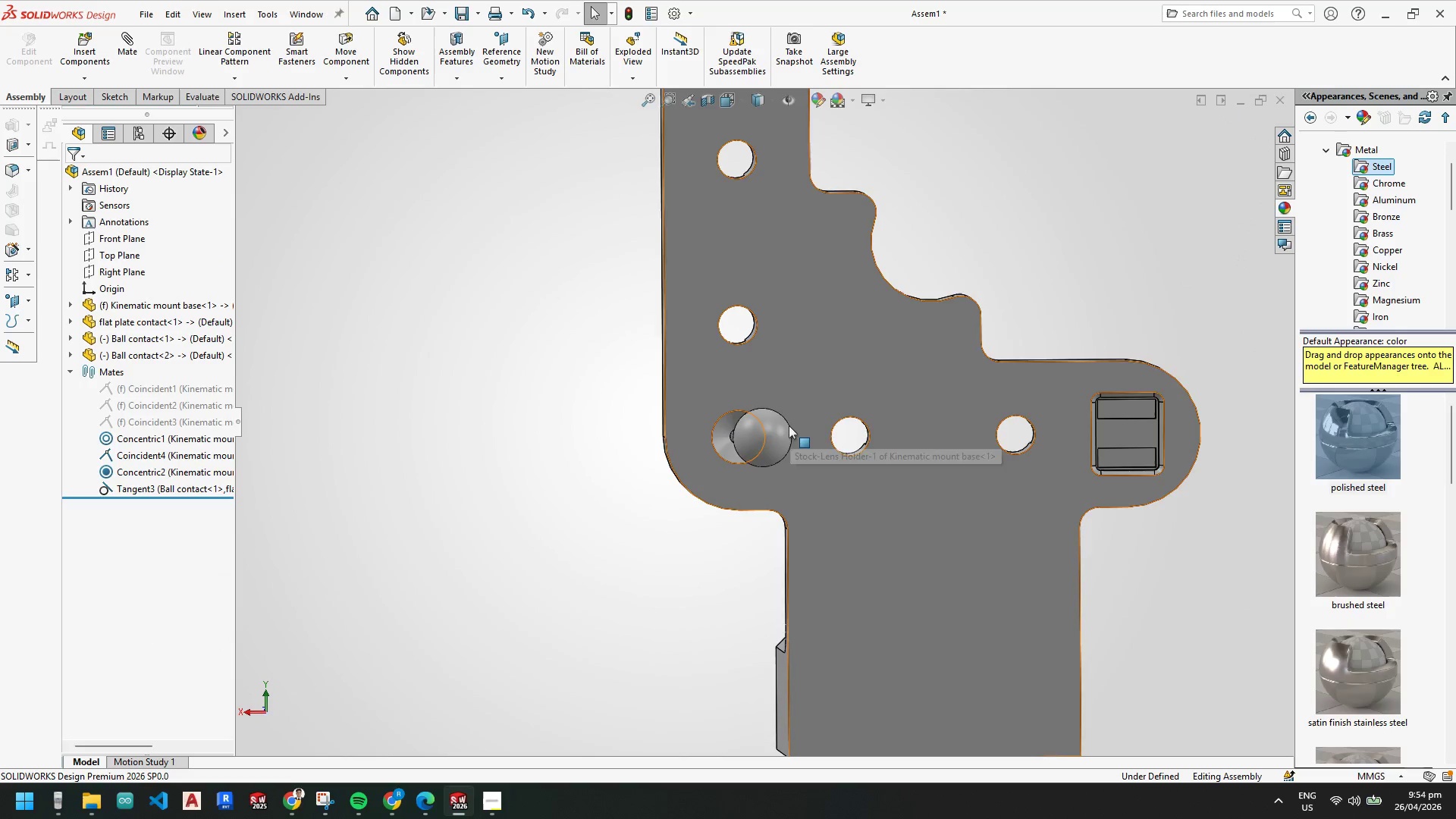 
left_click_drag(start_coordinate=[774, 434], to_coordinate=[751, 433])
 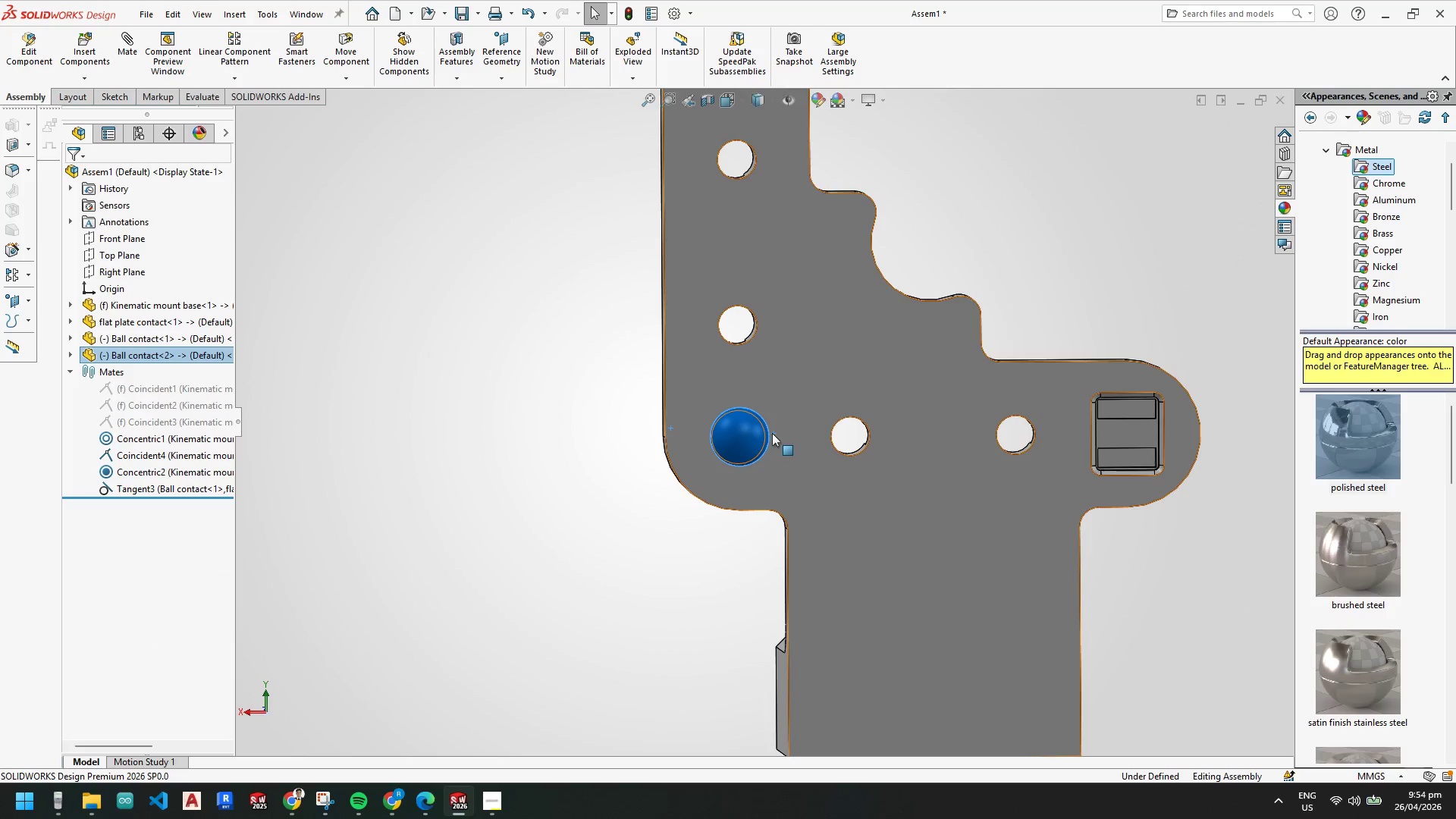 
scroll: coordinate [770, 421], scroll_direction: up, amount: 4.0
 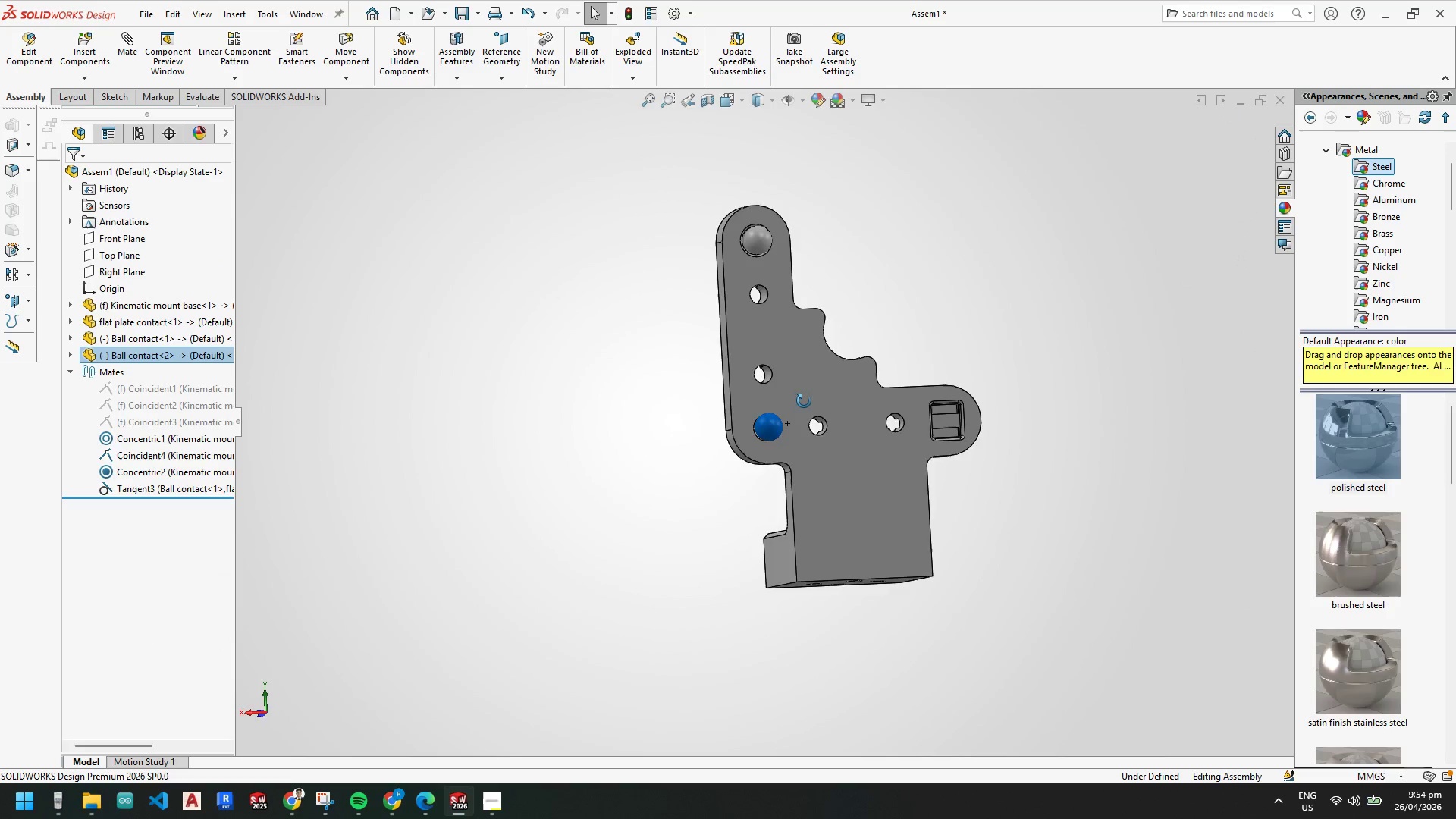 
key(Escape)
 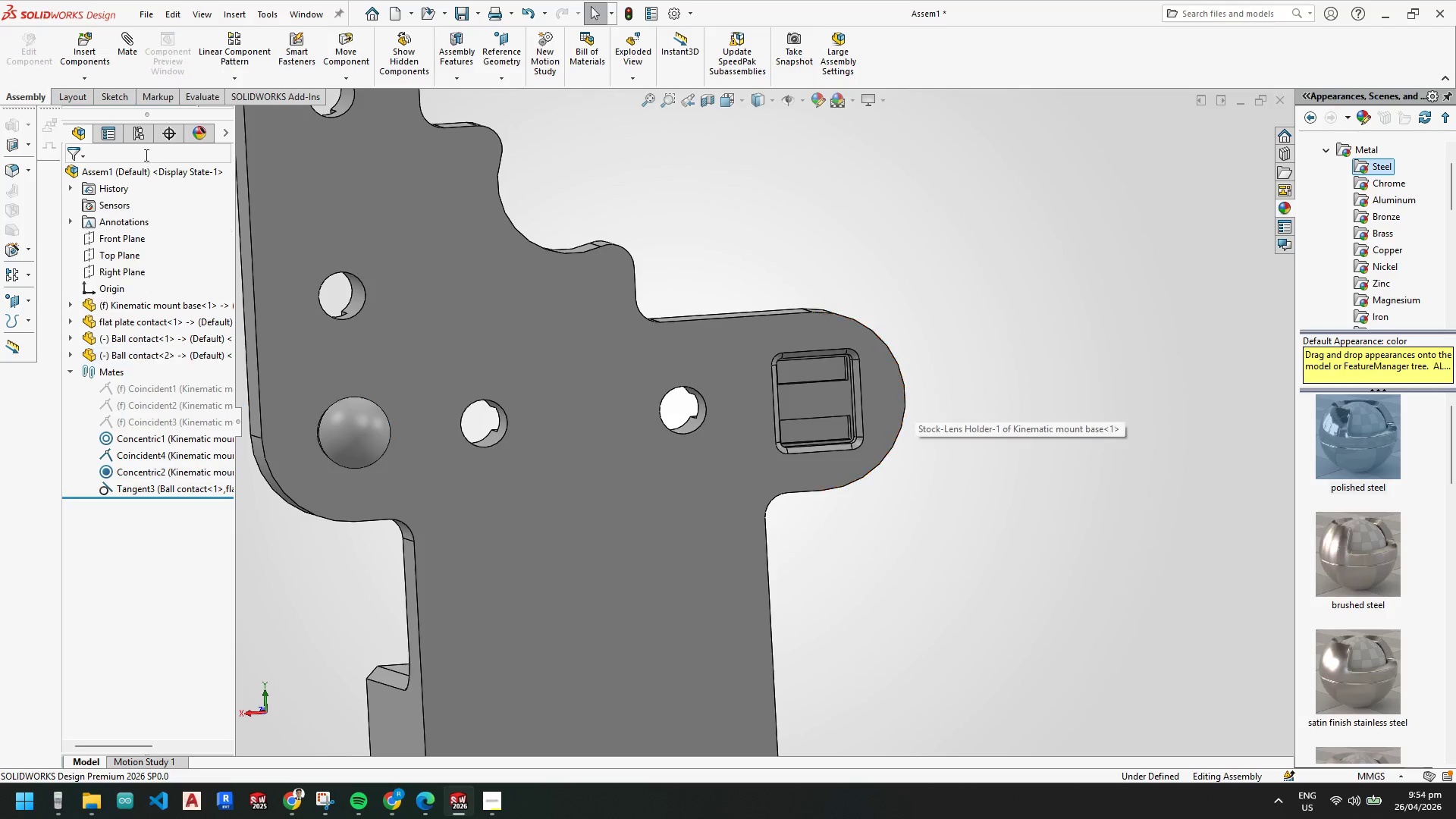 
scroll: coordinate [976, 435], scroll_direction: down, amount: 5.0
 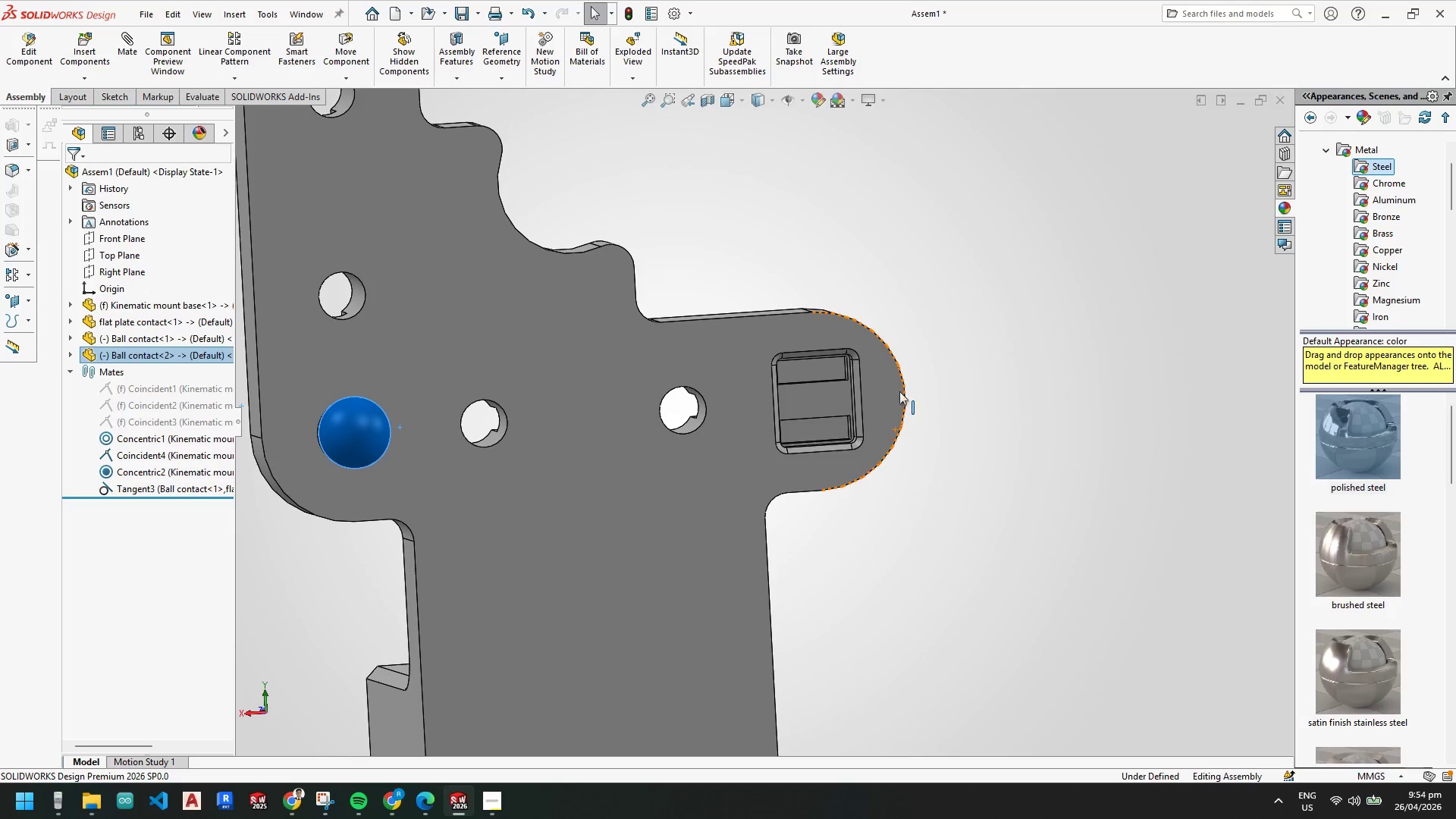 
key(Escape)
 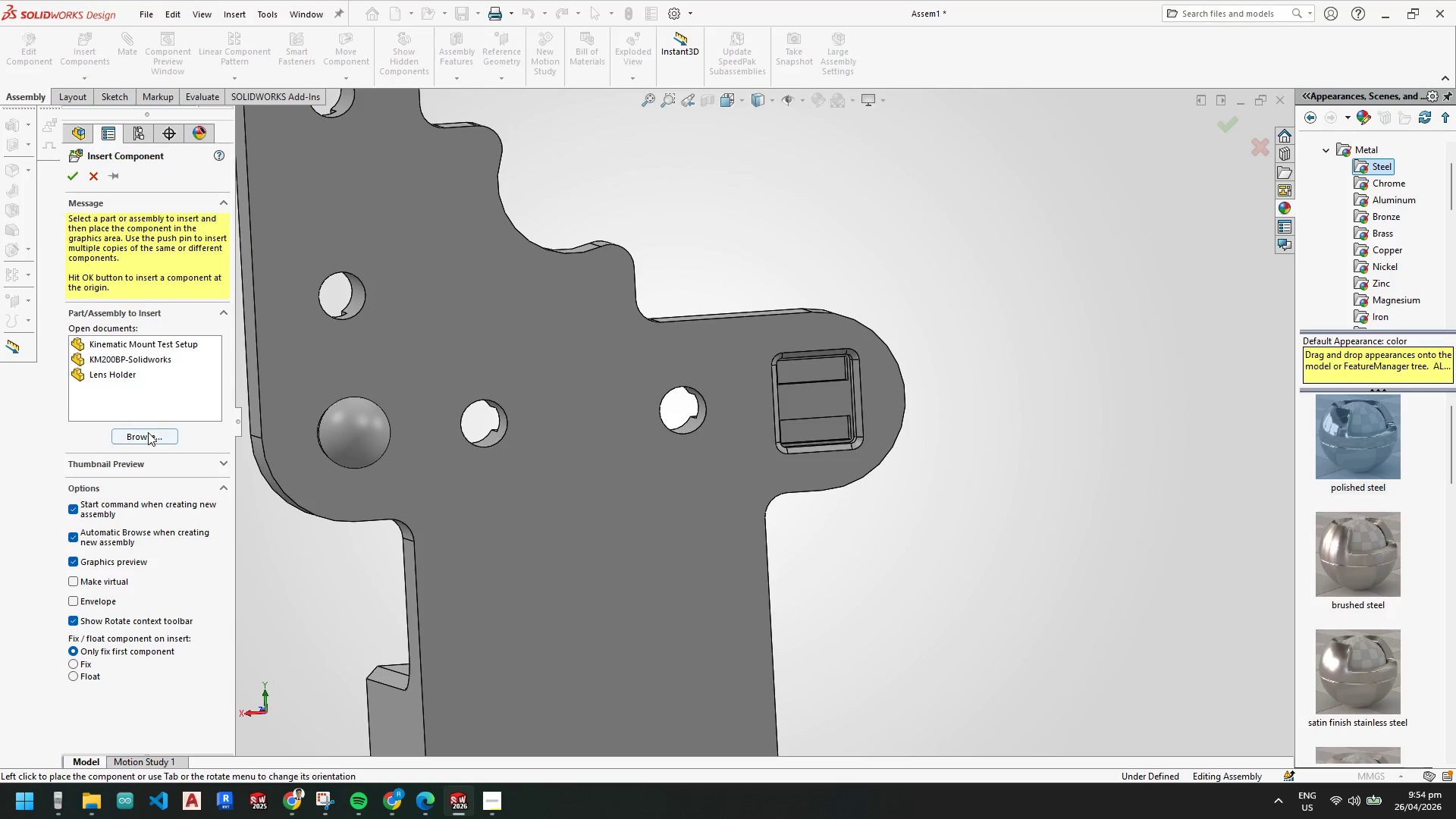 
left_click([148, 432])
 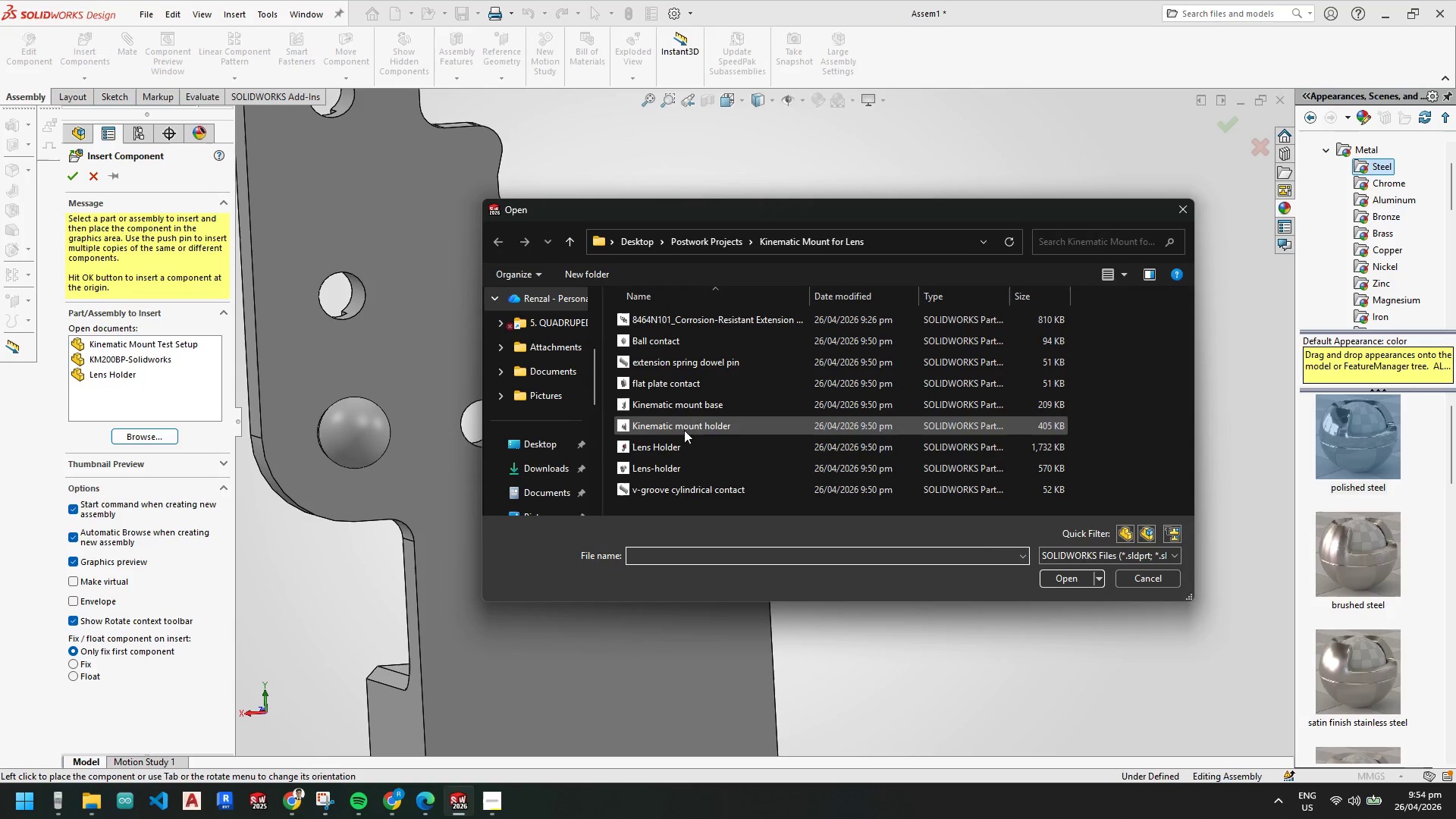 
scroll: coordinate [689, 453], scroll_direction: down, amount: 4.0
 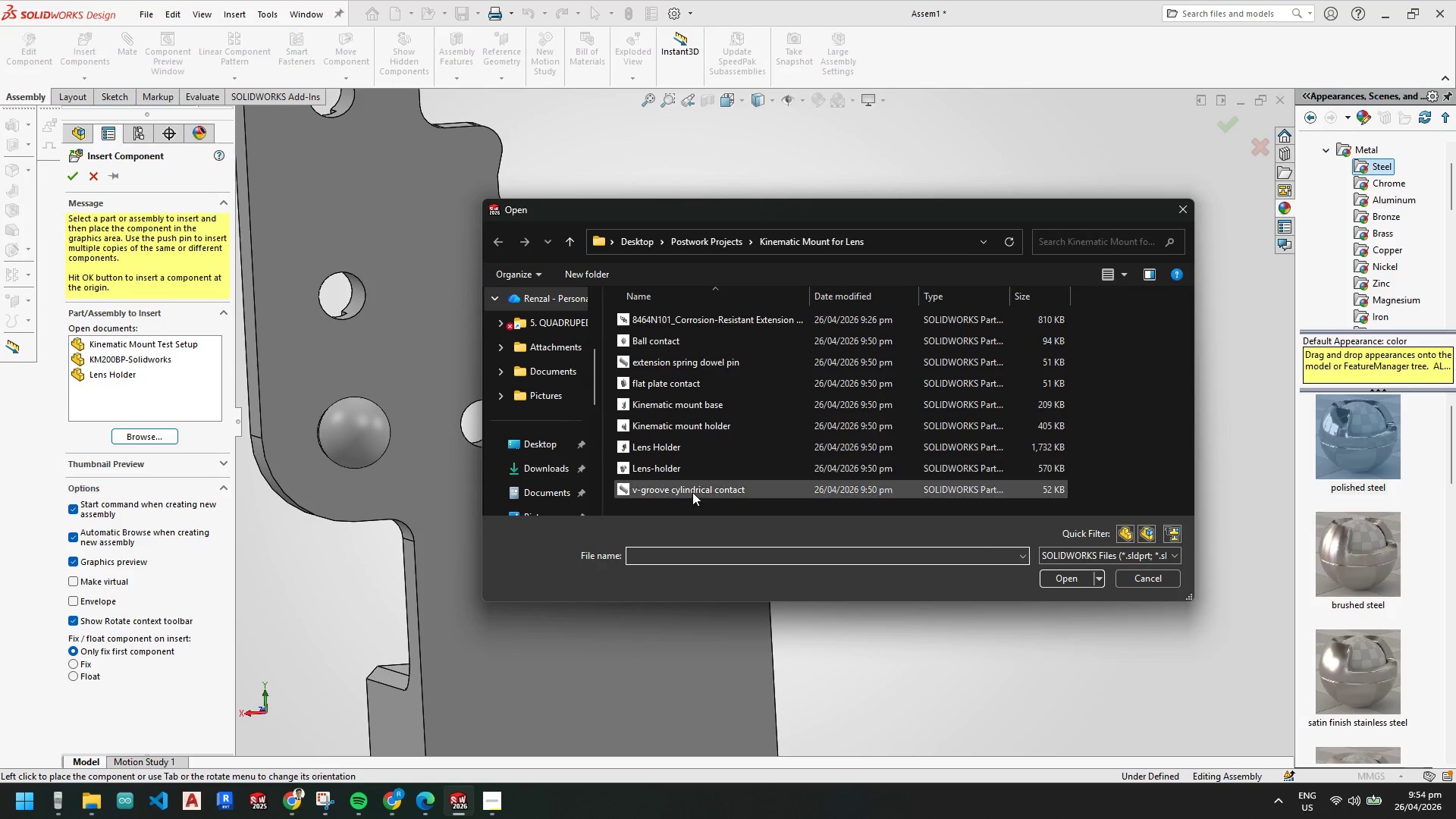 
double_click([693, 491])
 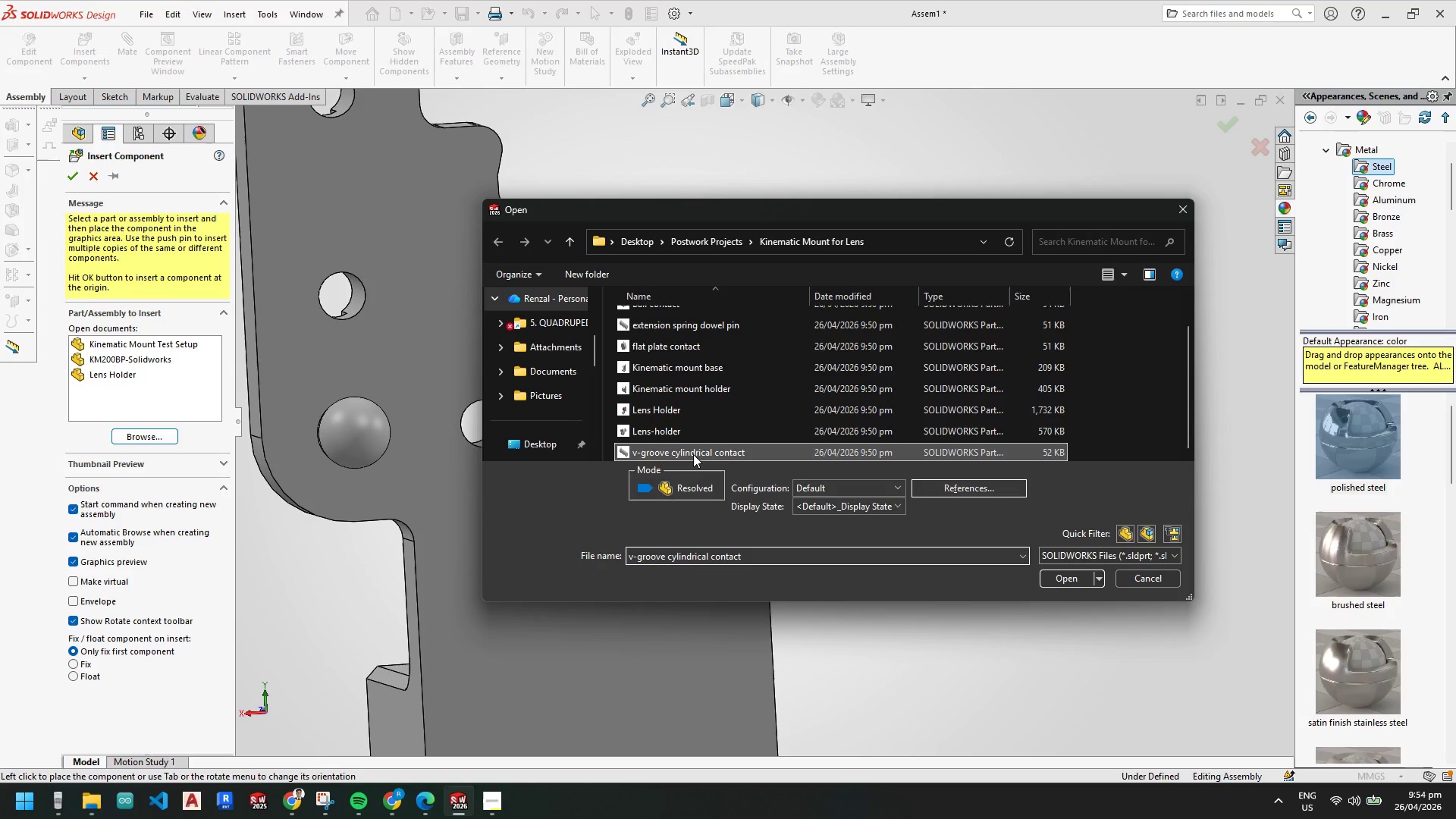 
double_click([693, 451])
 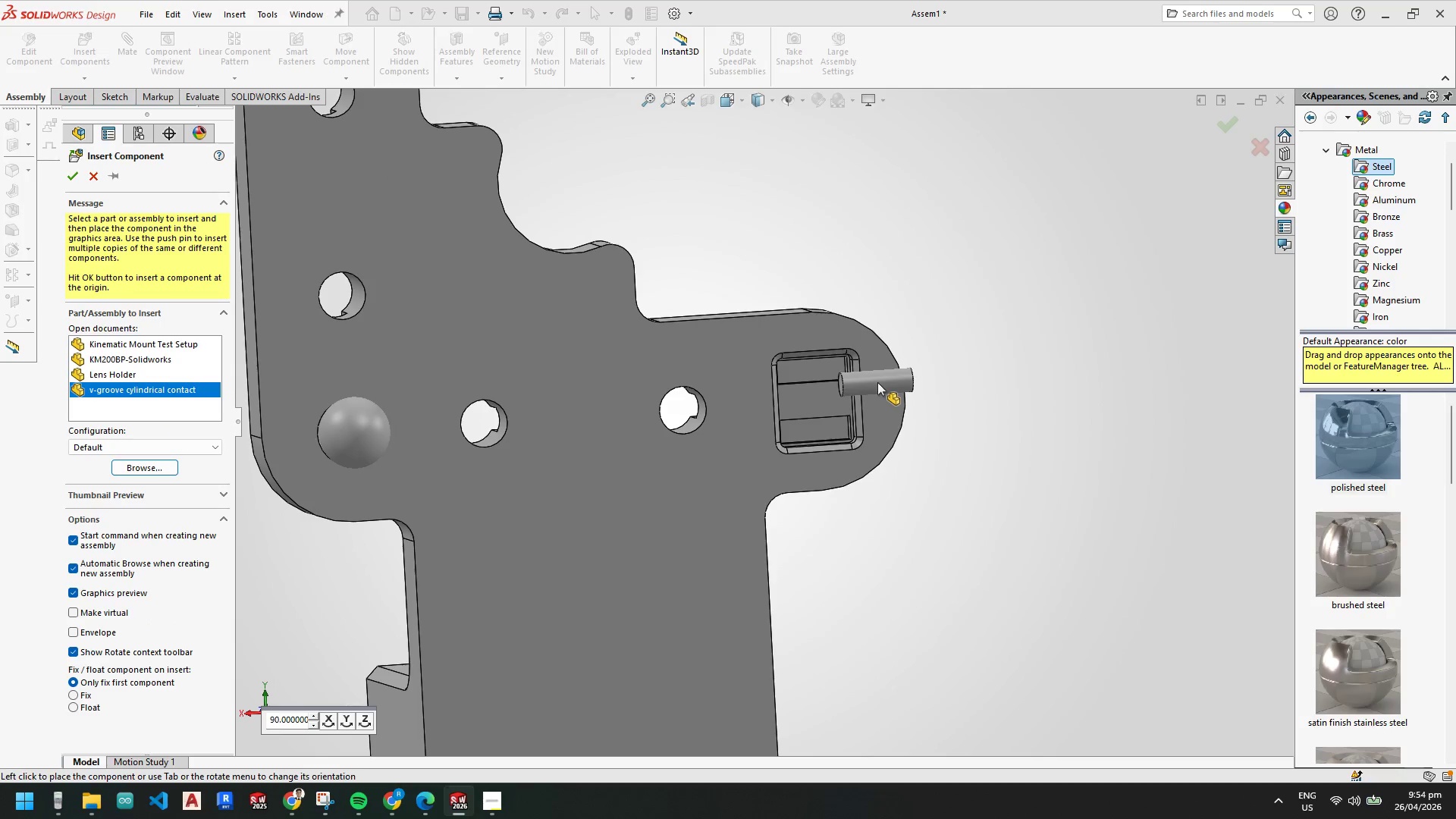 
left_click_drag(start_coordinate=[894, 366], to_coordinate=[925, 364])
 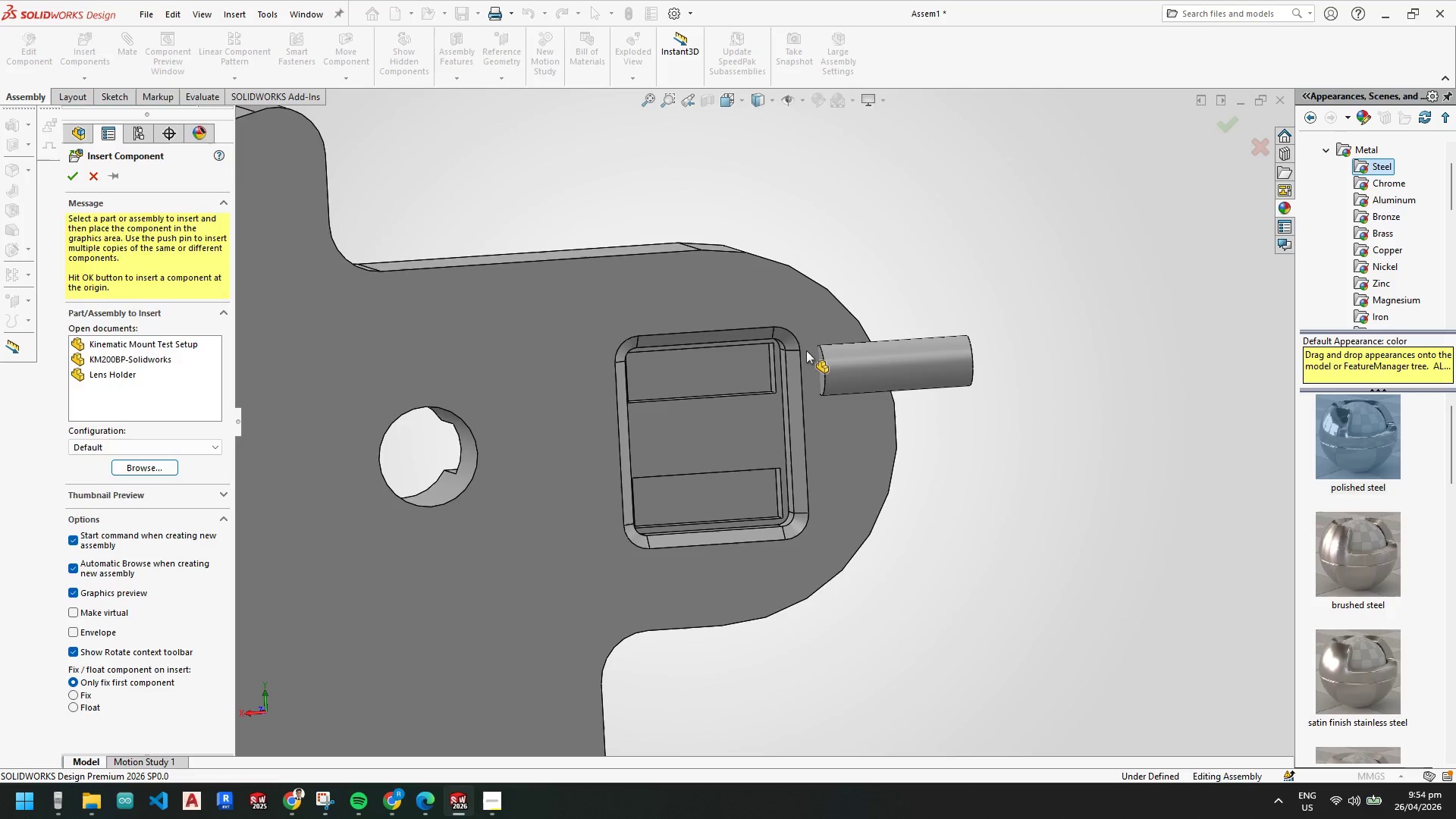 
scroll: coordinate [748, 355], scroll_direction: down, amount: 7.0
 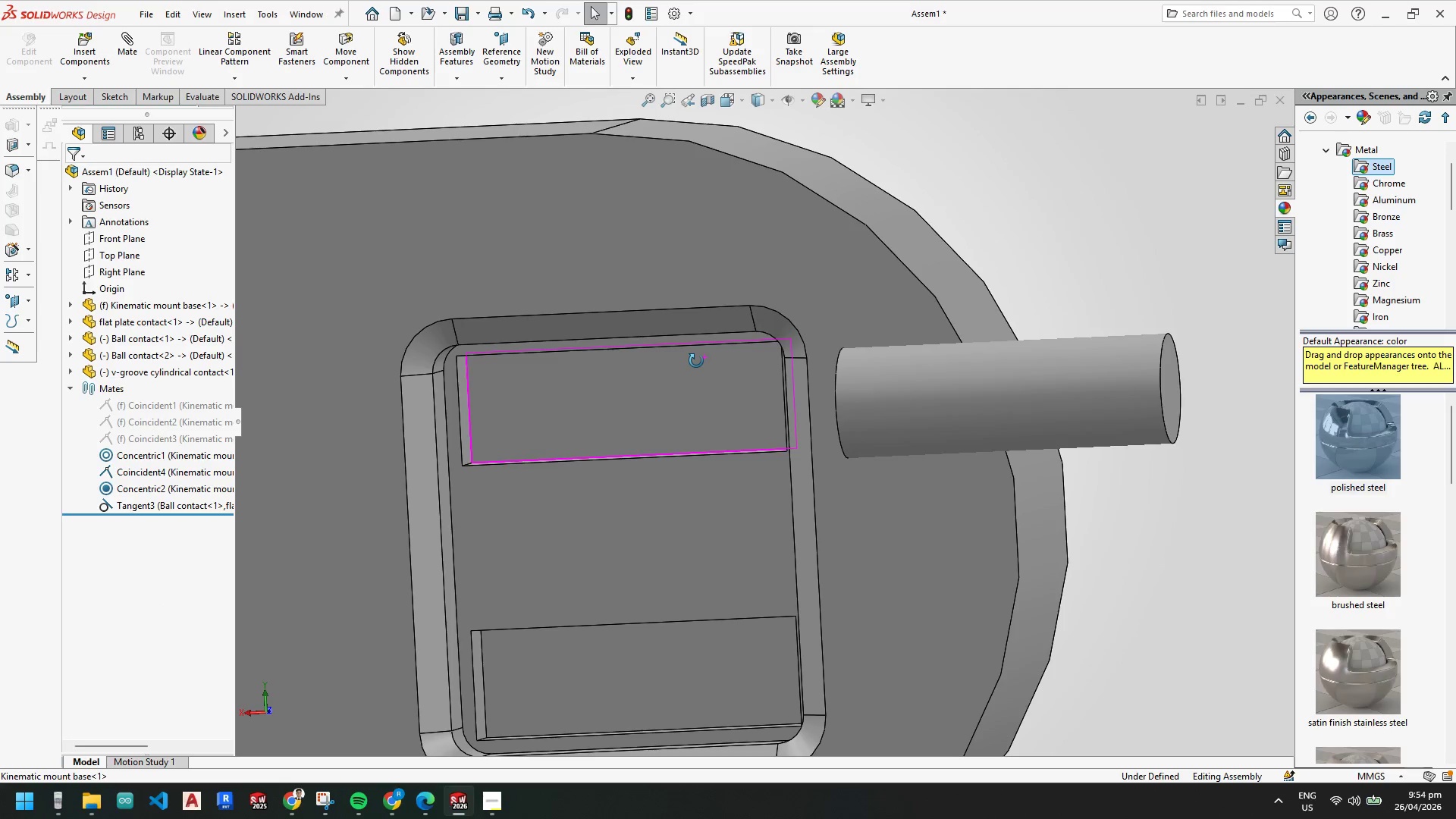 
left_click([643, 381])
 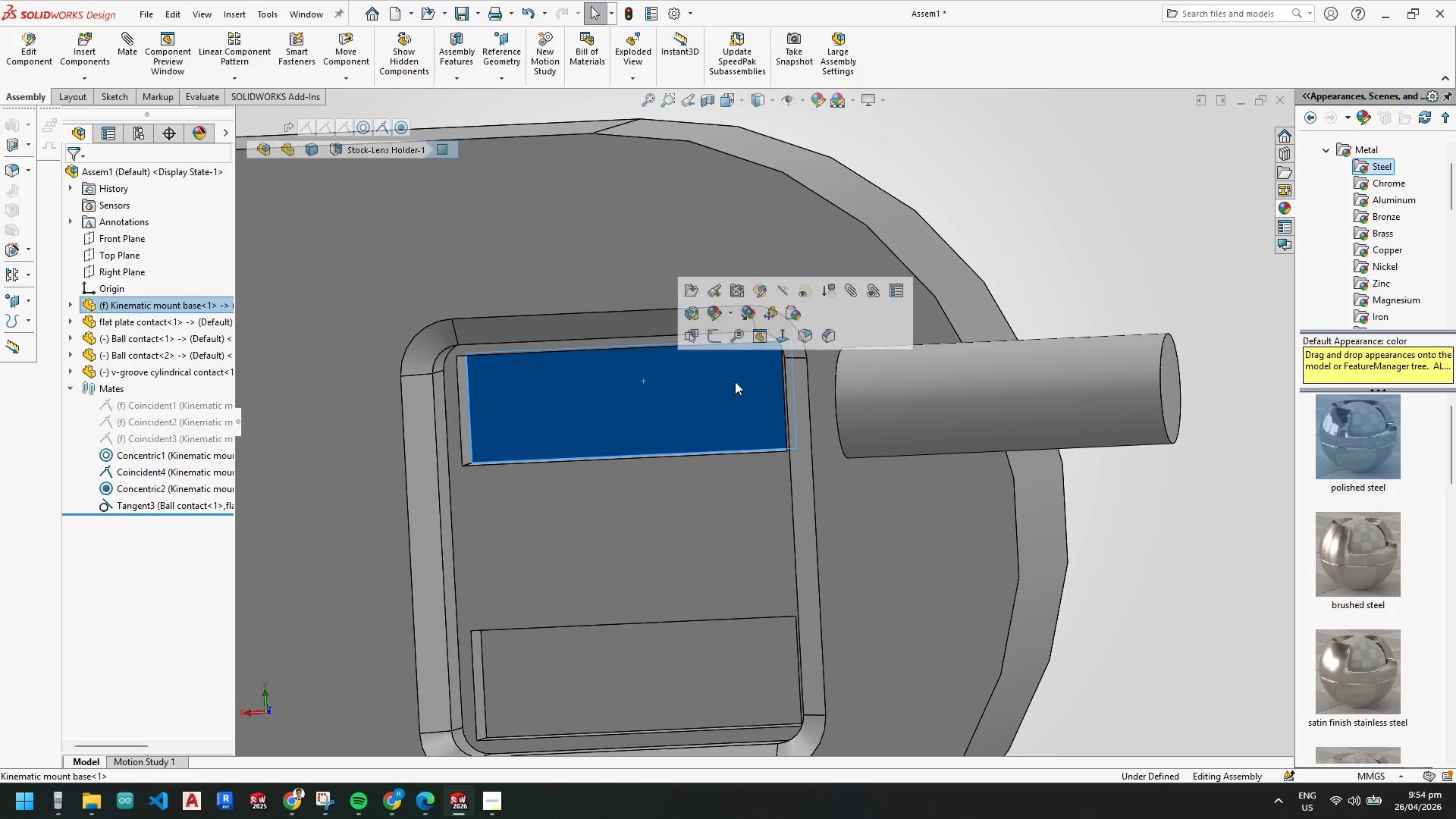 
hold_key(key=ControlLeft, duration=0.31)
left_click([919, 401])
 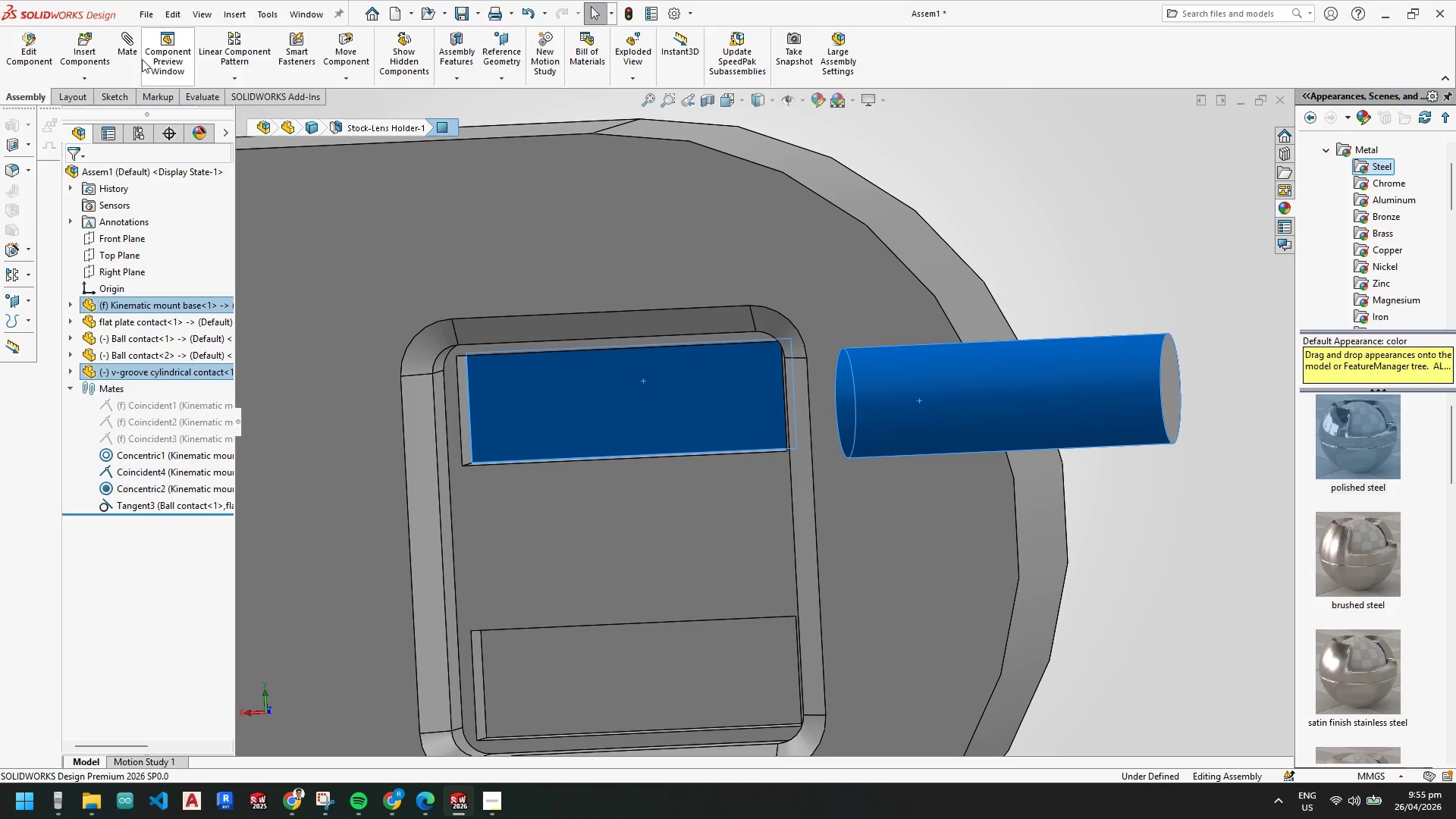 
left_click([130, 52])
 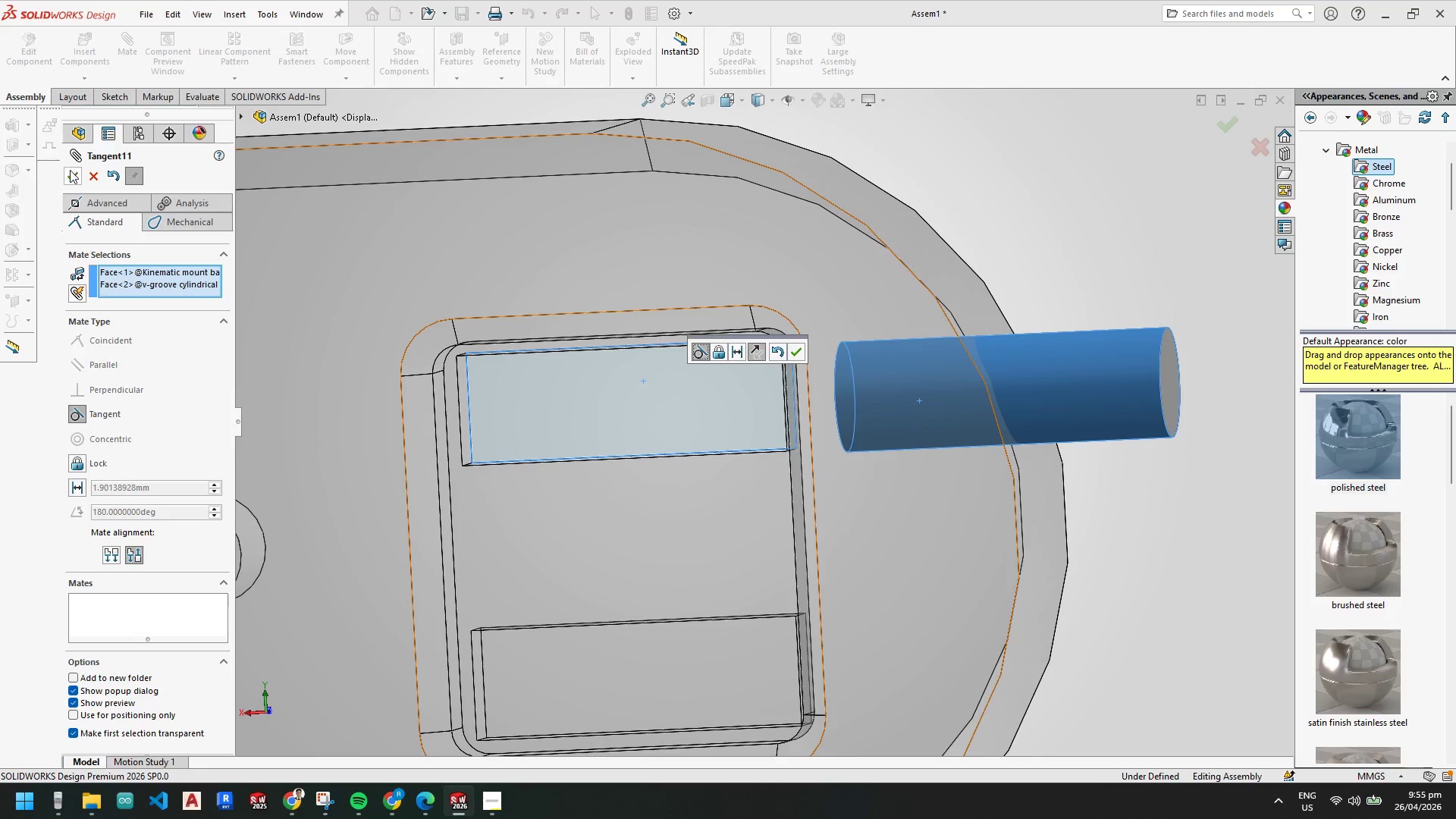 
scroll: coordinate [782, 421], scroll_direction: up, amount: 3.0
 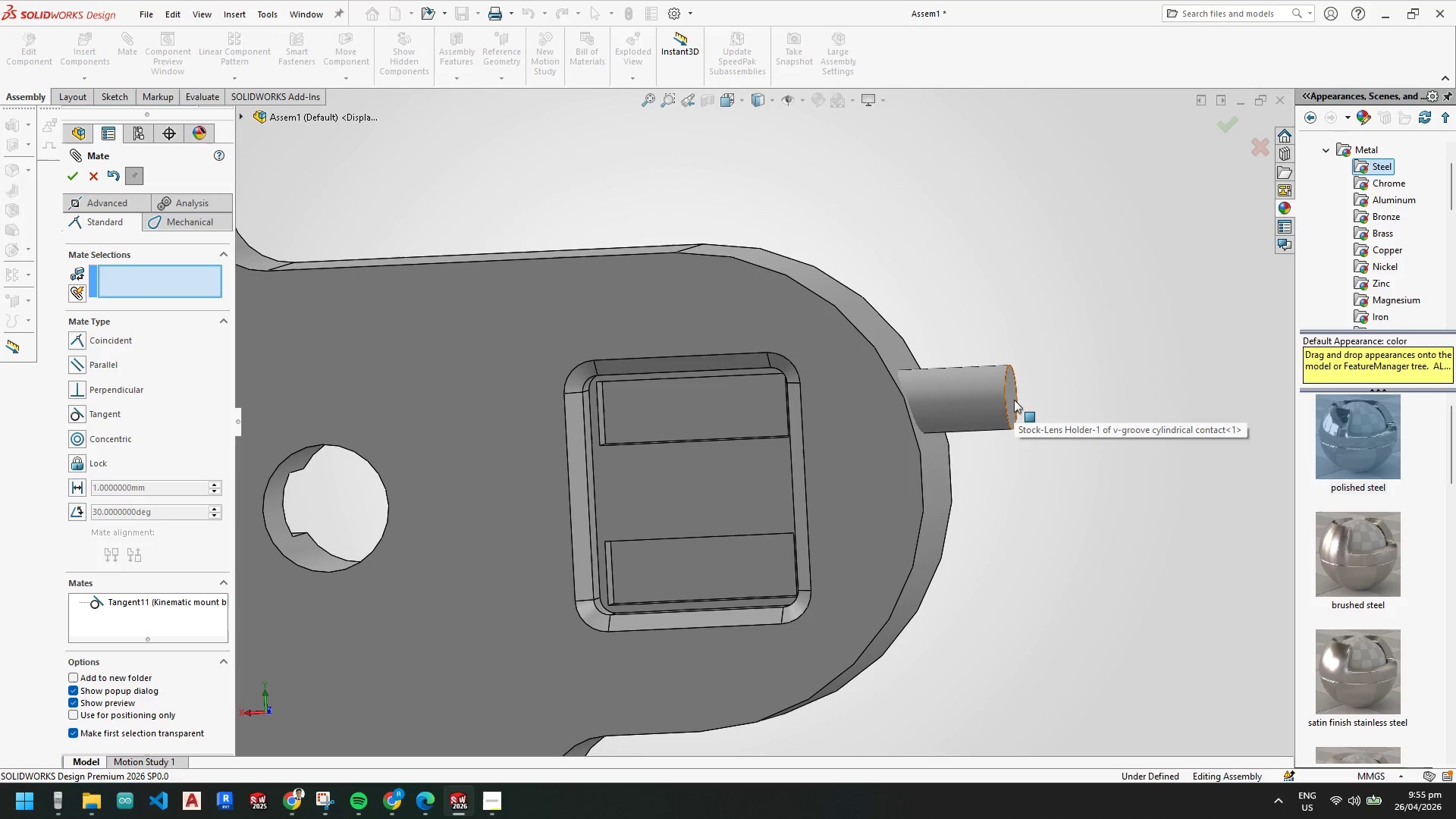 
left_click([1014, 400])
 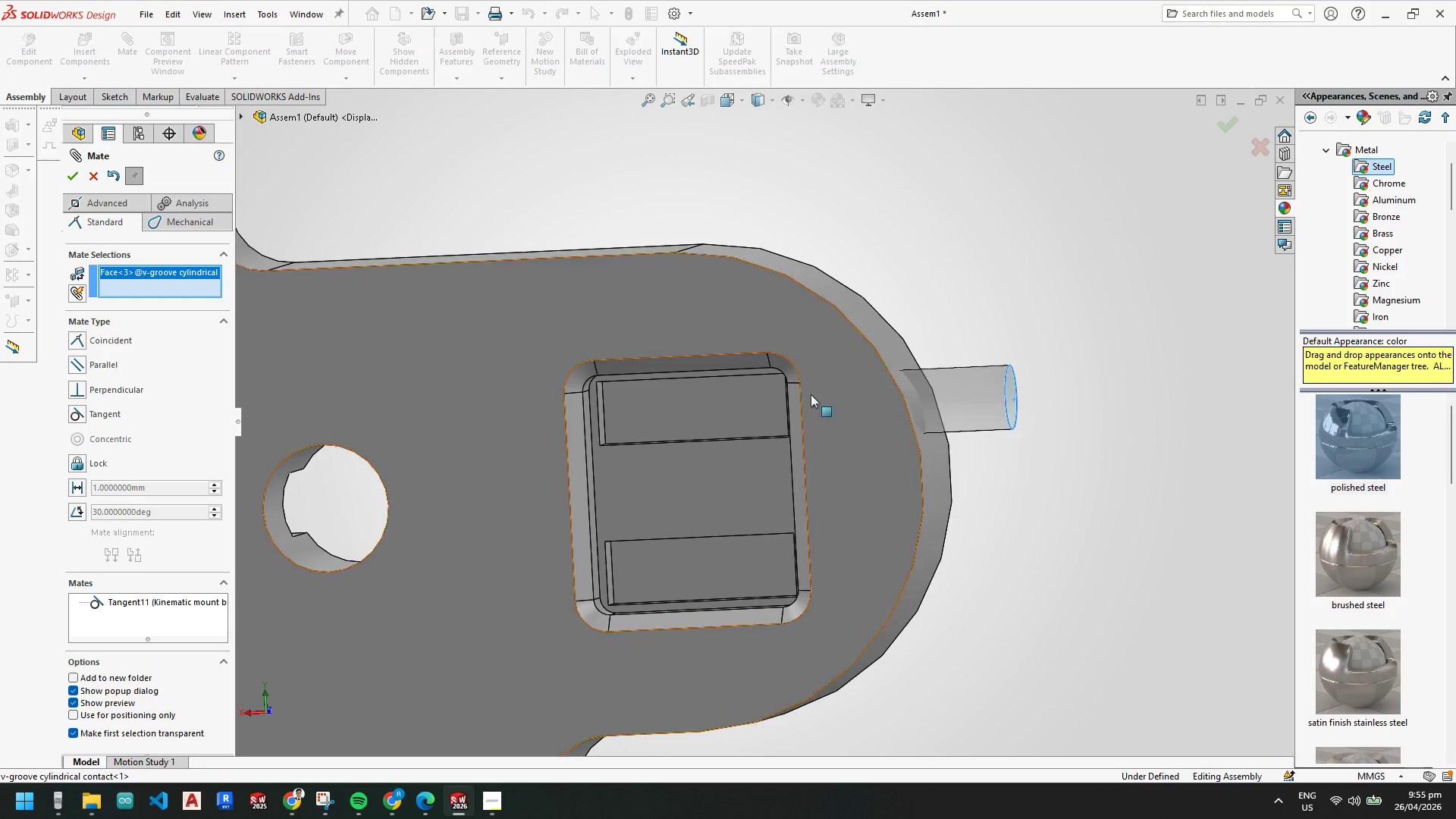 
scroll: coordinate [792, 397], scroll_direction: down, amount: 3.0
 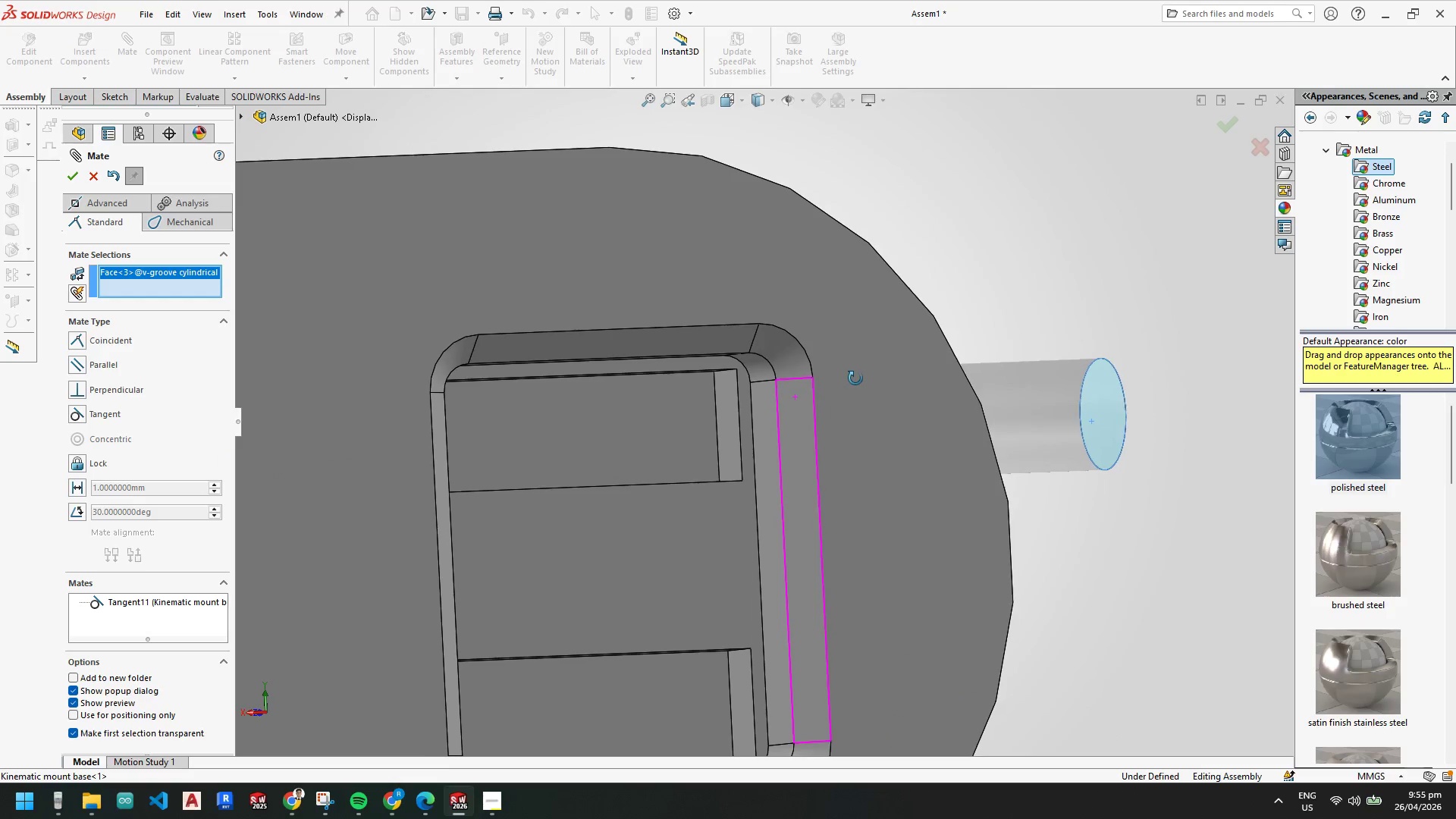 
hold_key(key=ControlLeft, duration=0.48)
left_click([730, 413])
 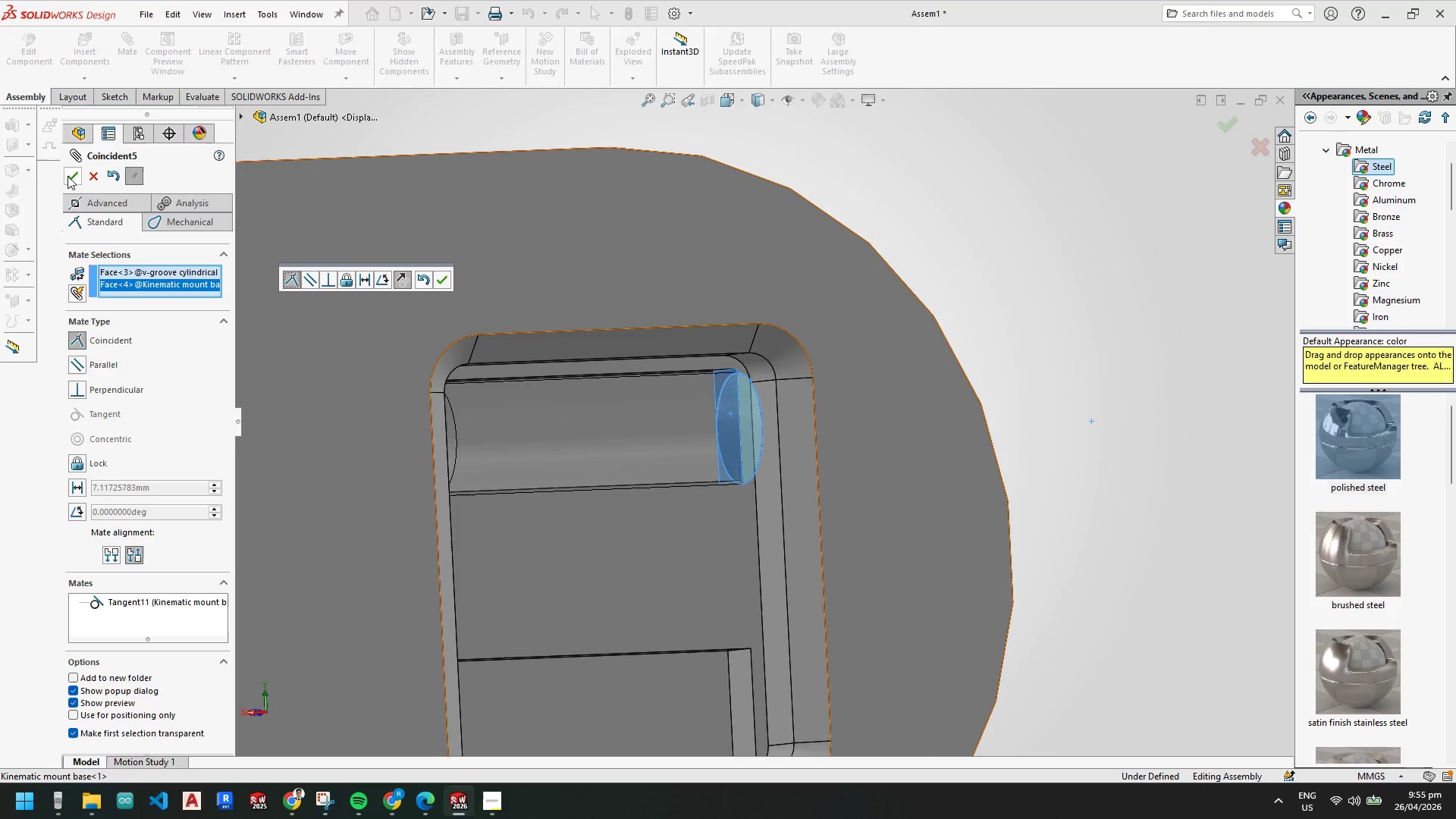 
scroll: coordinate [671, 482], scroll_direction: up, amount: 5.0
 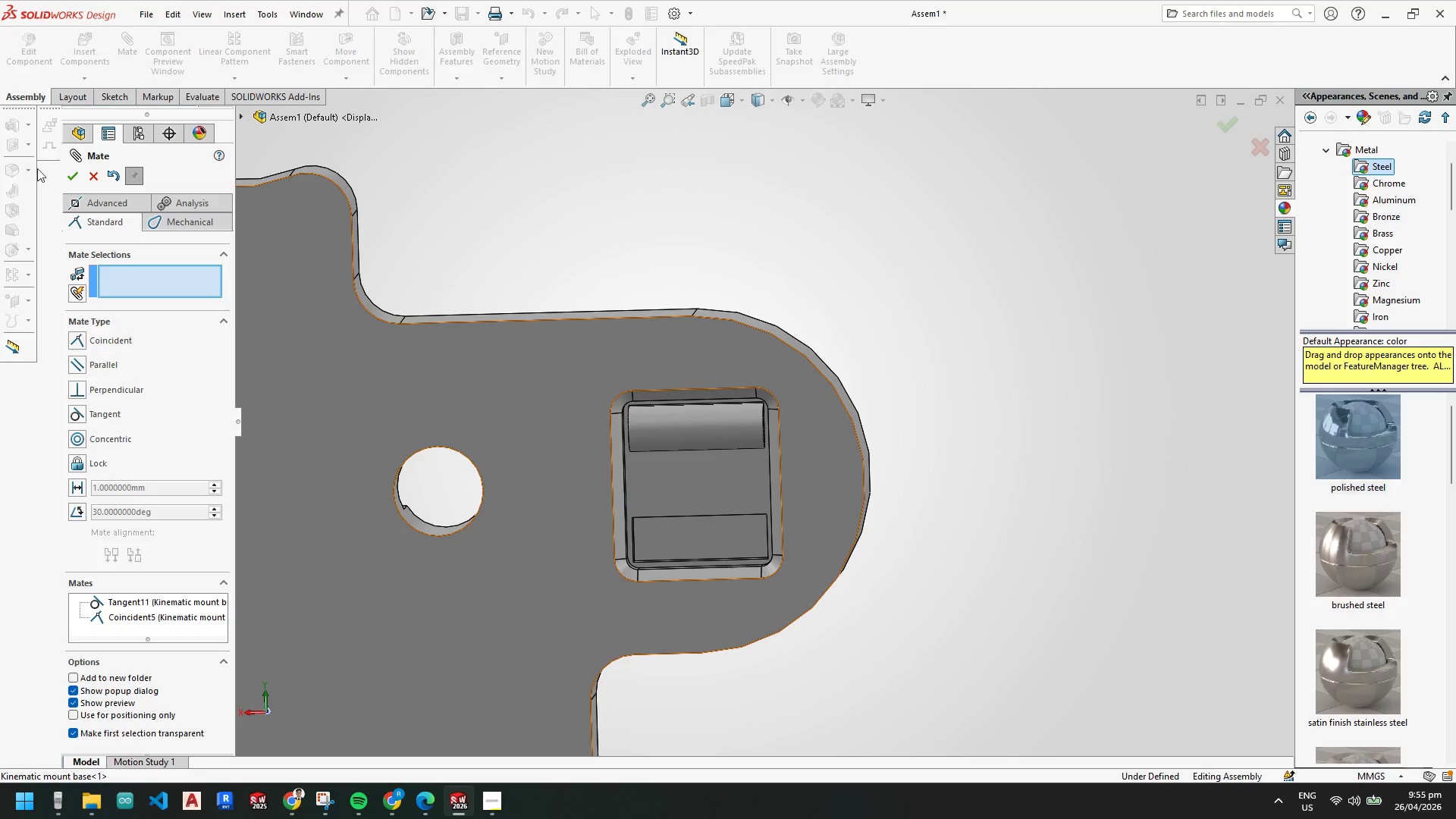 
left_click([72, 173])
 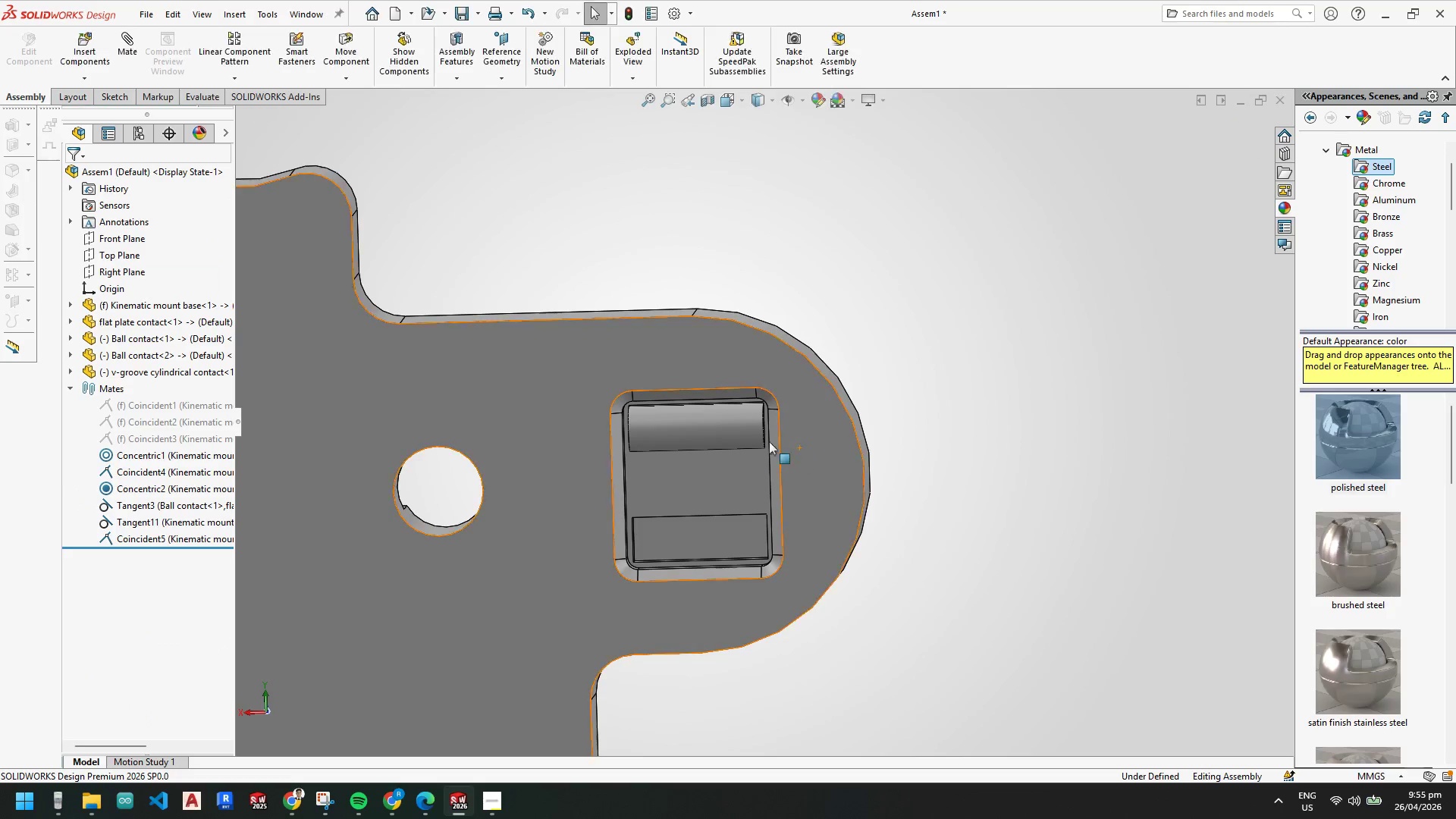 
left_click([710, 431])
 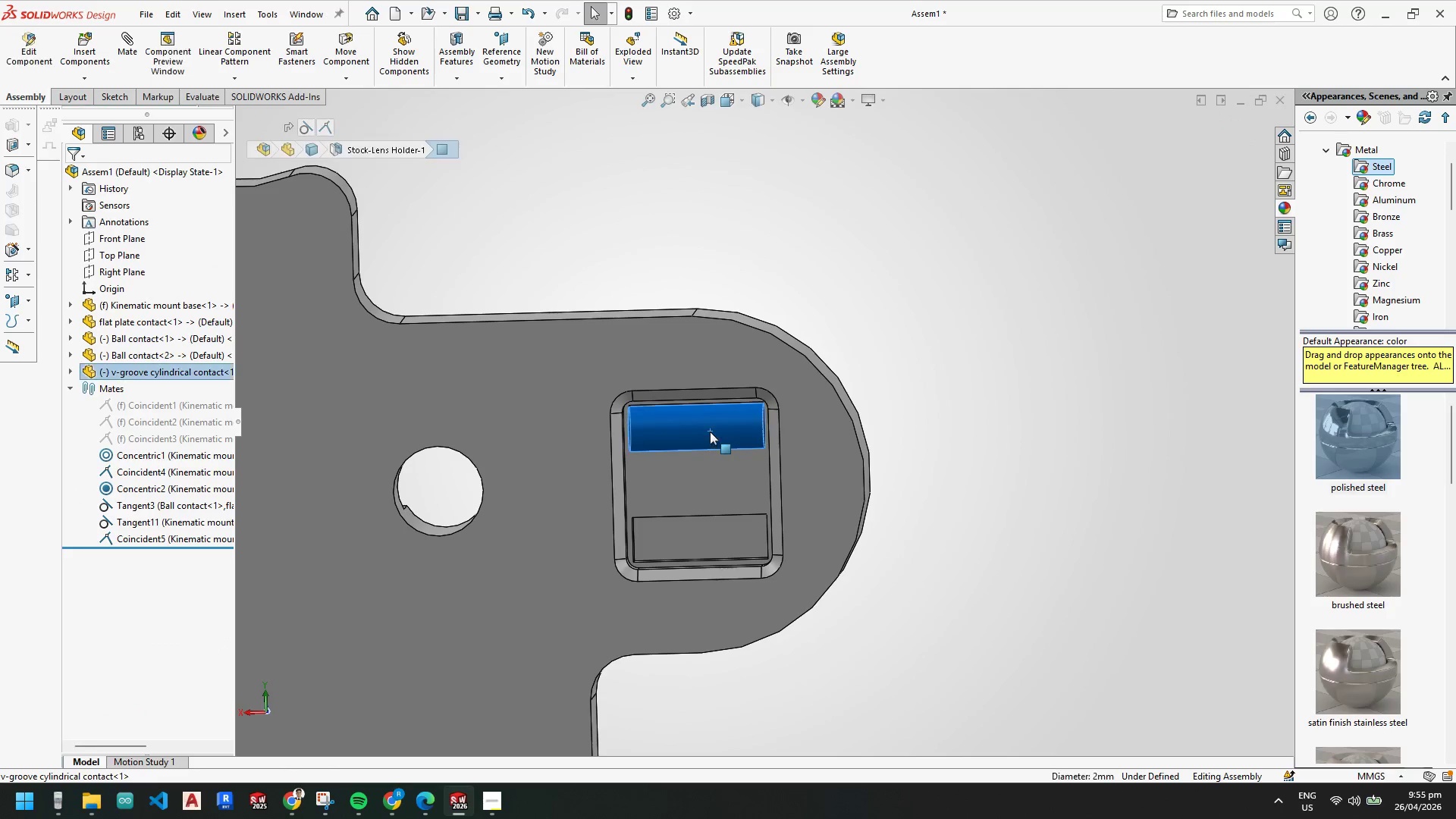 
key(Control+C)
 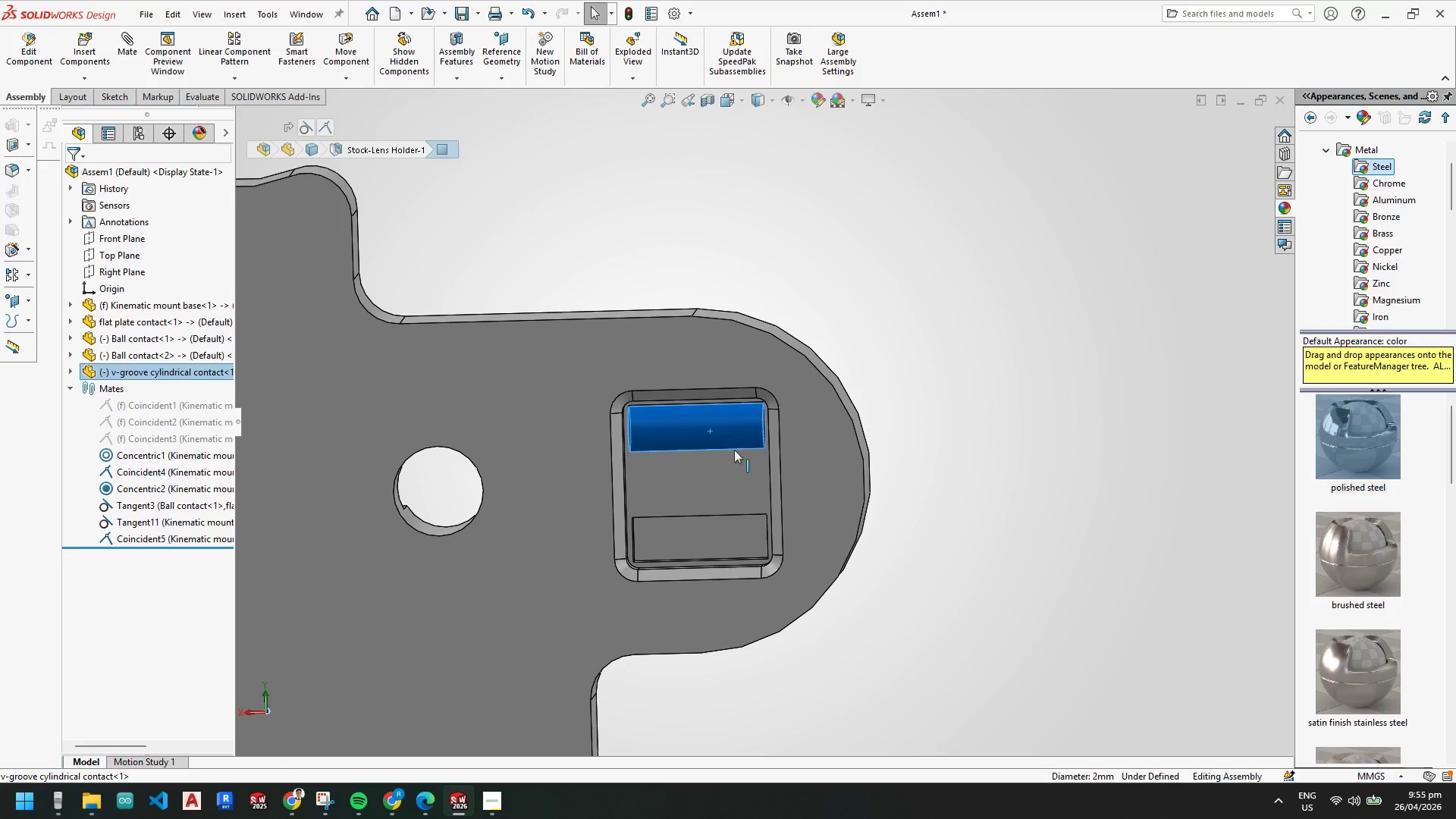 
key(Control+V)
 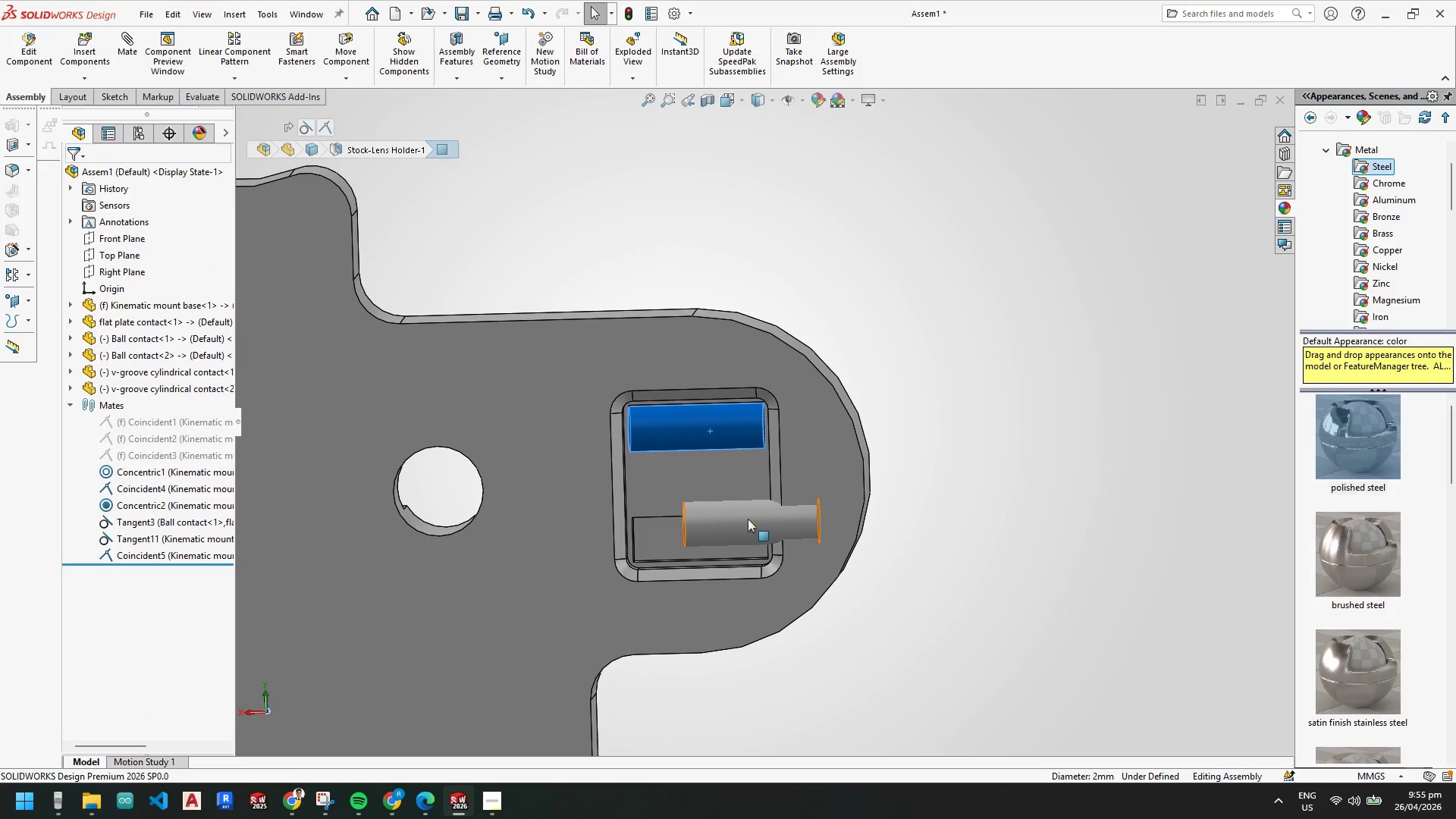 
key(Escape)
 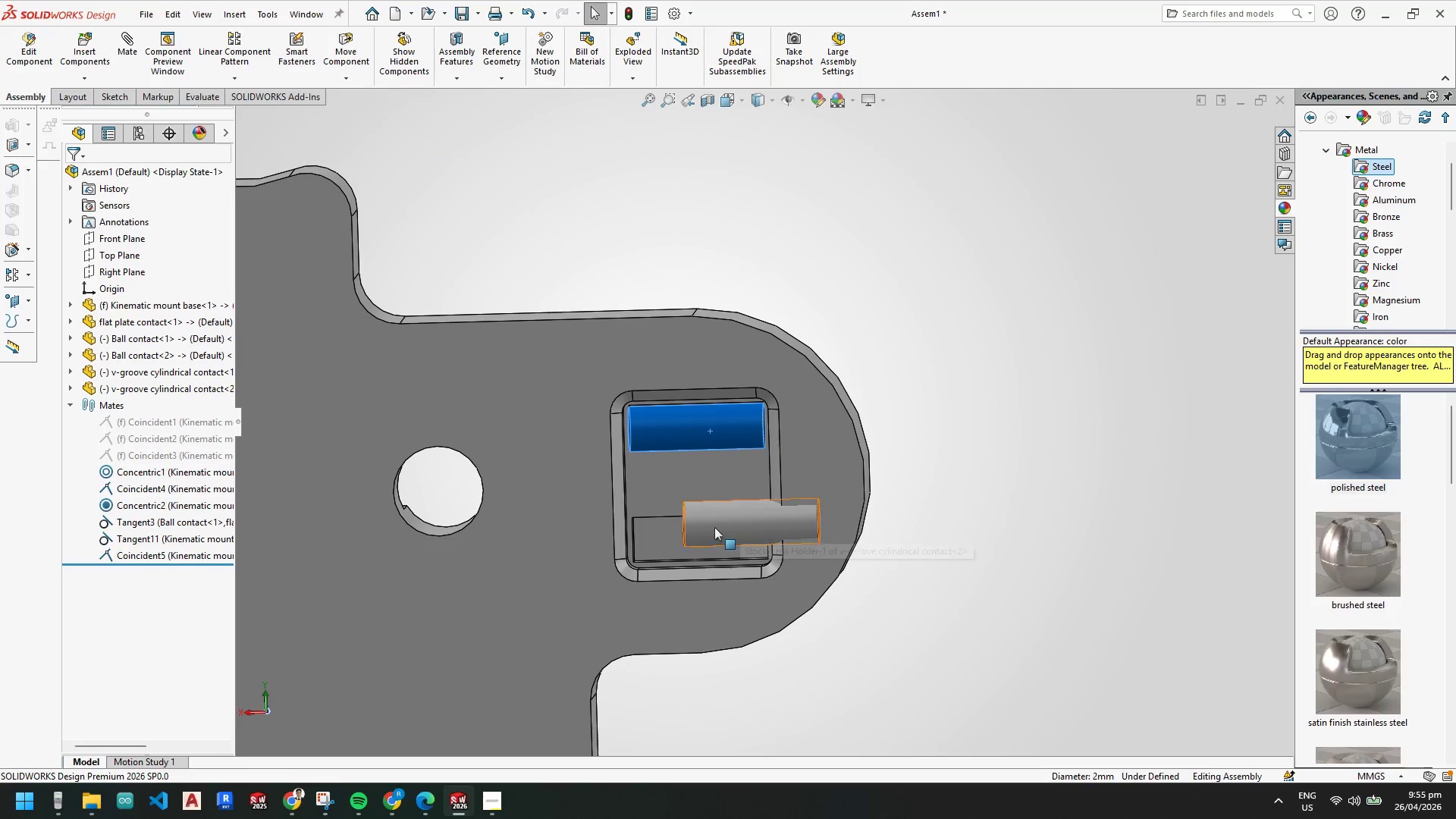 
scroll: coordinate [712, 527], scroll_direction: down, amount: 5.0
 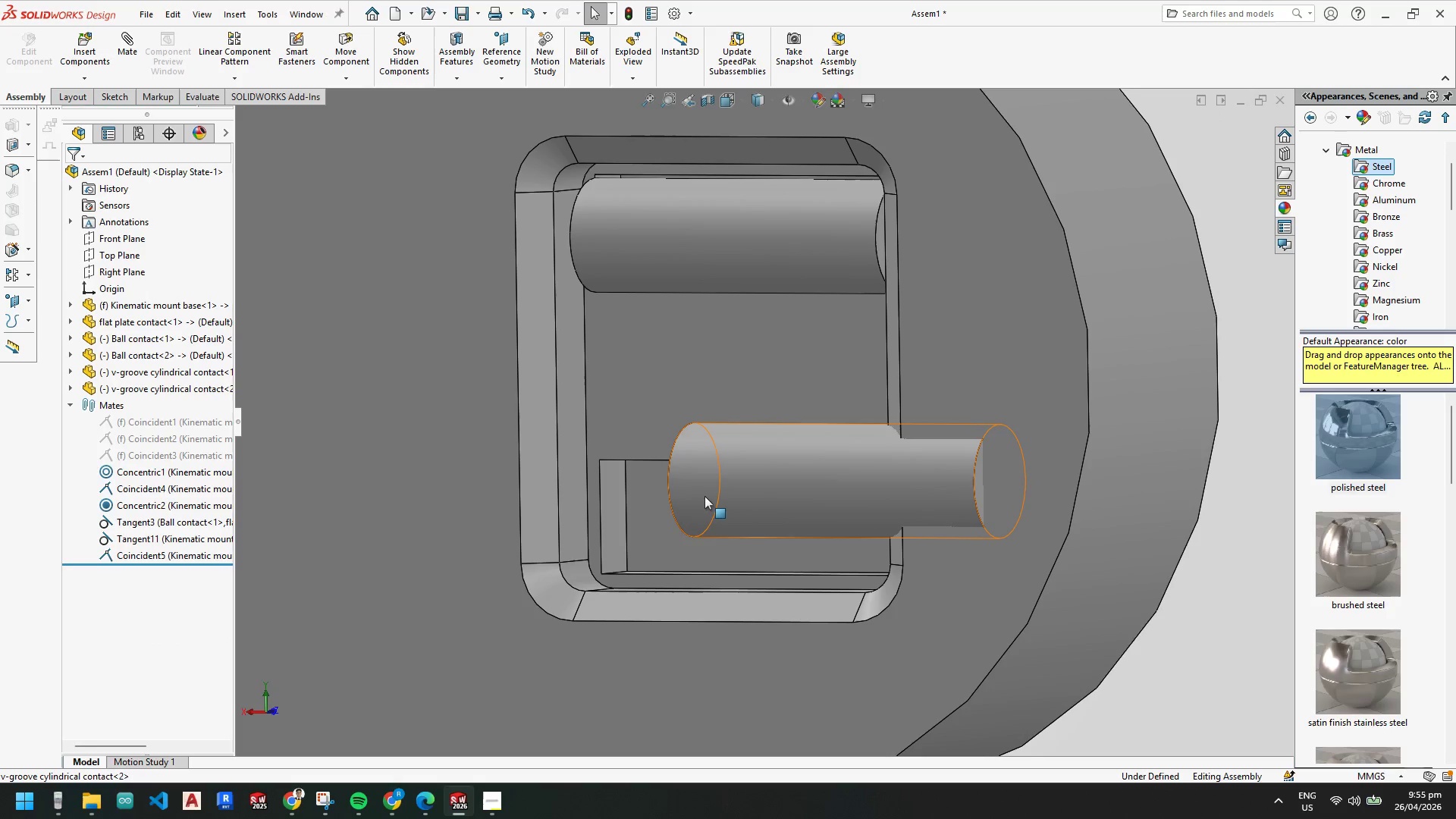 
key(Escape)
 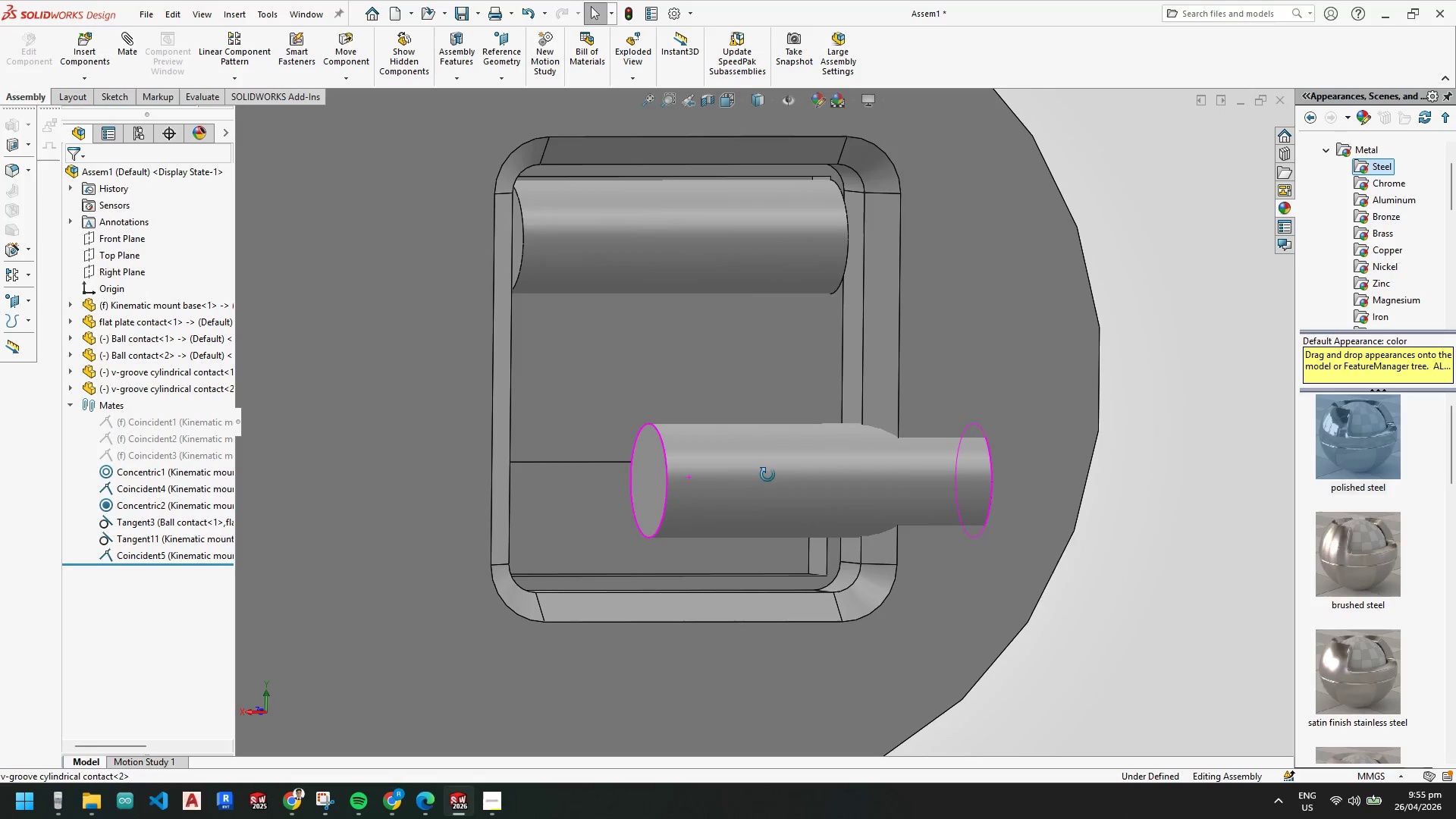 
left_click([664, 476])
 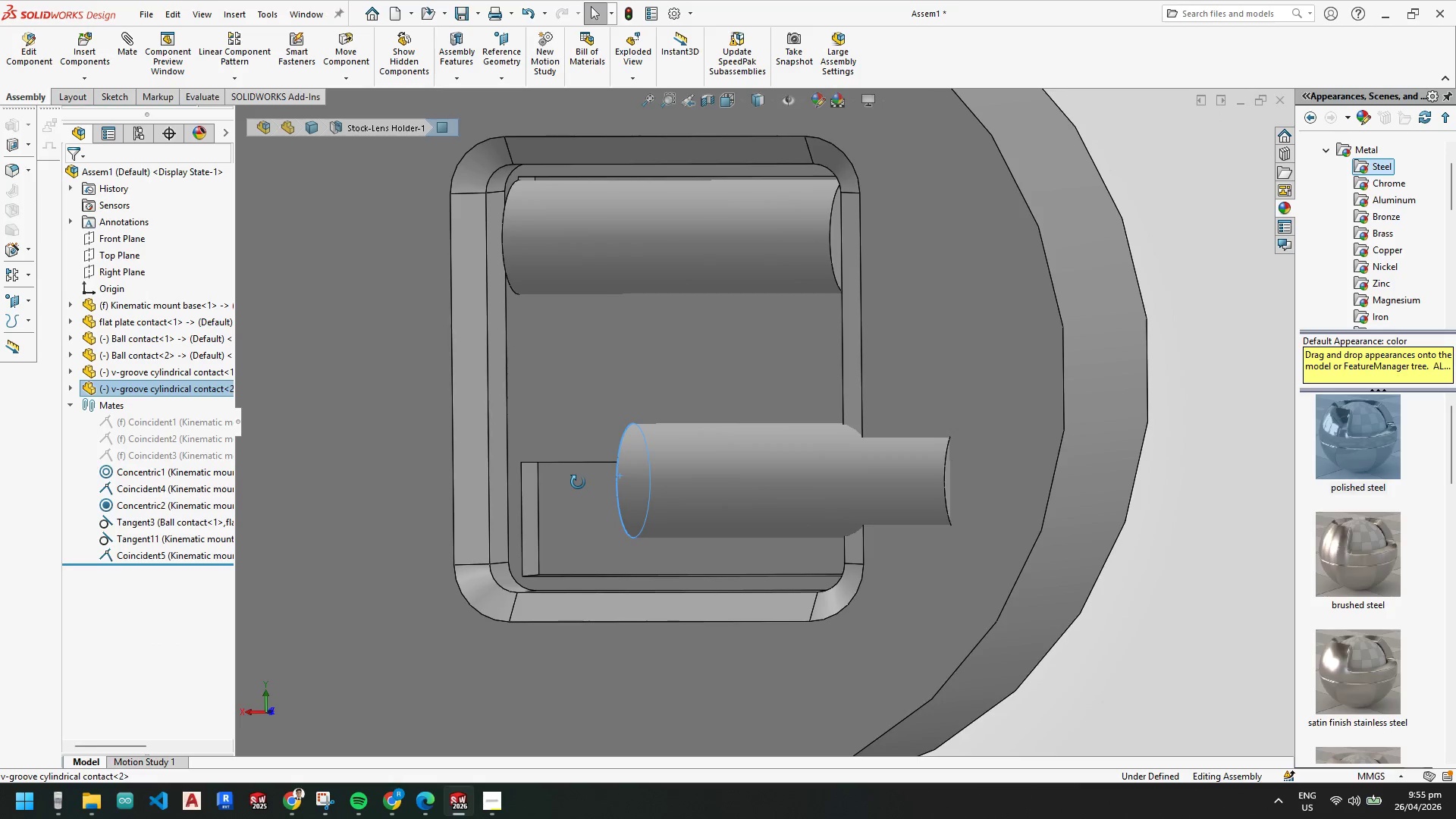 
hold_key(key=ControlLeft, duration=0.47)
left_click([554, 491])
 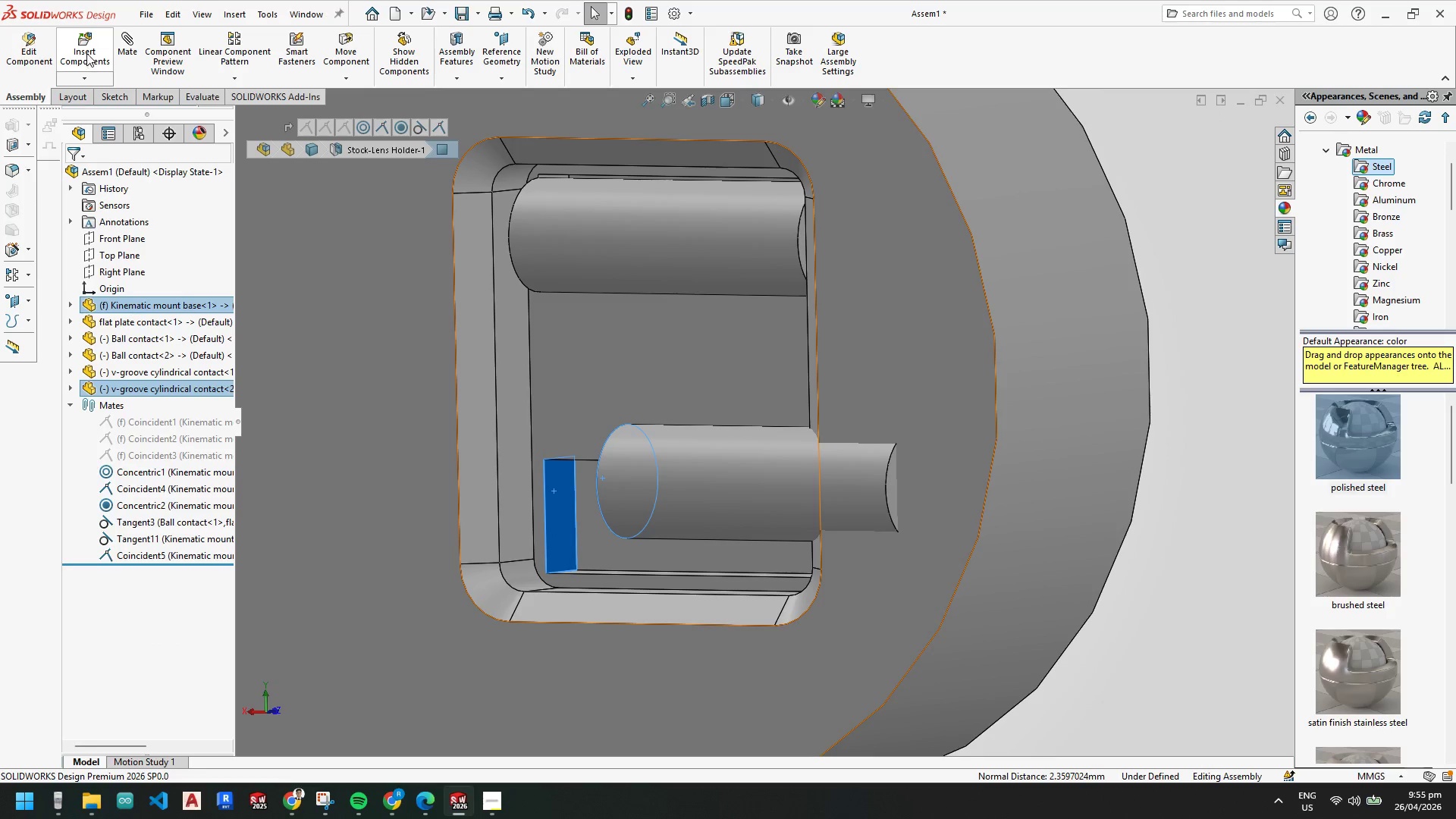 
left_click([127, 46])
 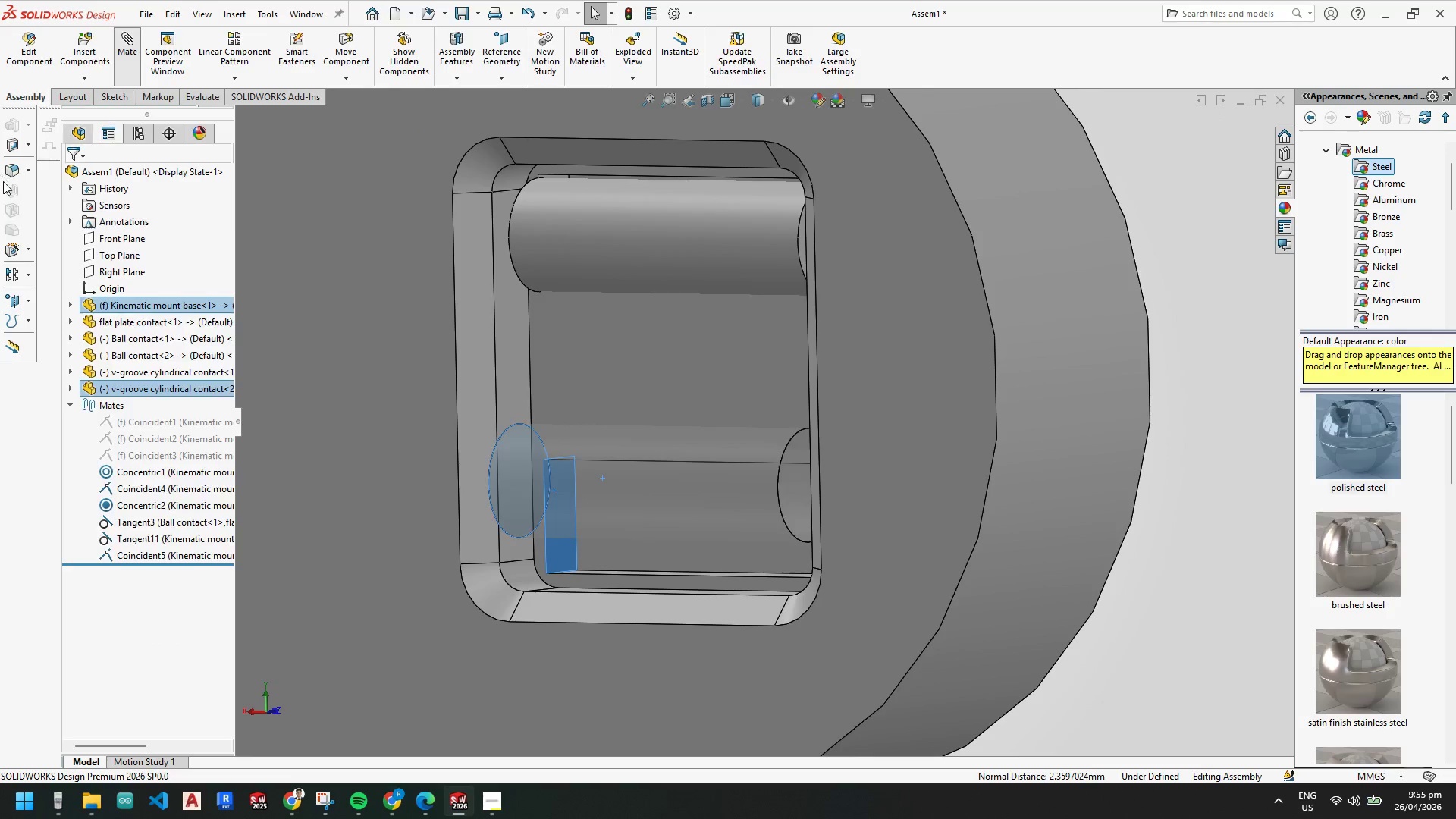 
left_click([74, 174])
 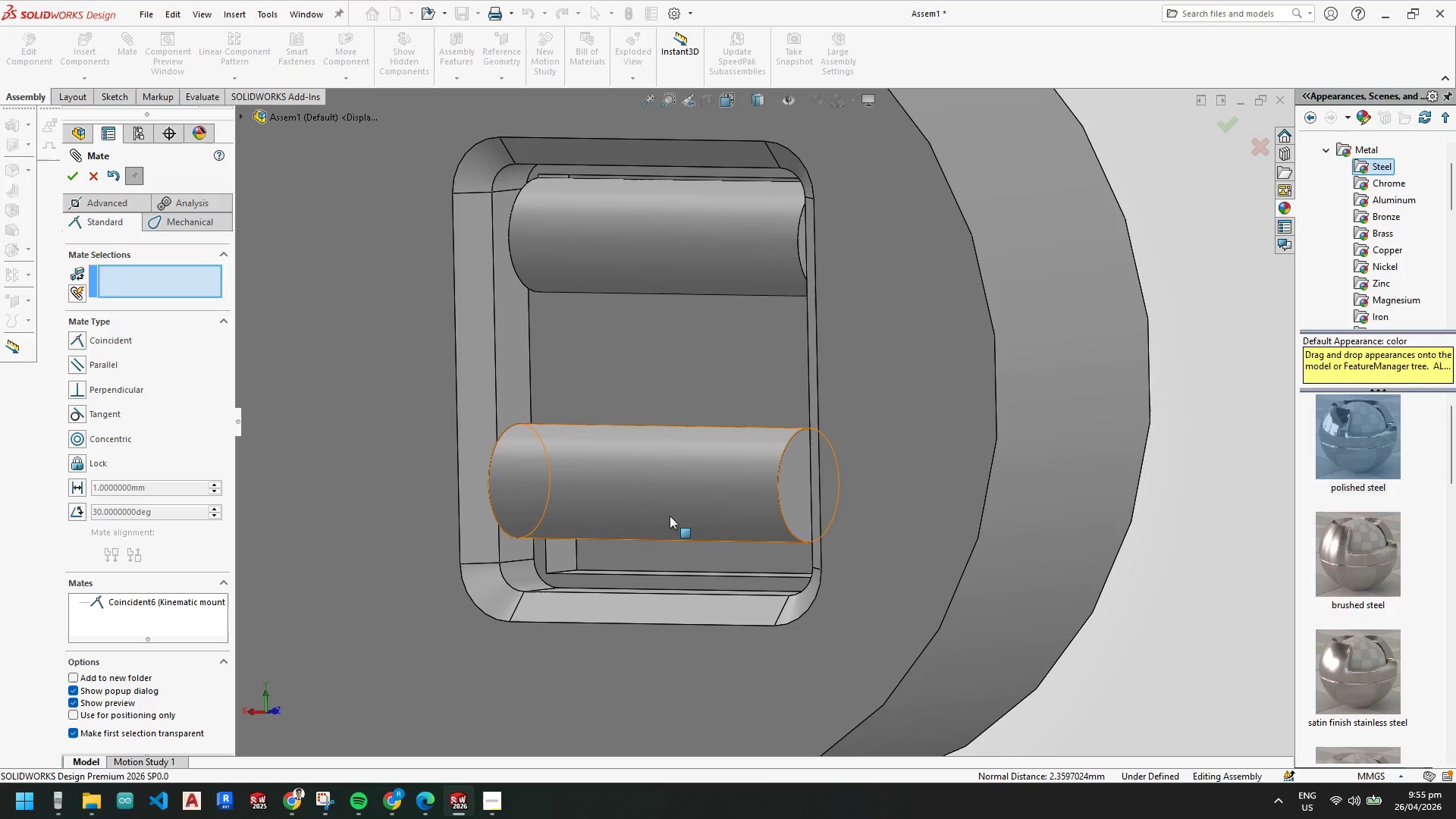 
left_click([661, 504])
 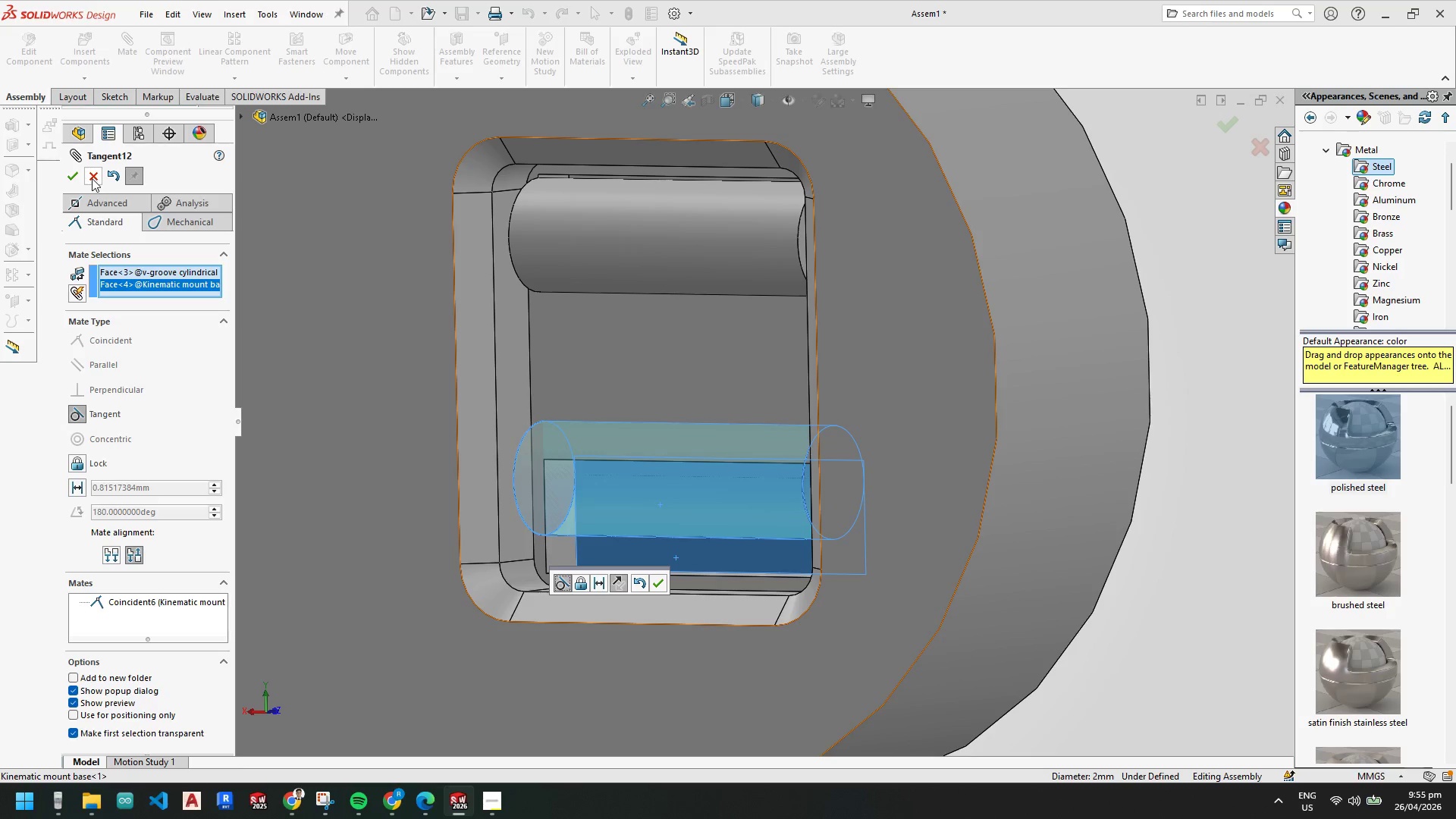 
left_click([74, 174])
 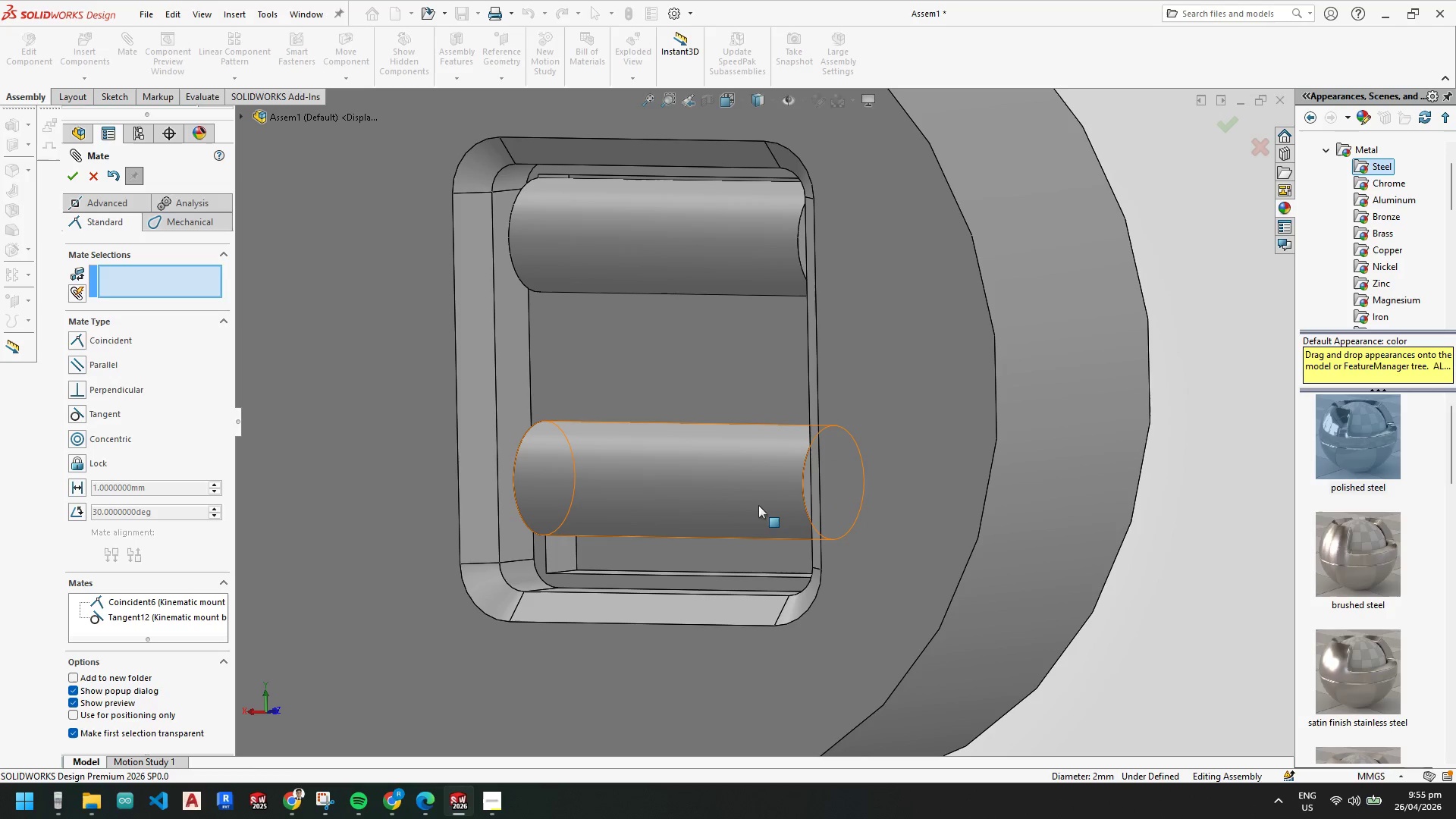 
left_click_drag(start_coordinate=[632, 466], to_coordinate=[639, 500])
 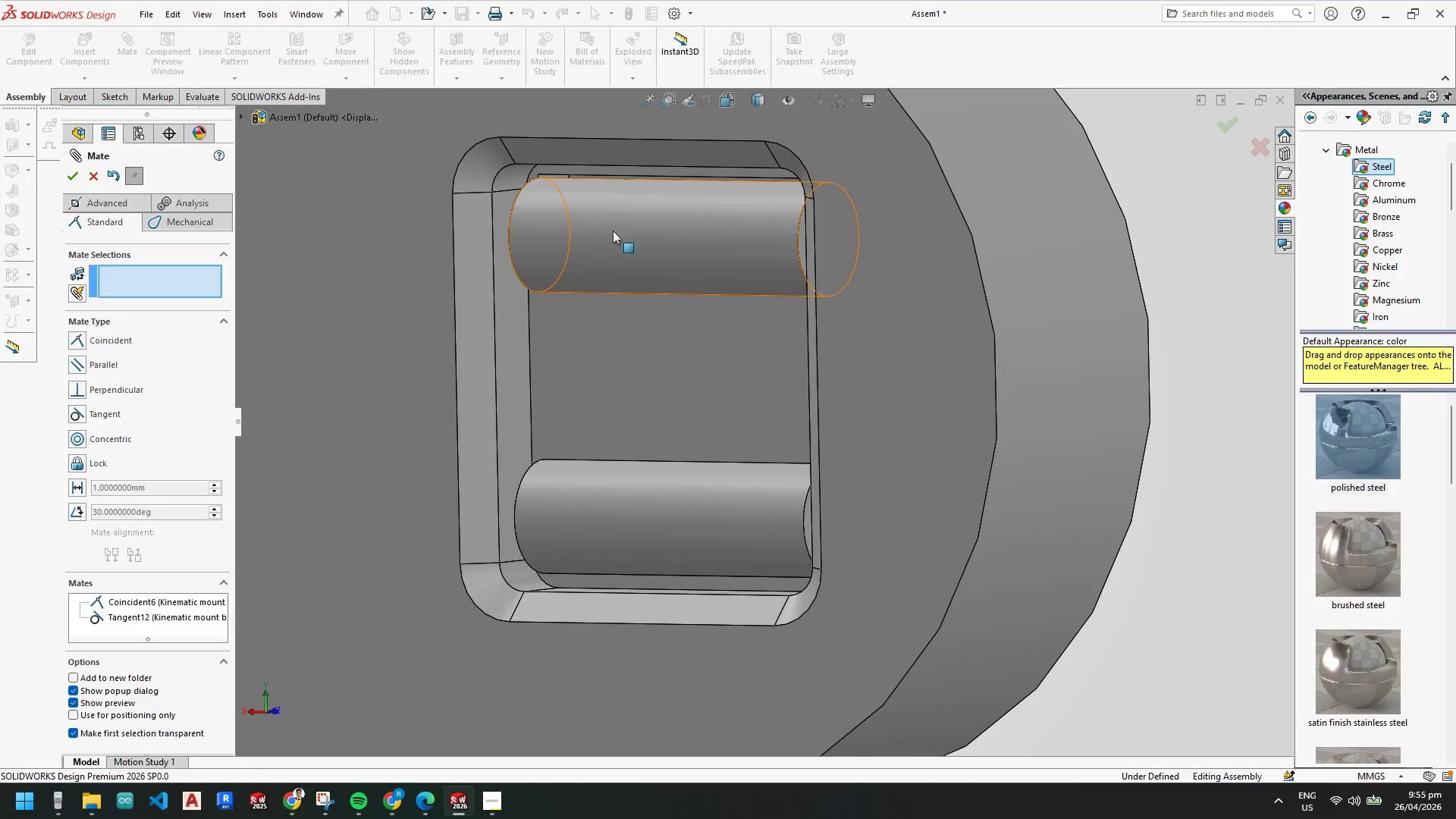 
left_click_drag(start_coordinate=[613, 231], to_coordinate=[617, 247])
 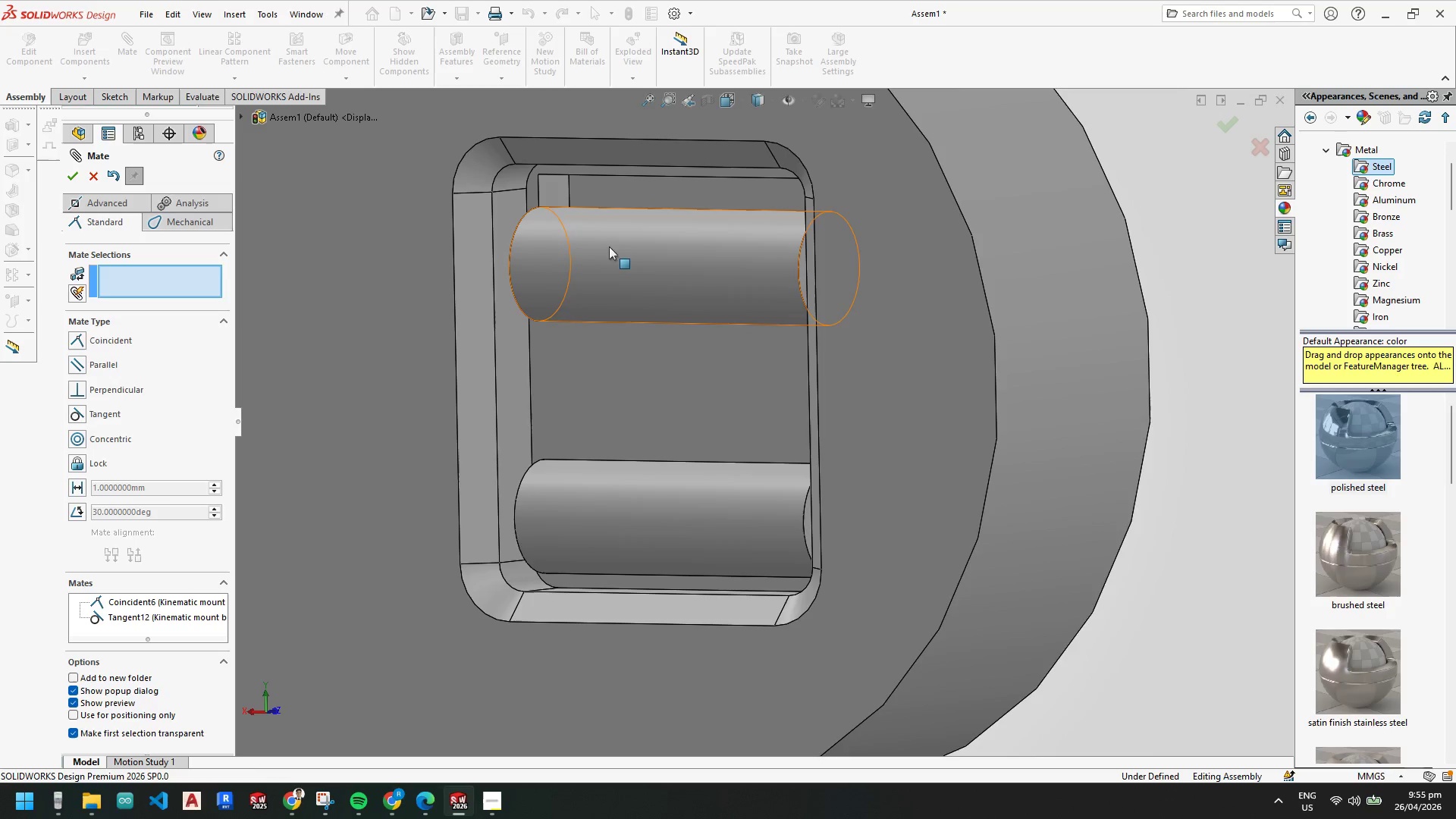 
scroll: coordinate [613, 249], scroll_direction: down, amount: 1.0
 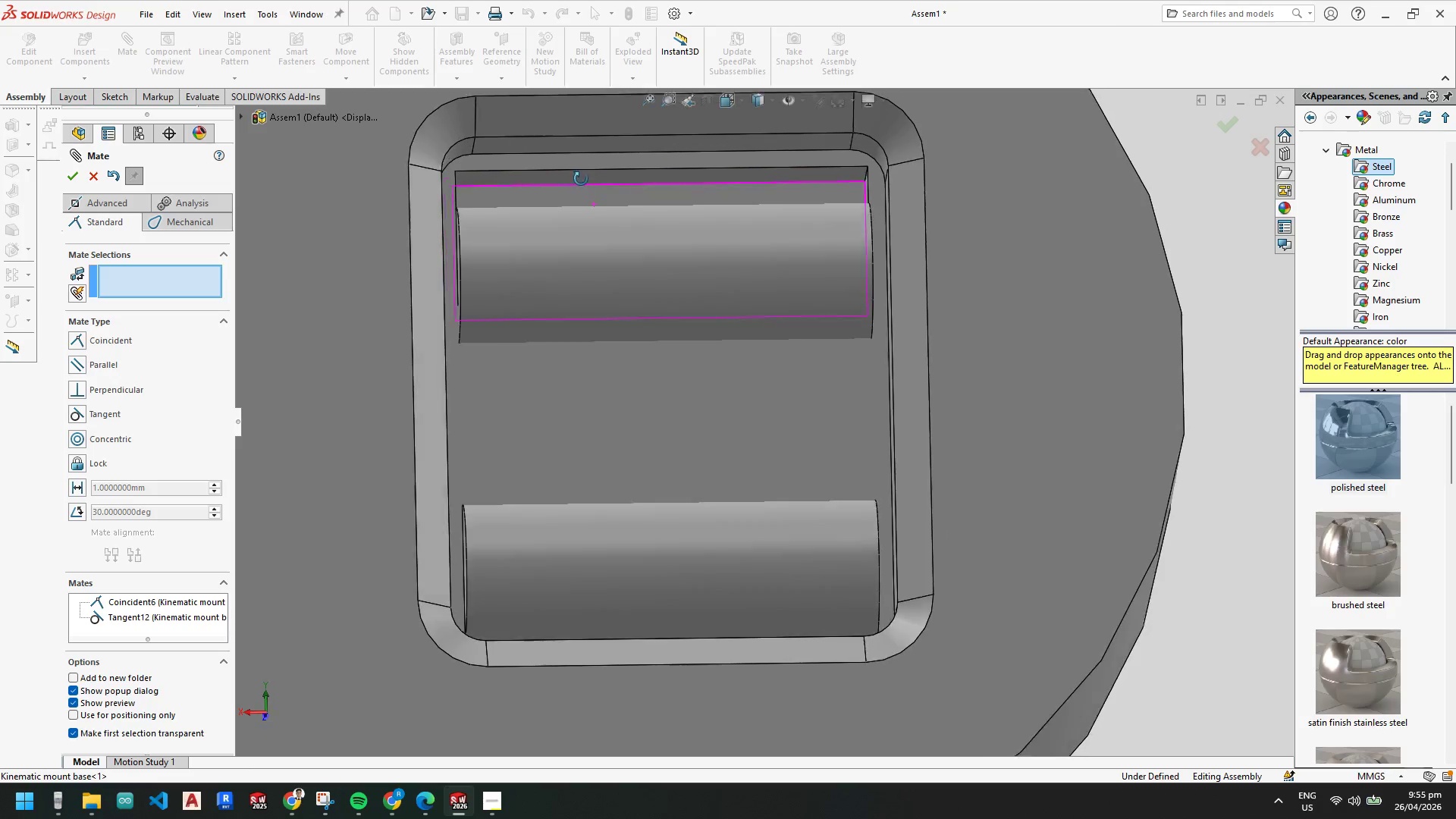 
left_click([585, 176])
 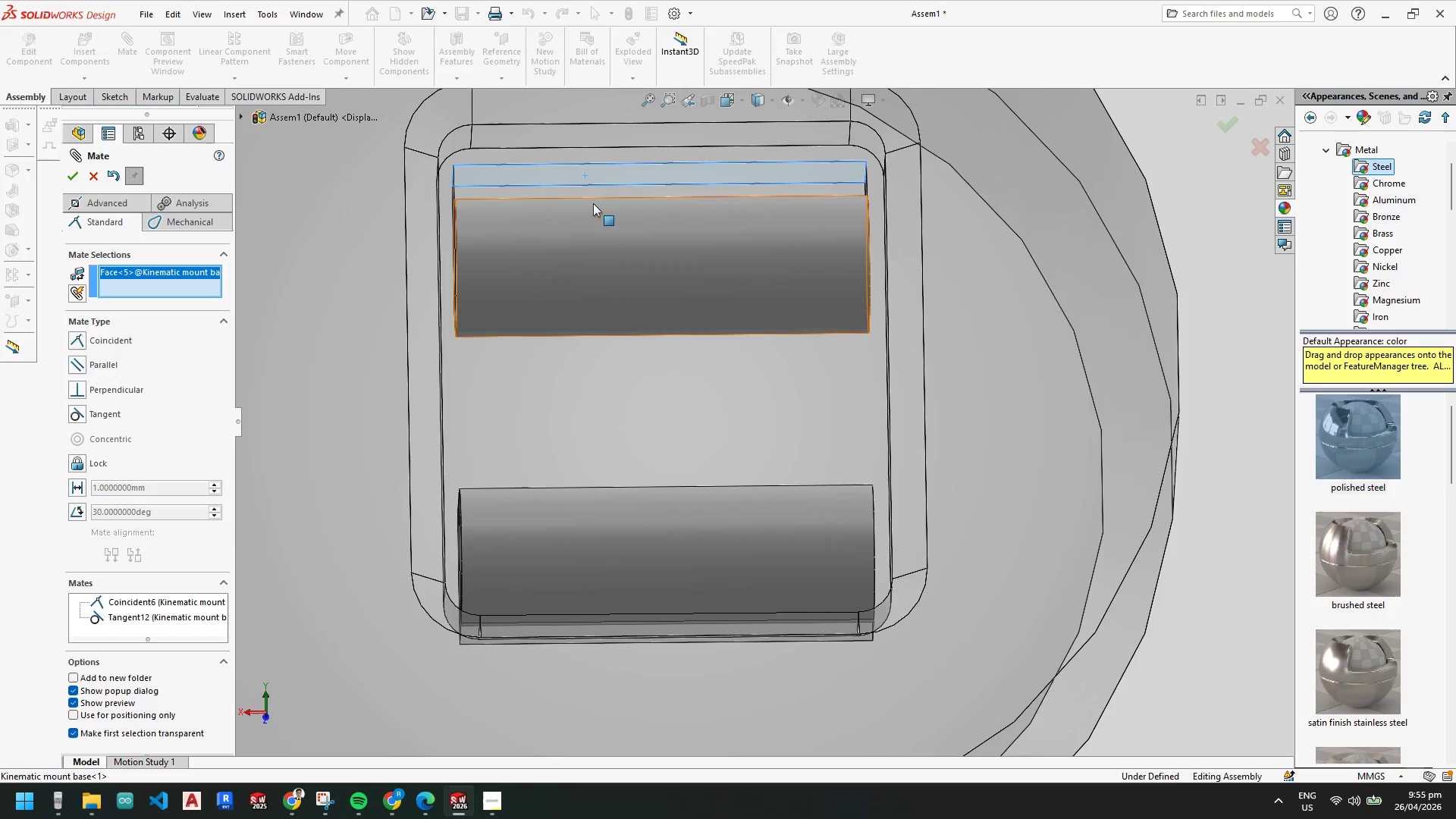 
key(Control+ControlLeft)
 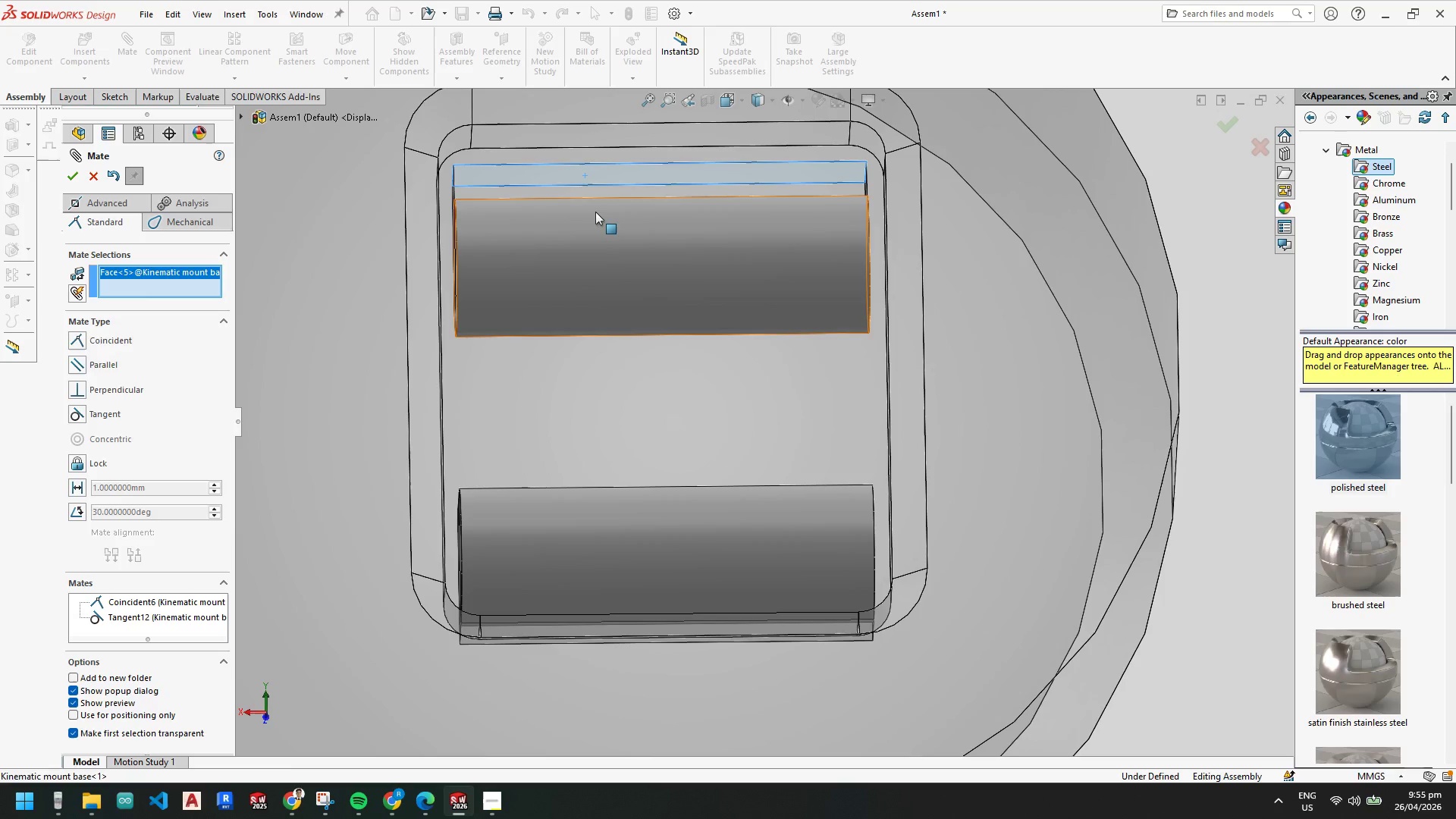 
left_click([595, 212])
 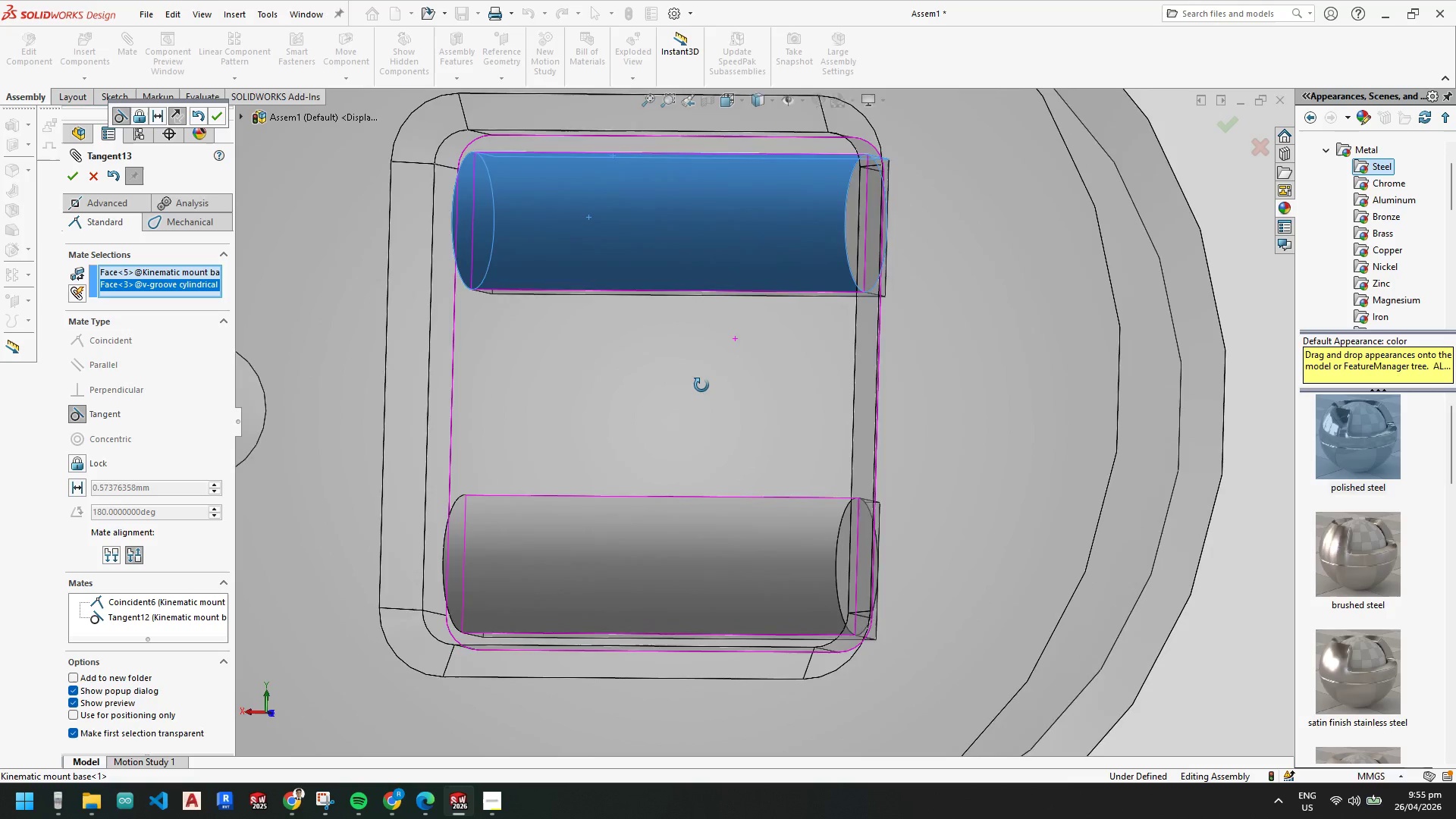 
wait(8.33)
 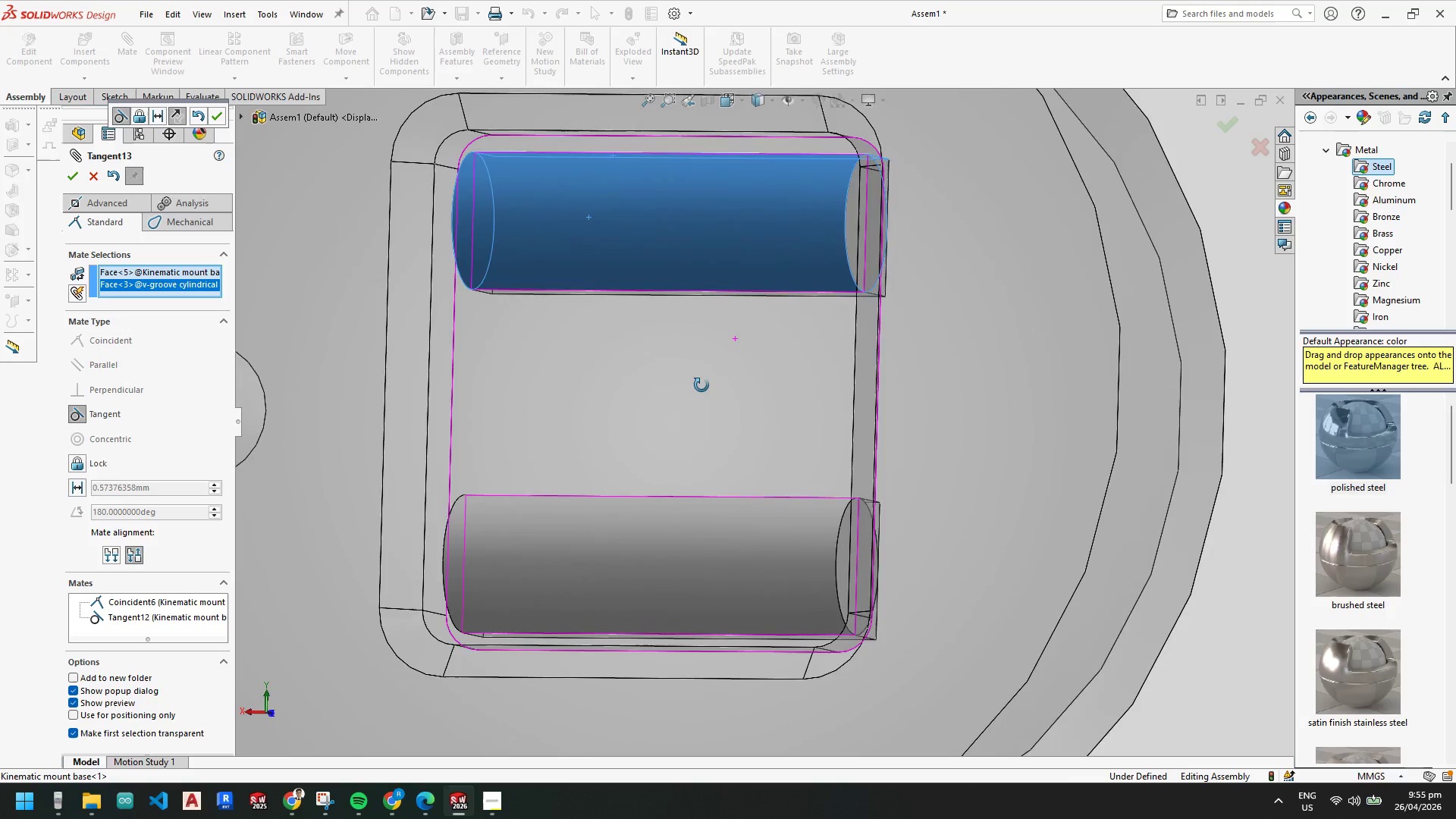 
left_click_drag(start_coordinate=[877, 431], to_coordinate=[811, 281])
 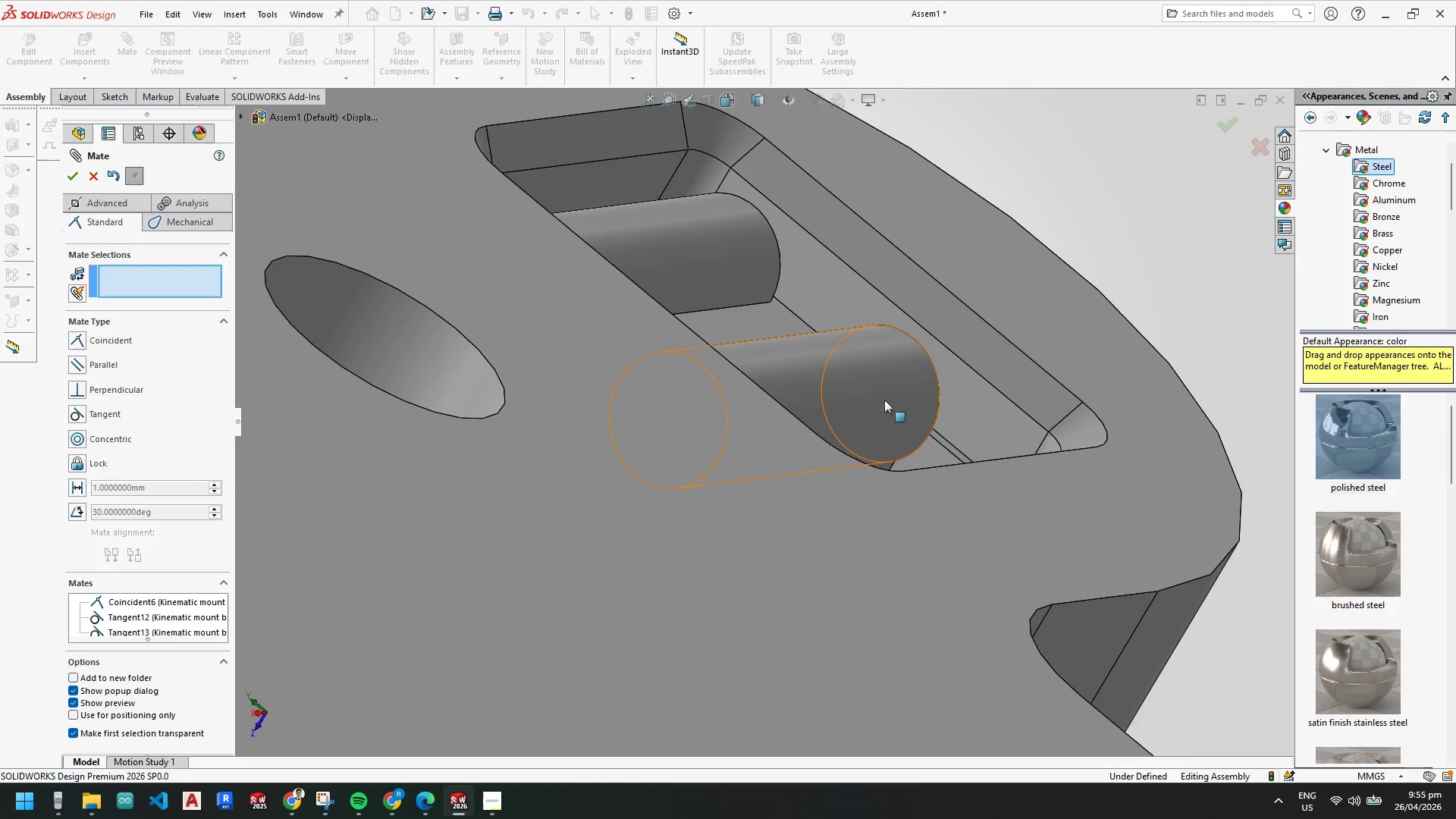 
scroll: coordinate [892, 416], scroll_direction: down, amount: 1.0
 